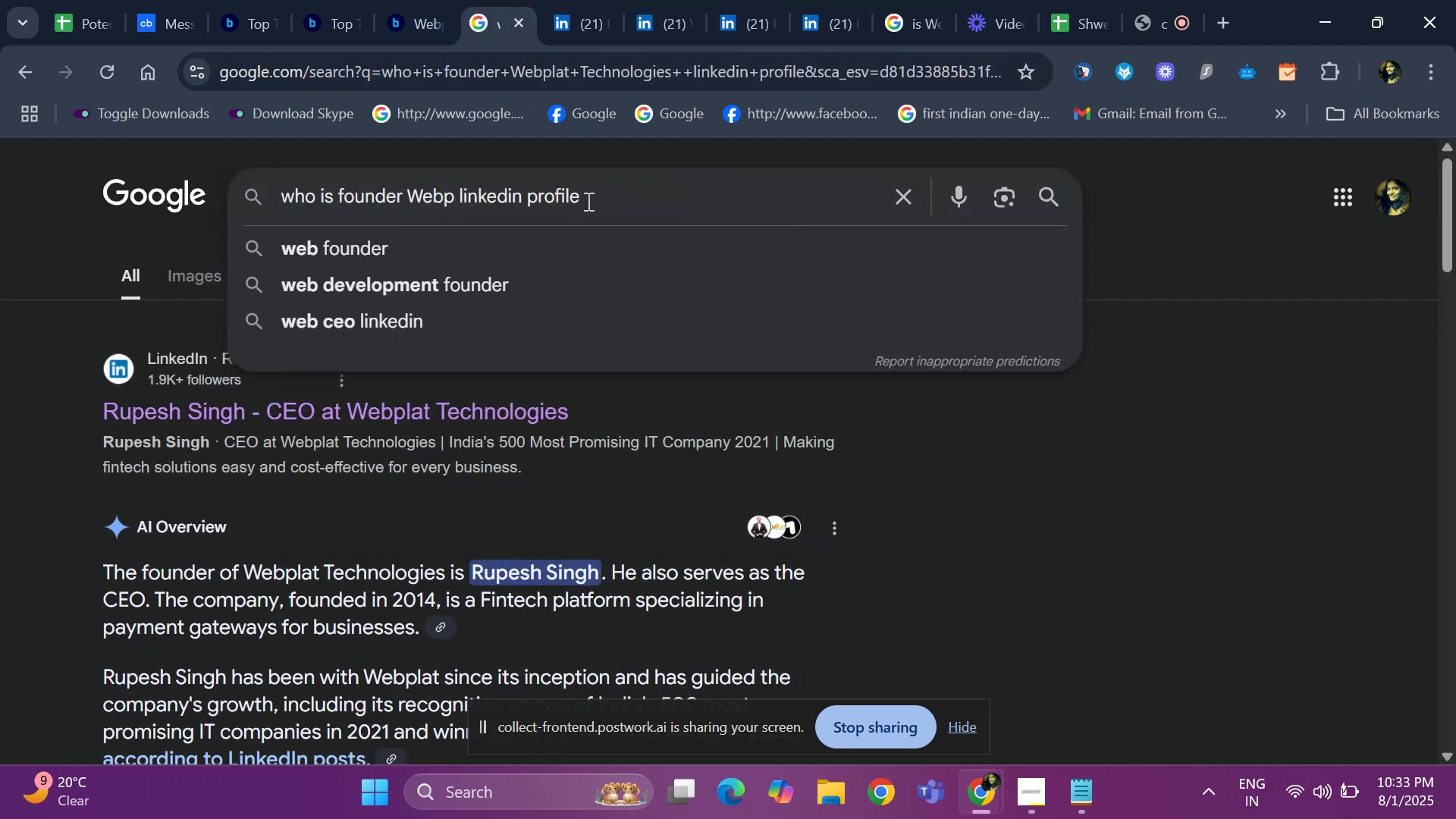 
key(Backspace)
 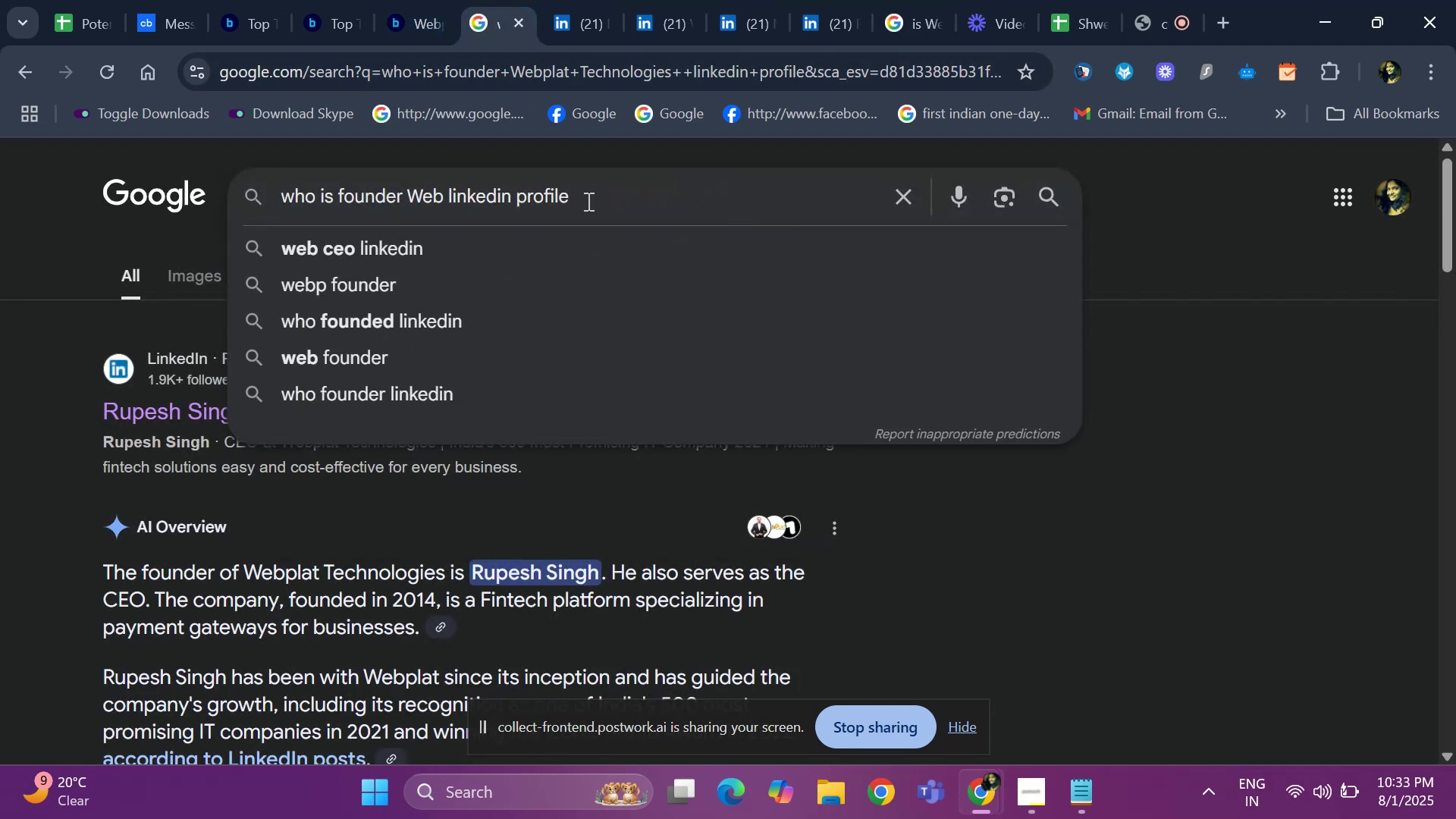 
key(Backspace)
 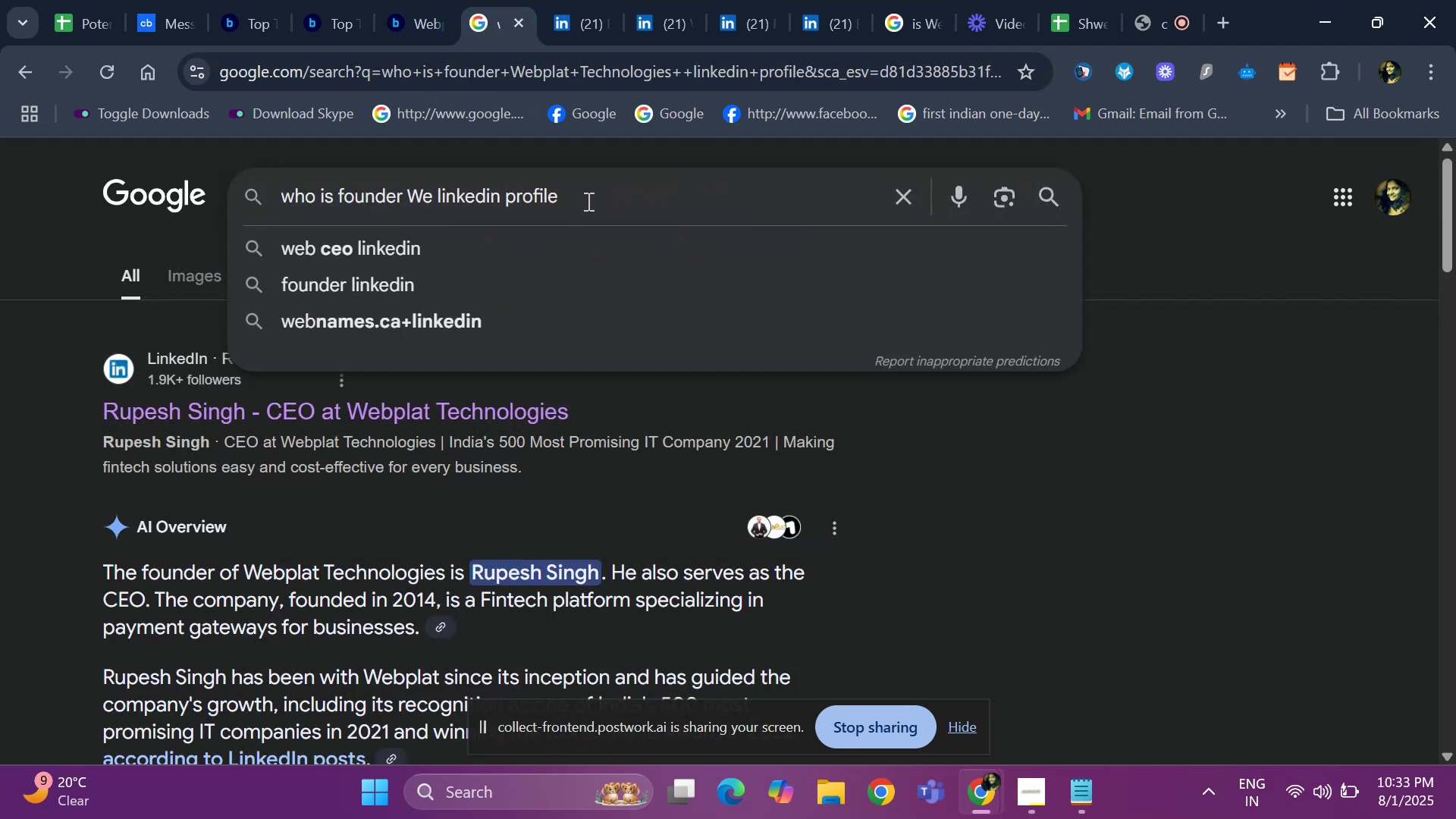 
key(Backspace)
 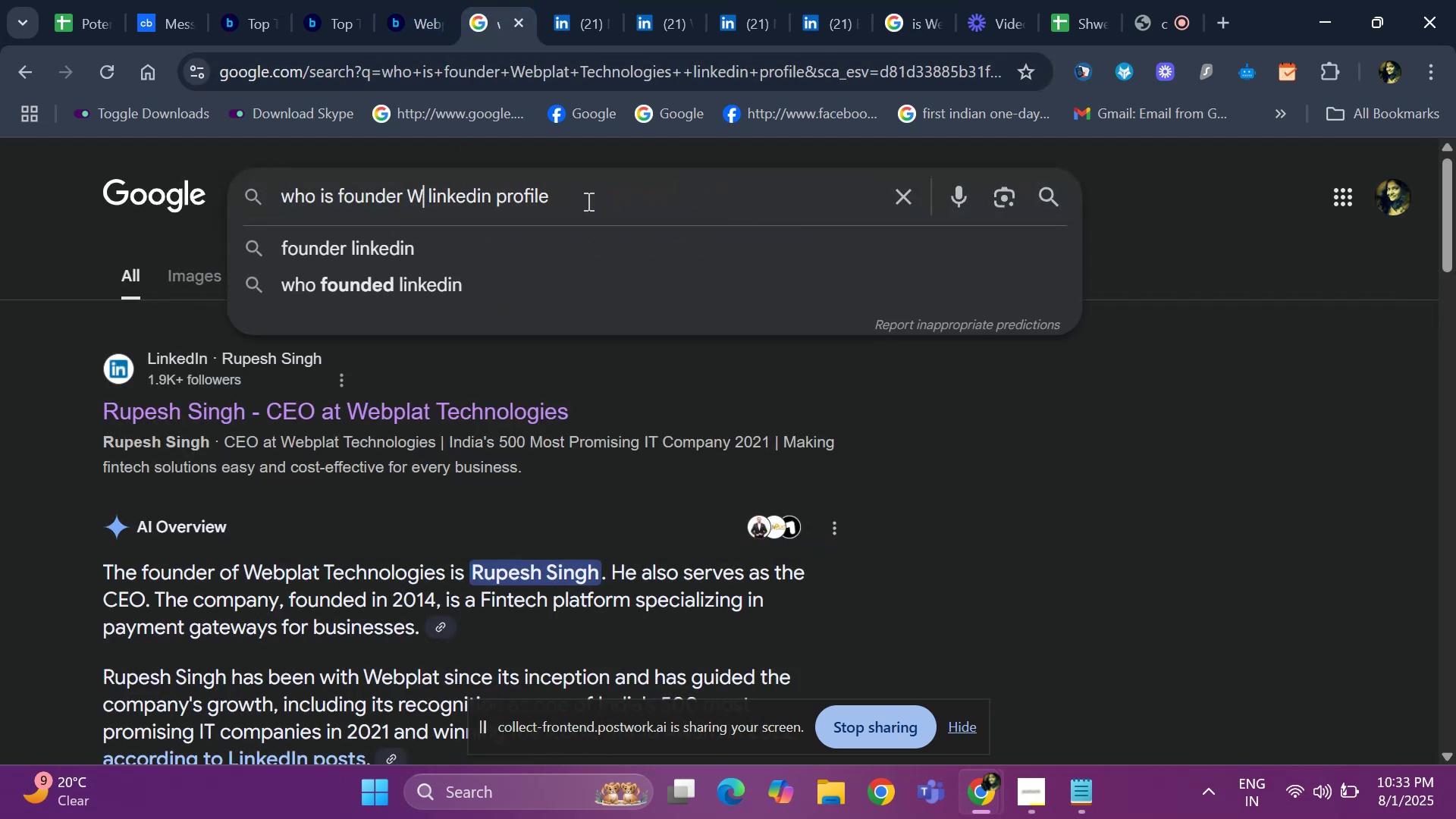 
key(Backspace)
 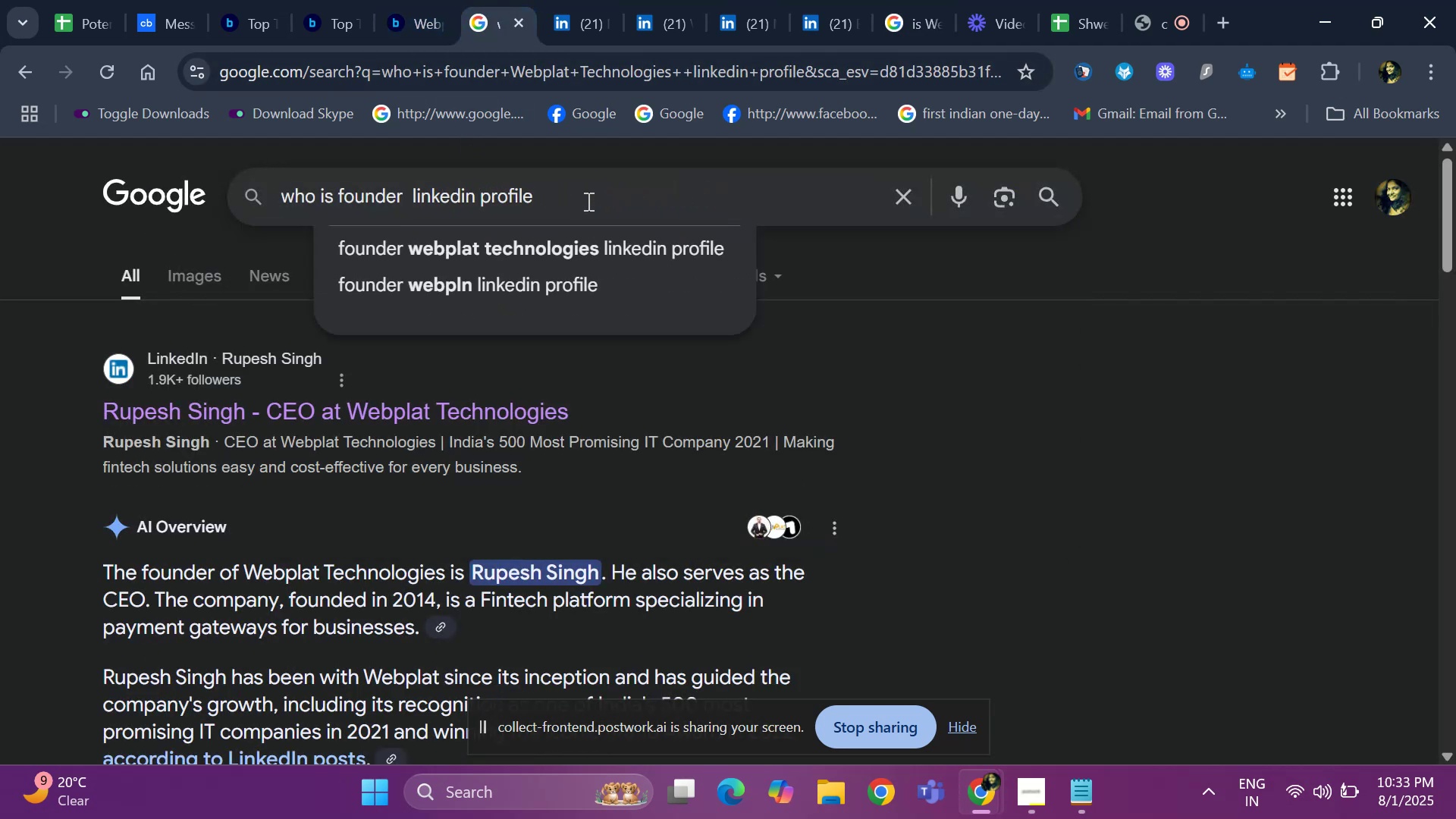 
key(Control+V)
 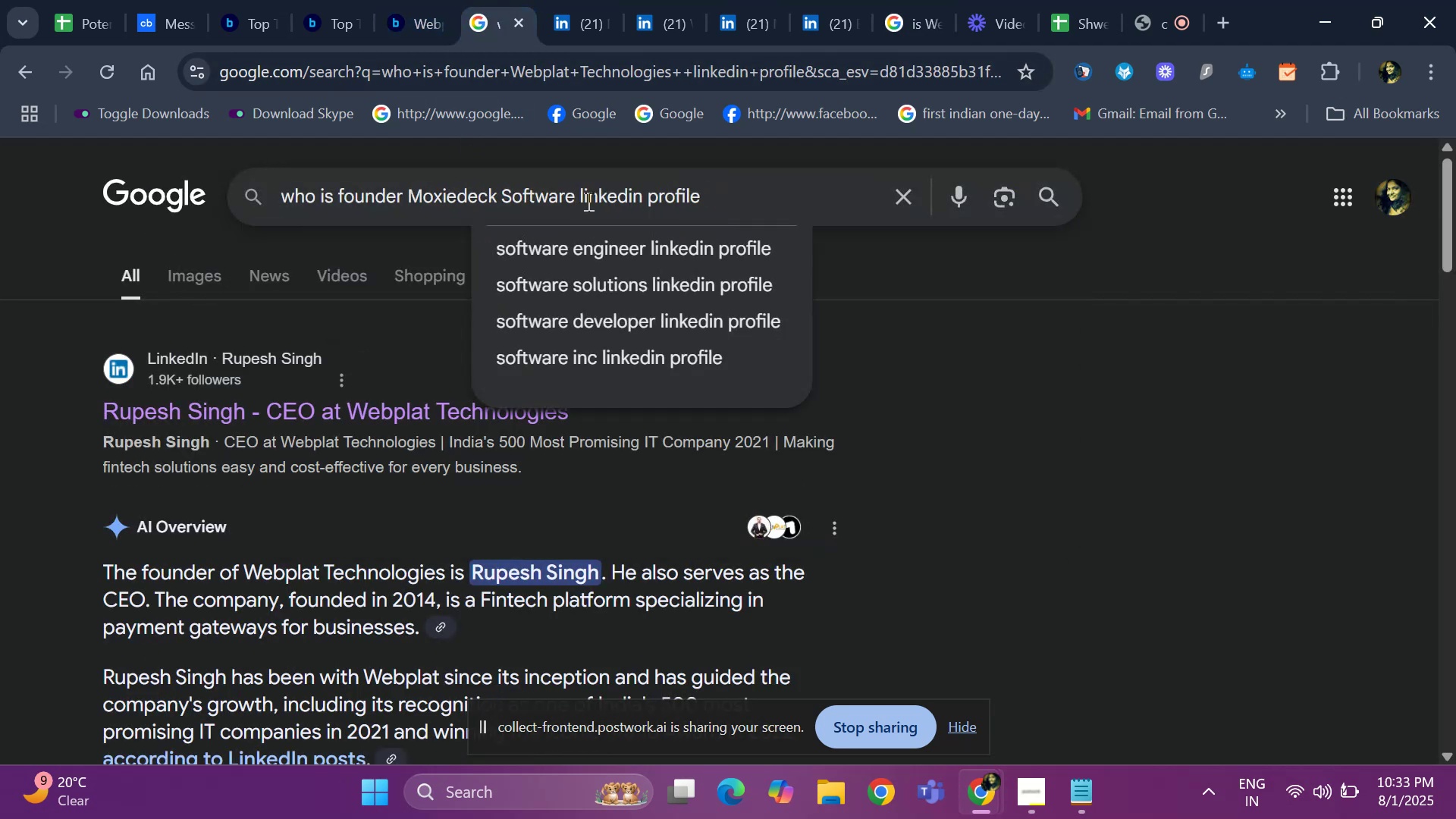 
key(Enter)
 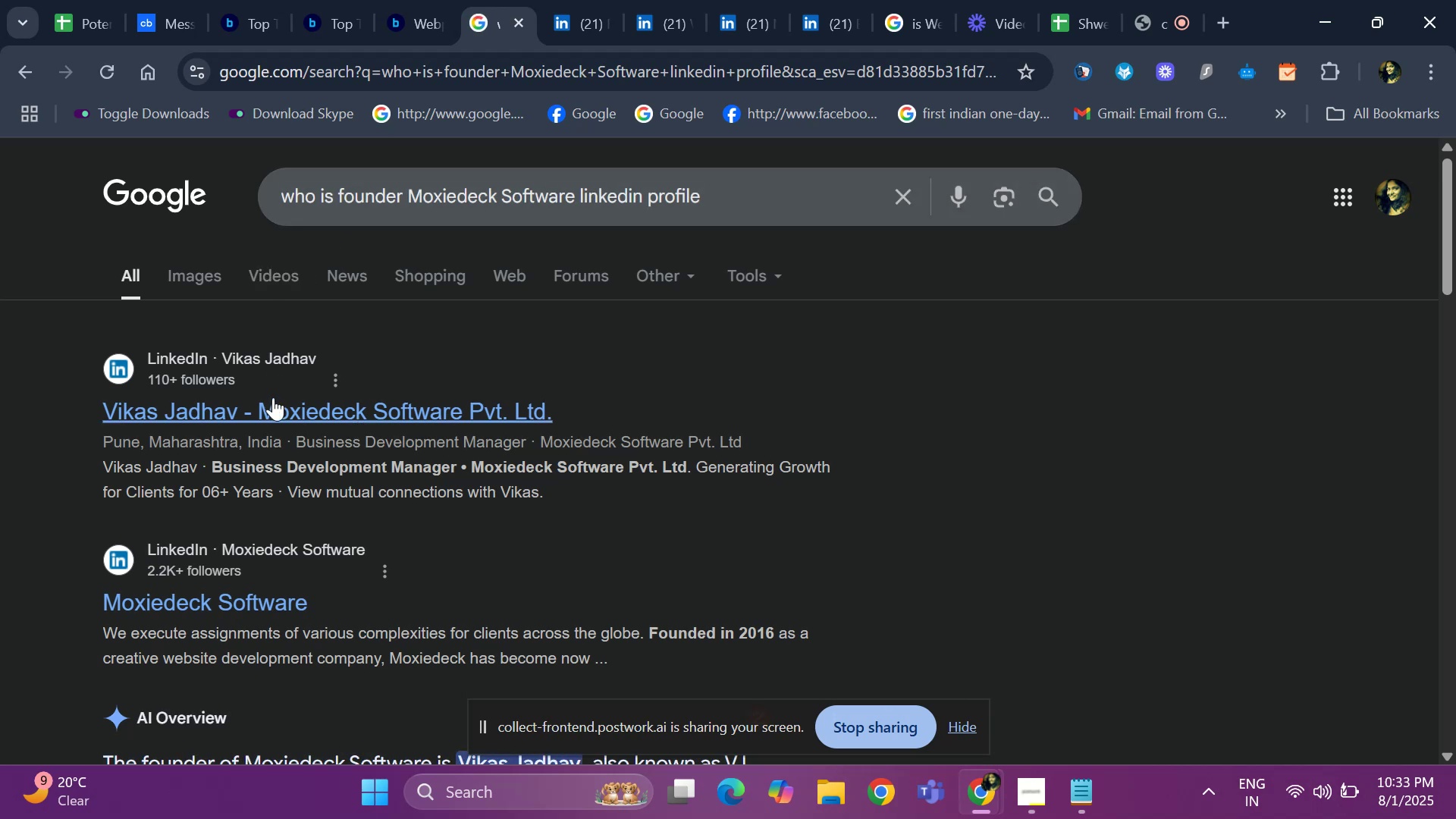 
right_click([245, 417])
 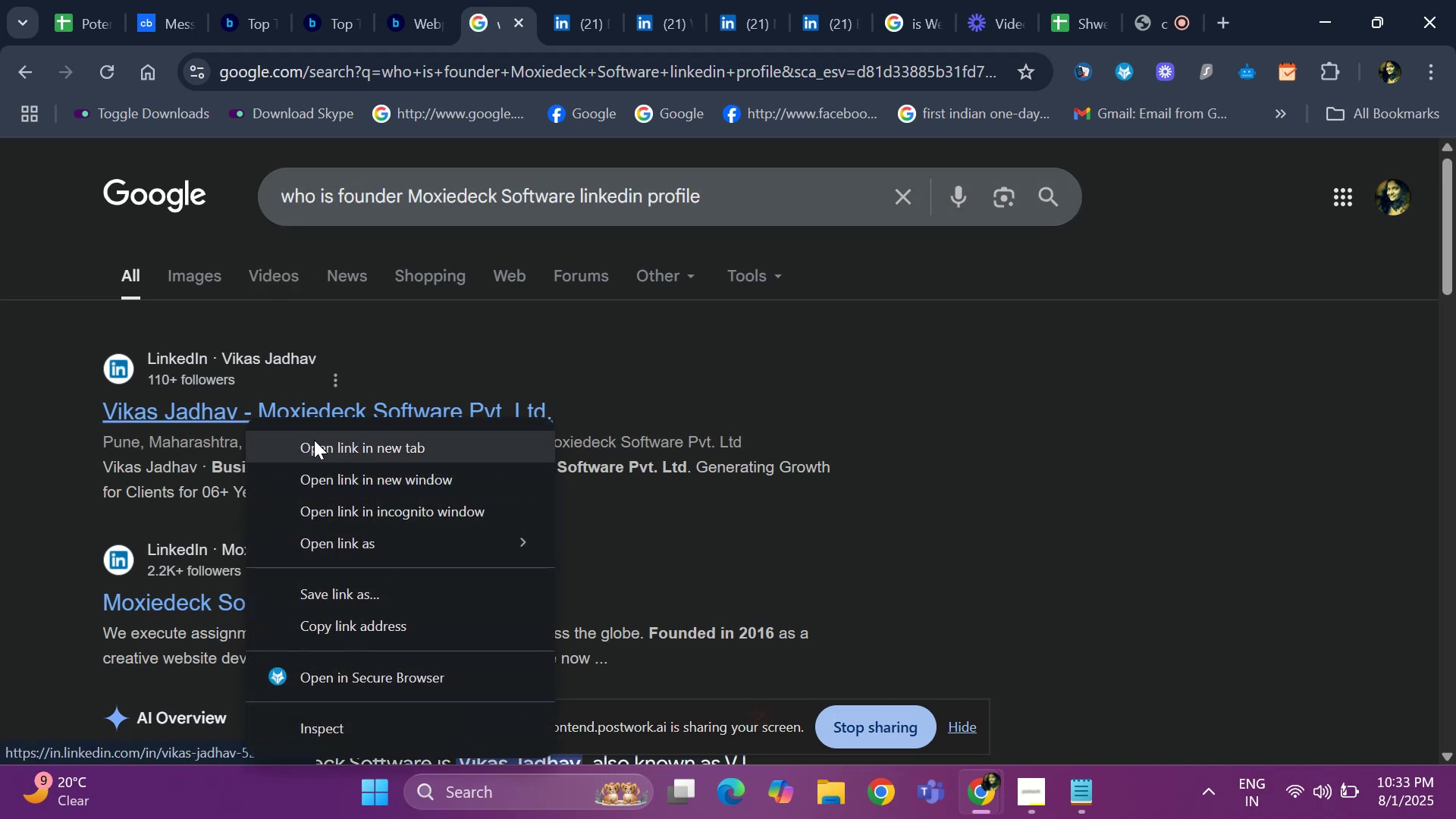 
left_click([314, 440])
 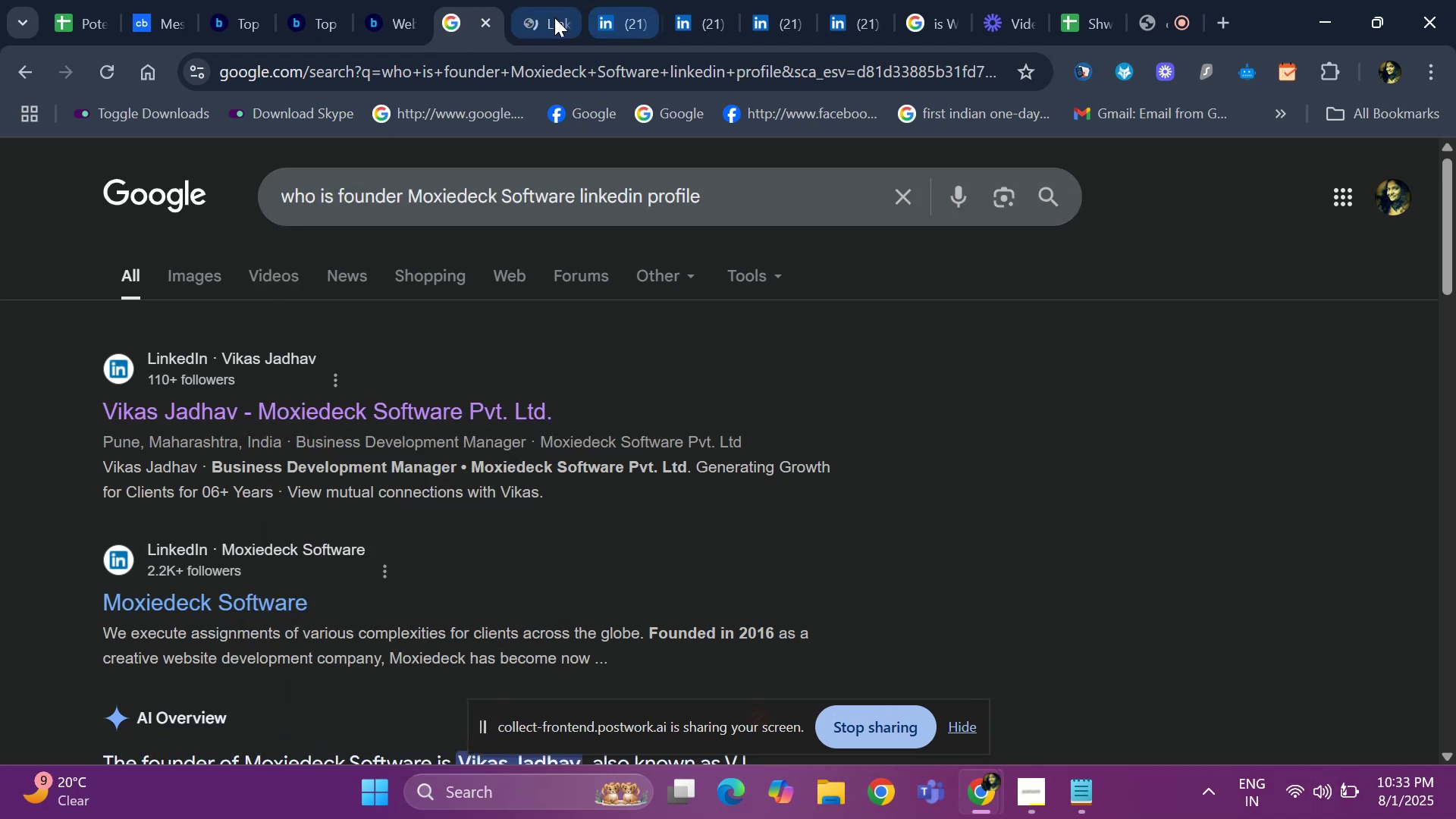 
left_click([549, 20])
 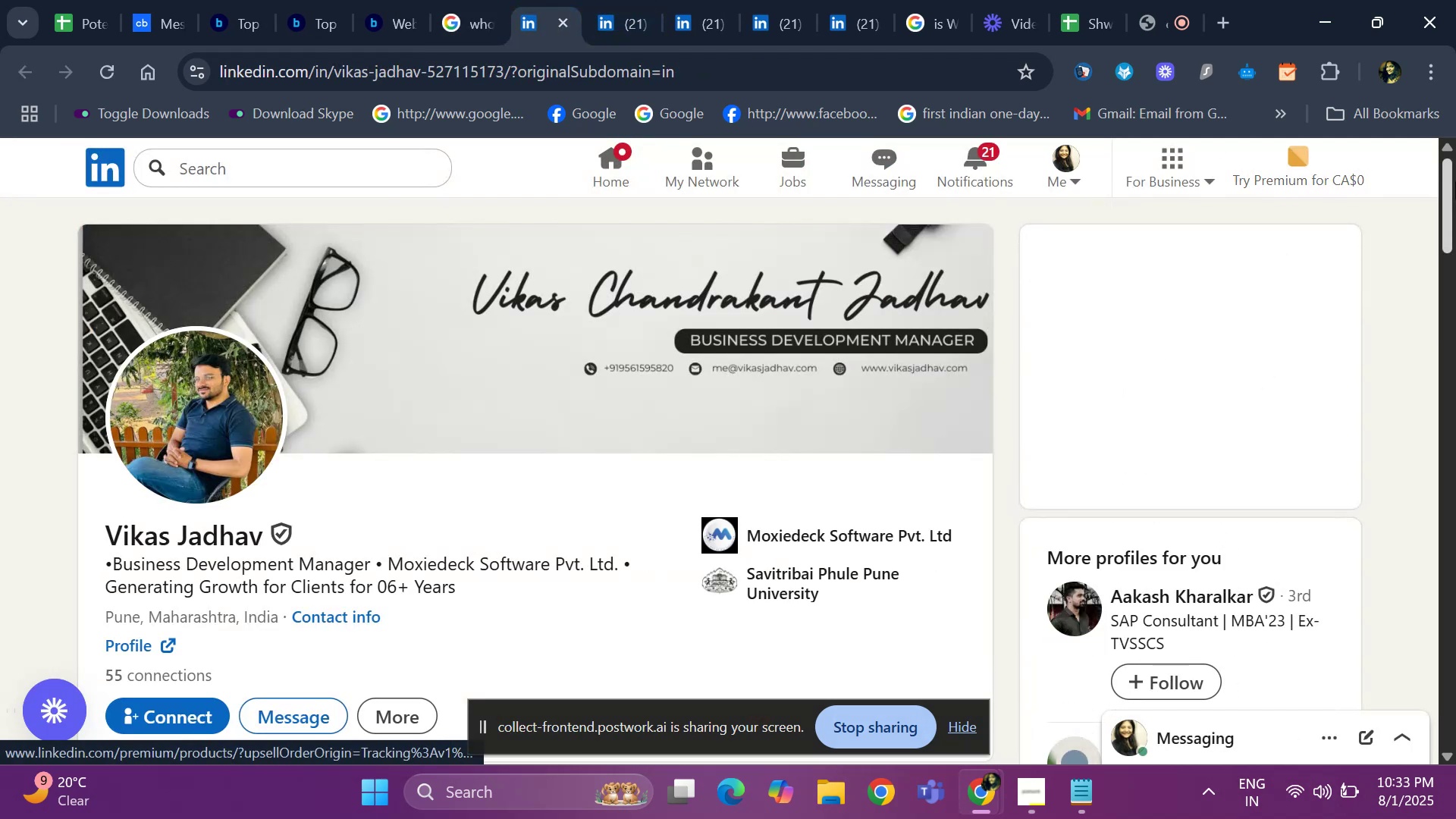 
left_click_drag(start_coordinate=[1451, 187], to_coordinate=[1455, 290])
 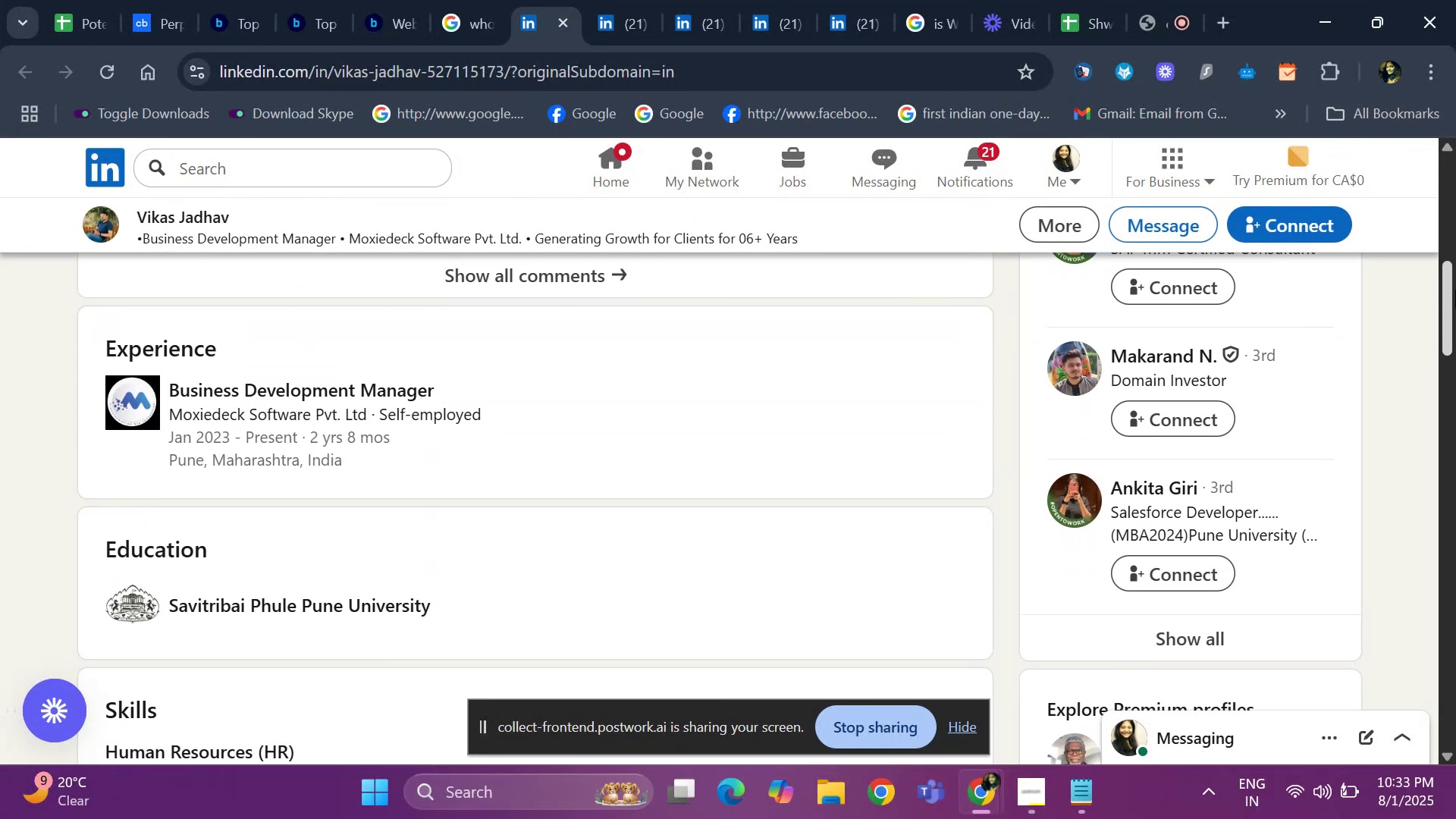 
left_click_drag(start_coordinate=[1455, 290], to_coordinate=[1455, 262])
 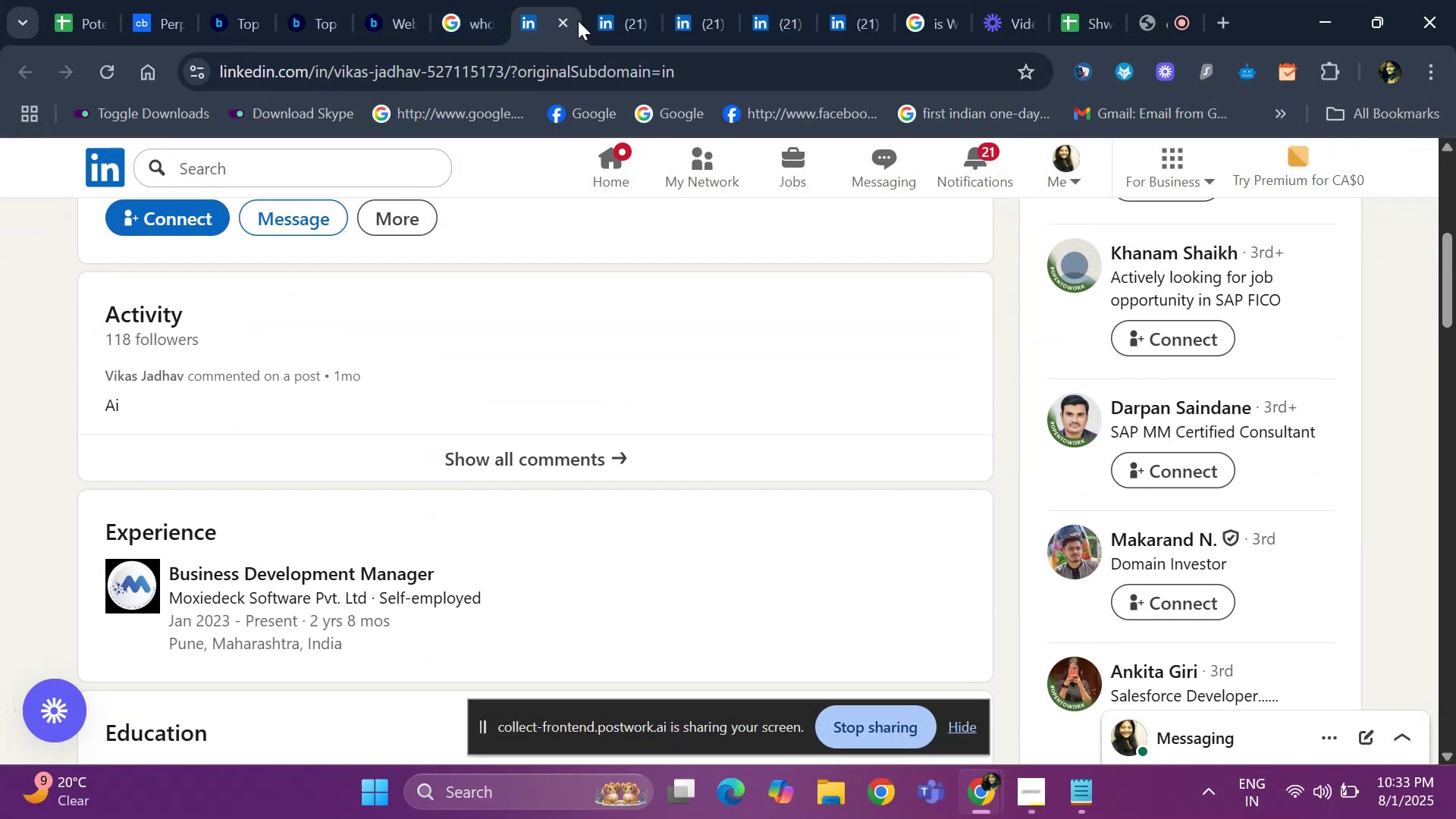 
left_click([561, 21])
 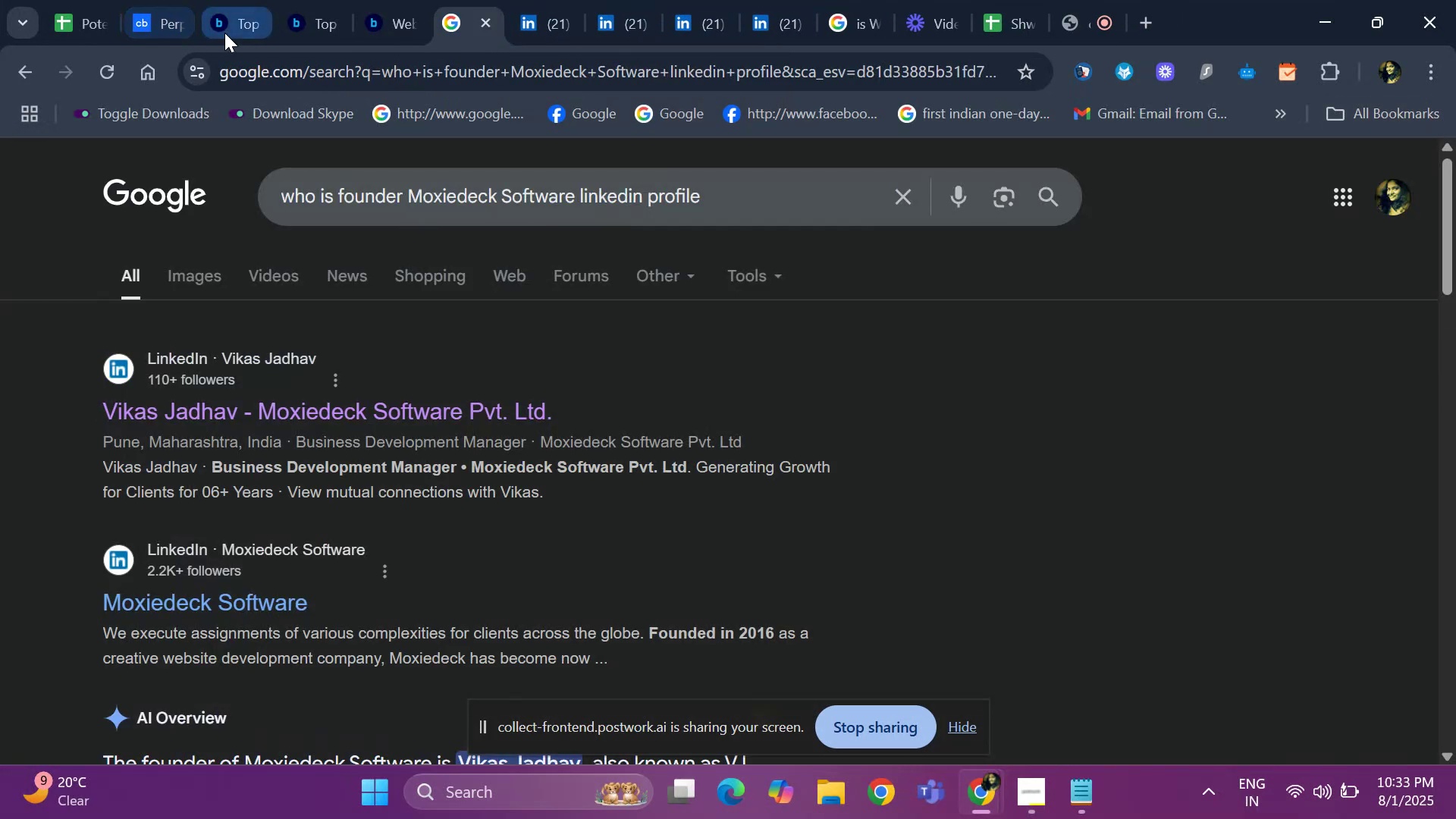 
left_click([224, 33])
 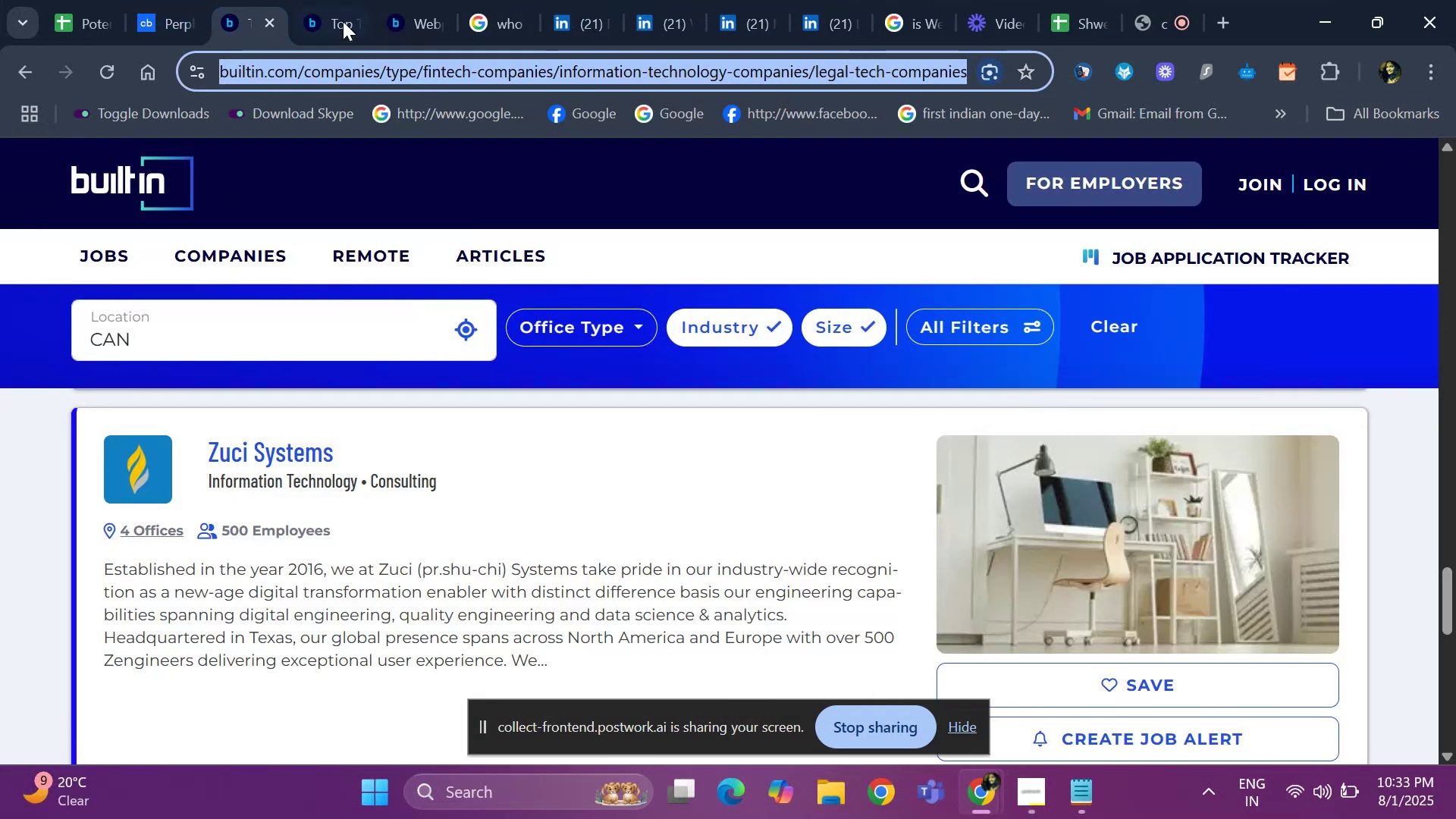 
left_click([313, 15])
 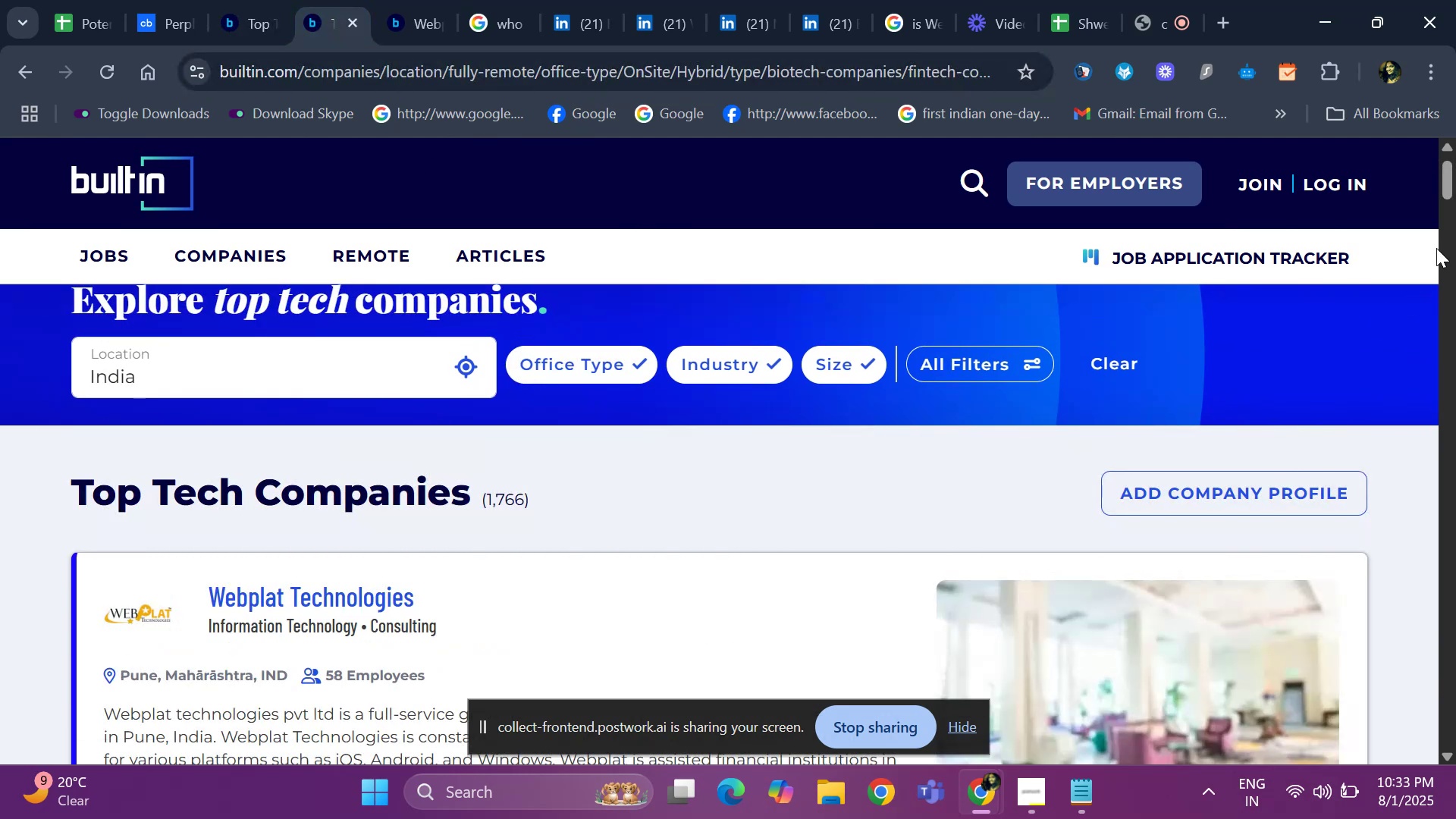 
left_click_drag(start_coordinate=[1448, 194], to_coordinate=[1453, 249])
 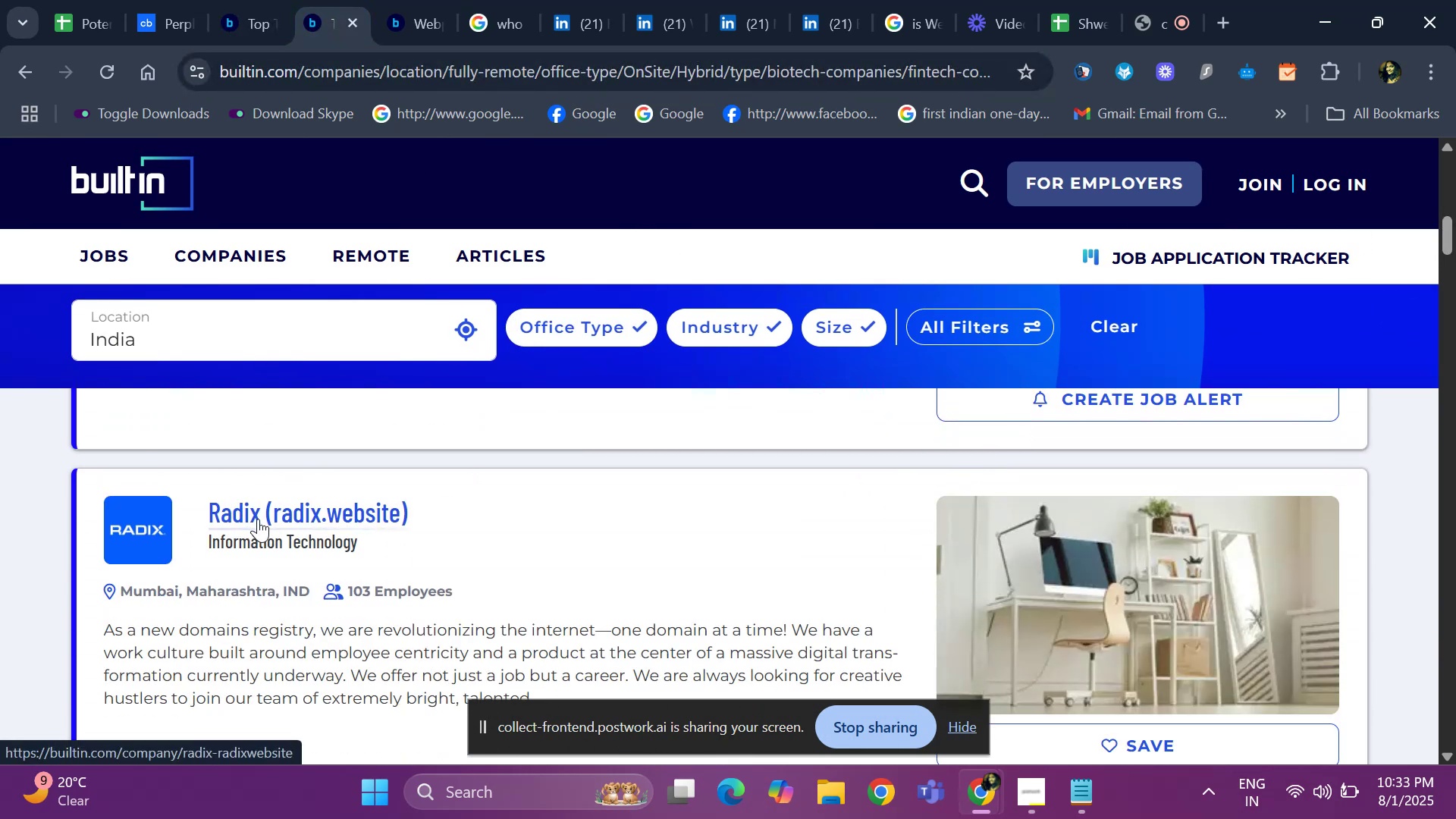 
right_click([258, 519])
 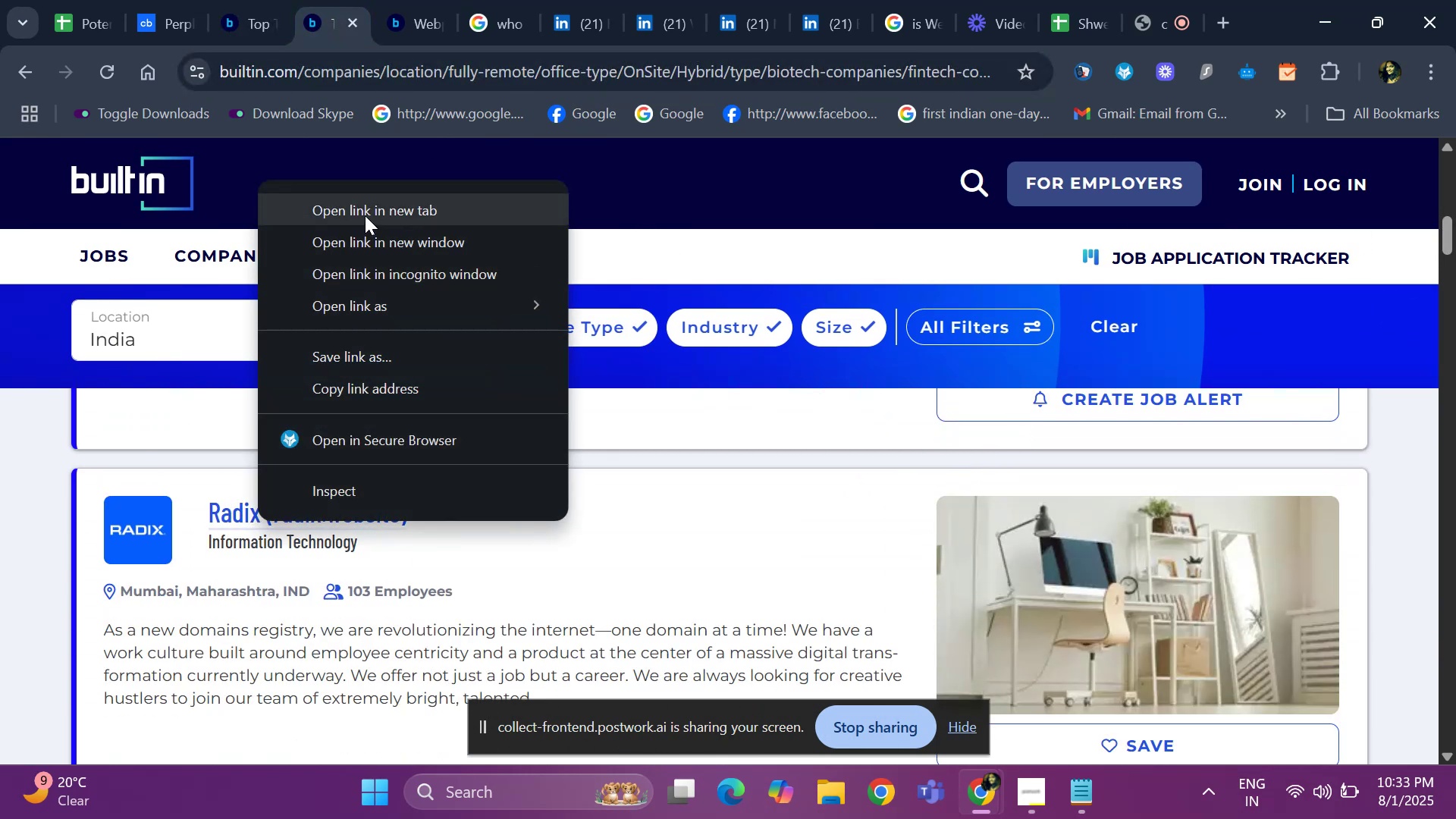 
left_click([365, 215])
 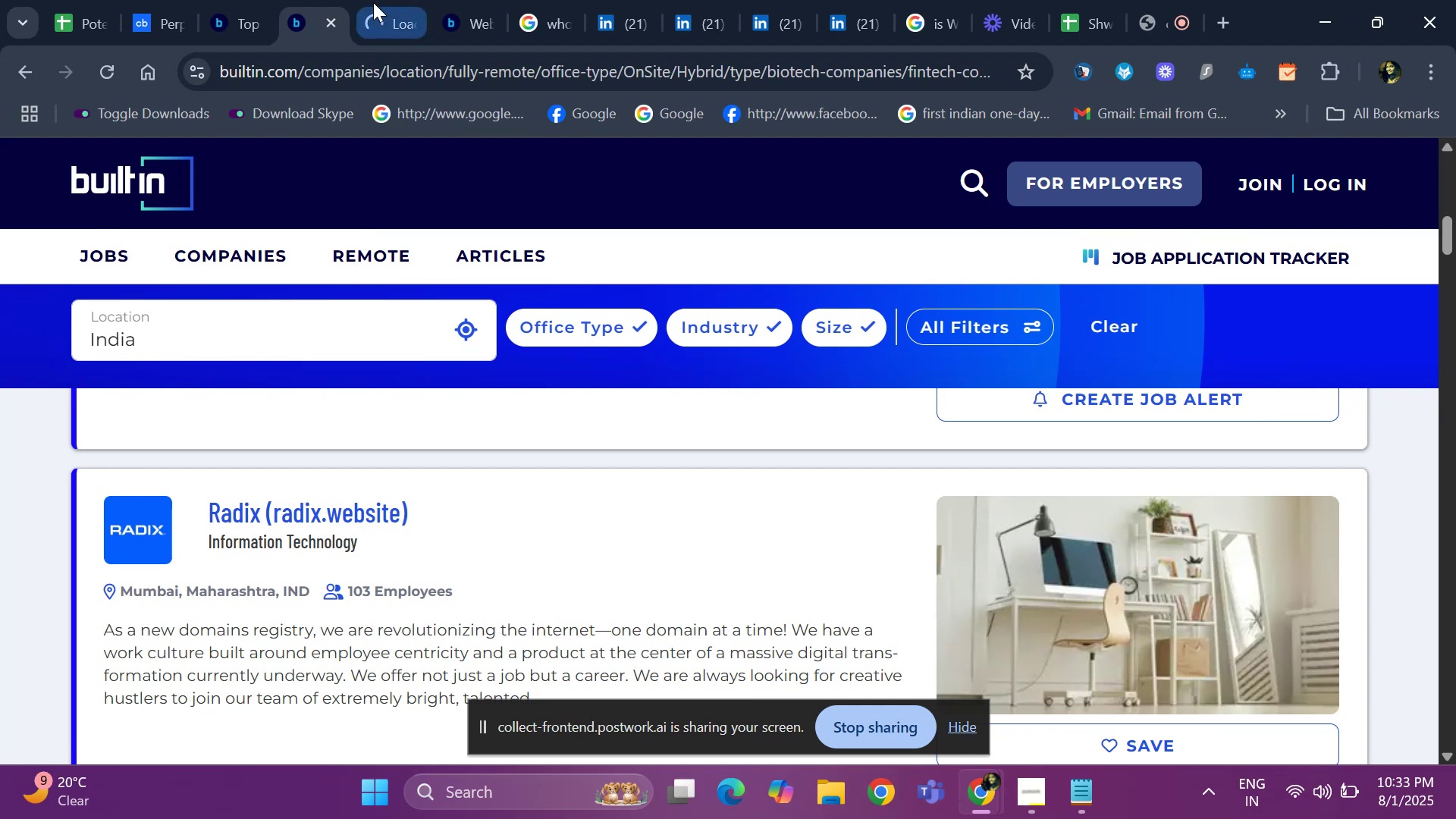 
left_click([373, 2])
 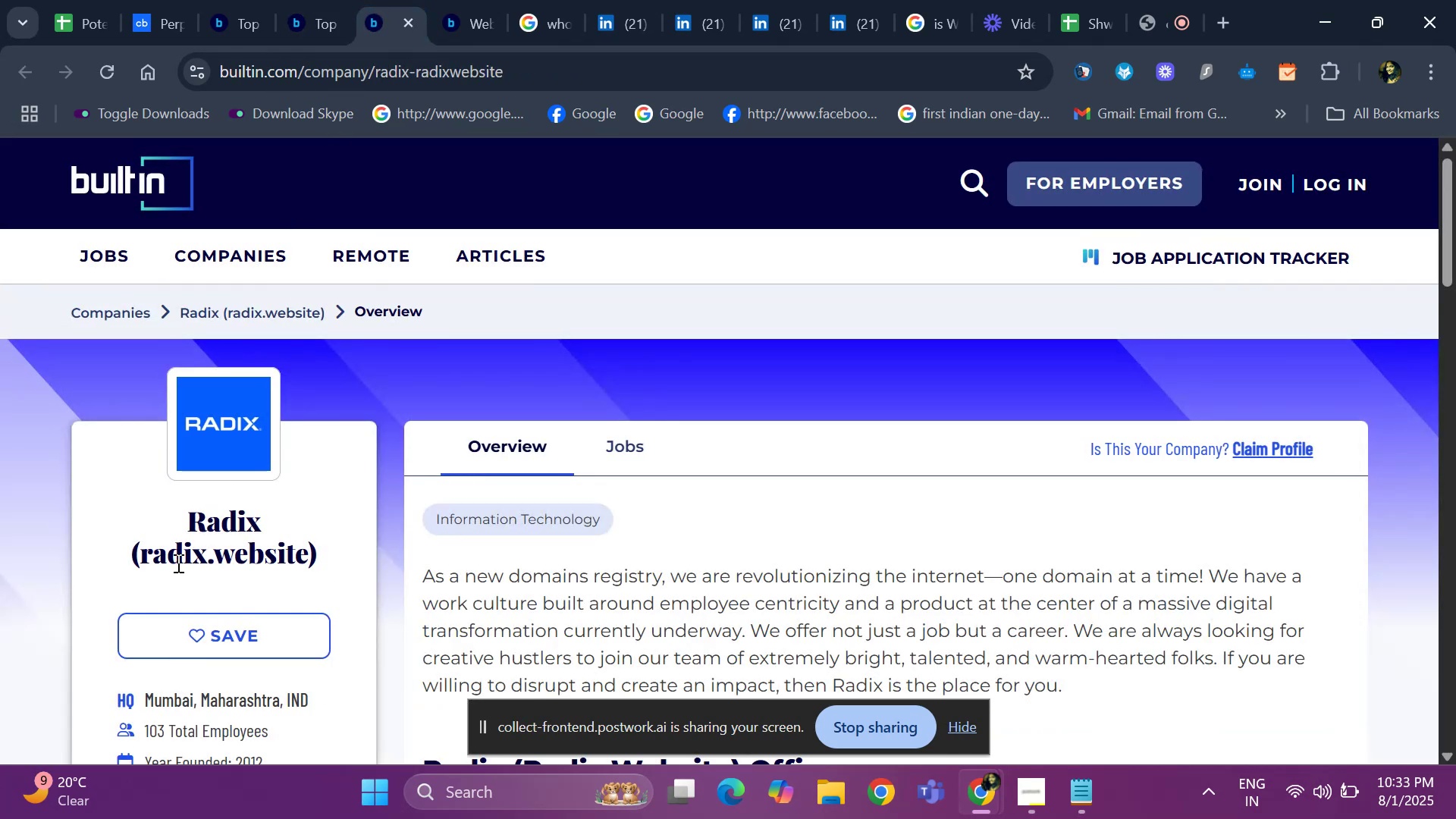 
left_click_drag(start_coordinate=[162, 499], to_coordinate=[342, 576])
 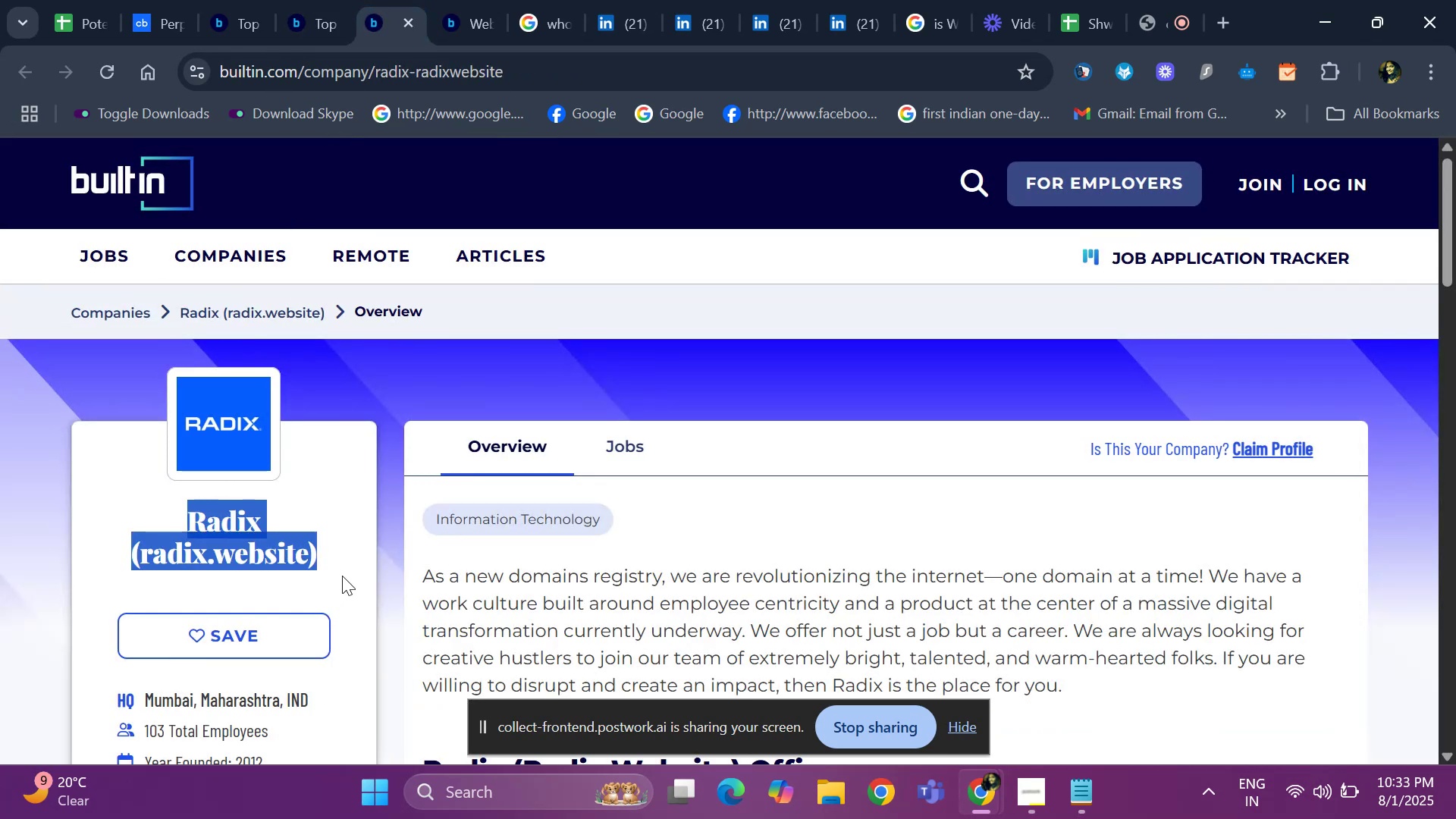 
key(Control+ControlLeft)
 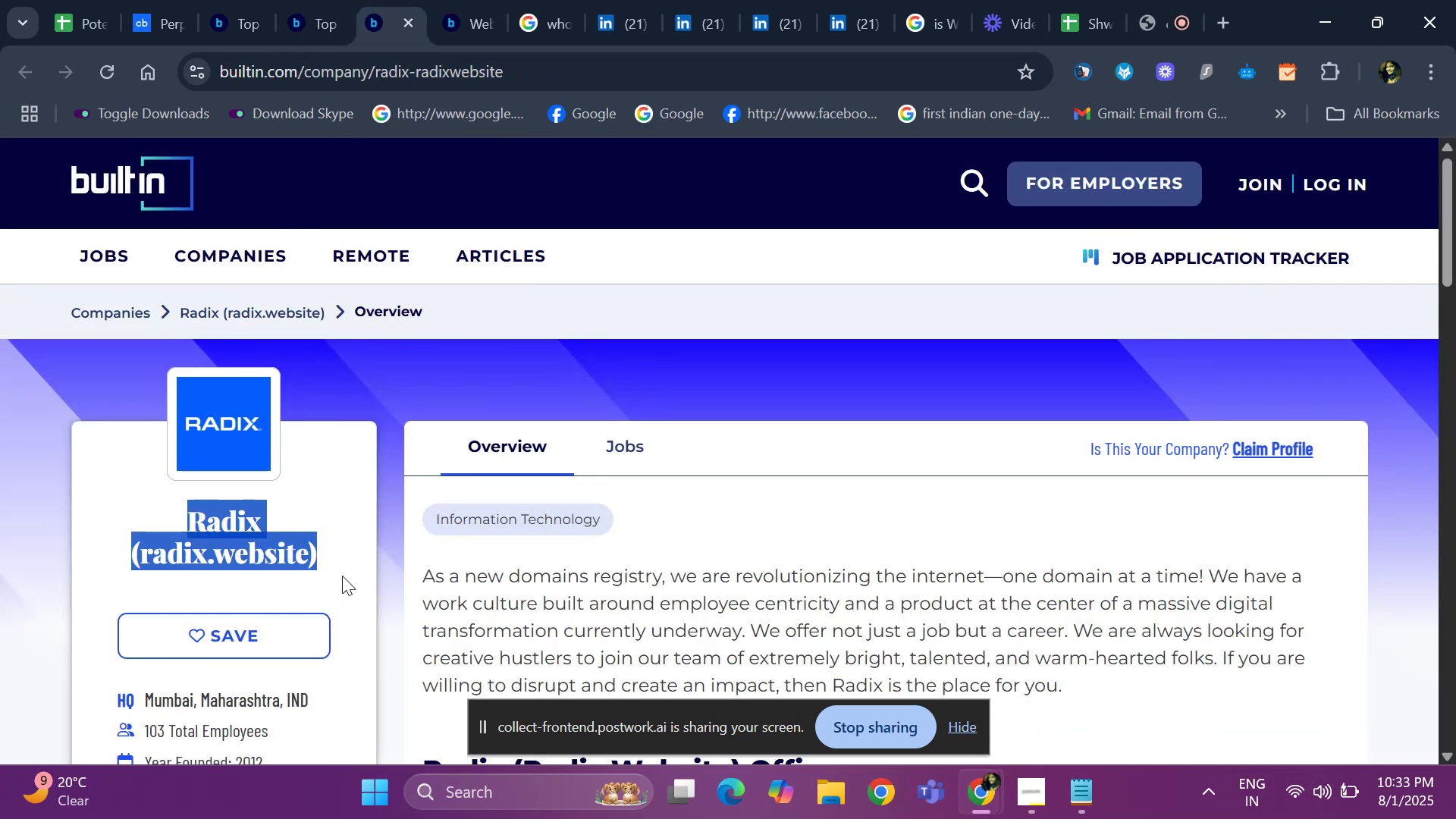 
key(Control+C)
 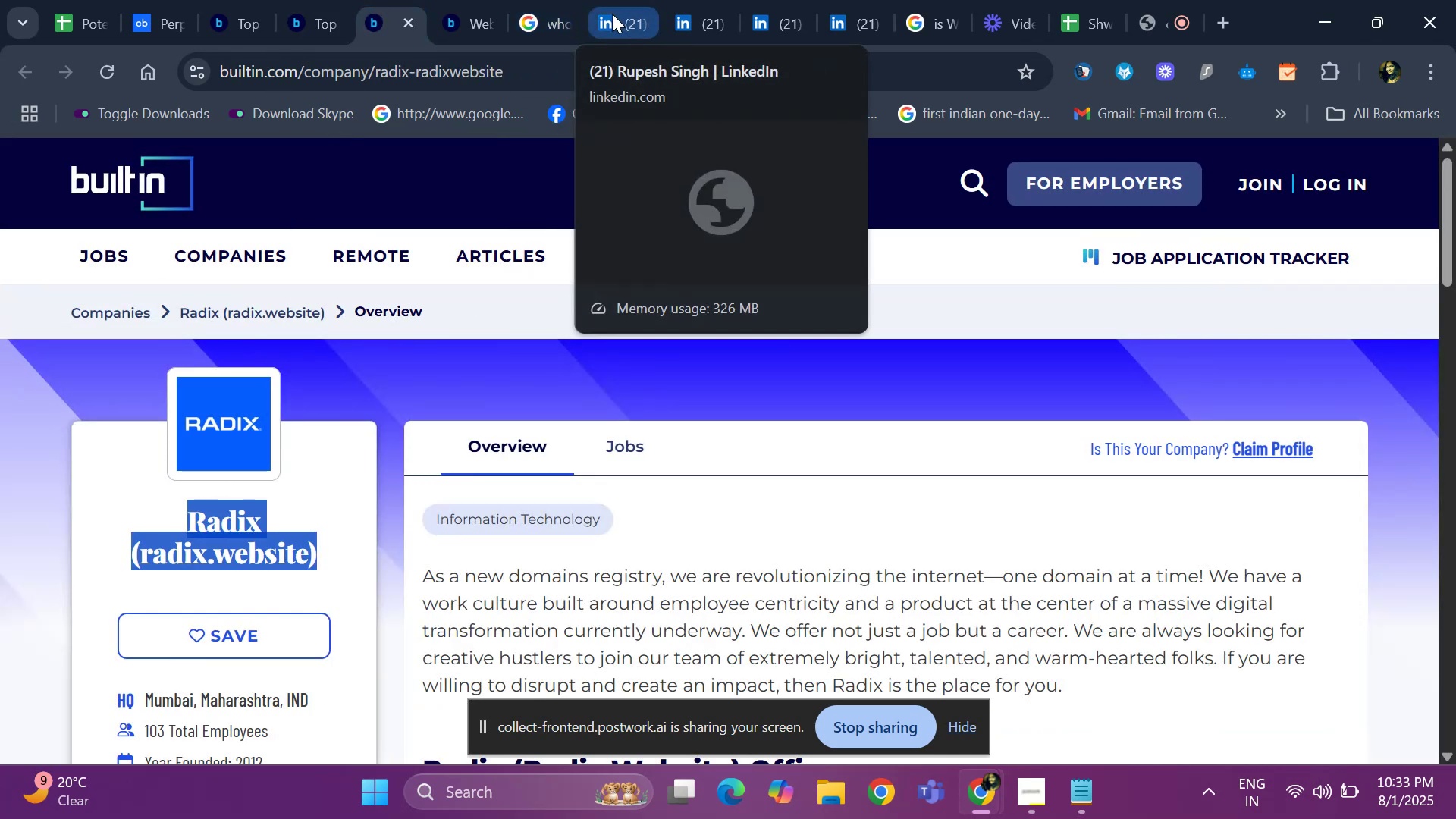 
left_click([550, 15])
 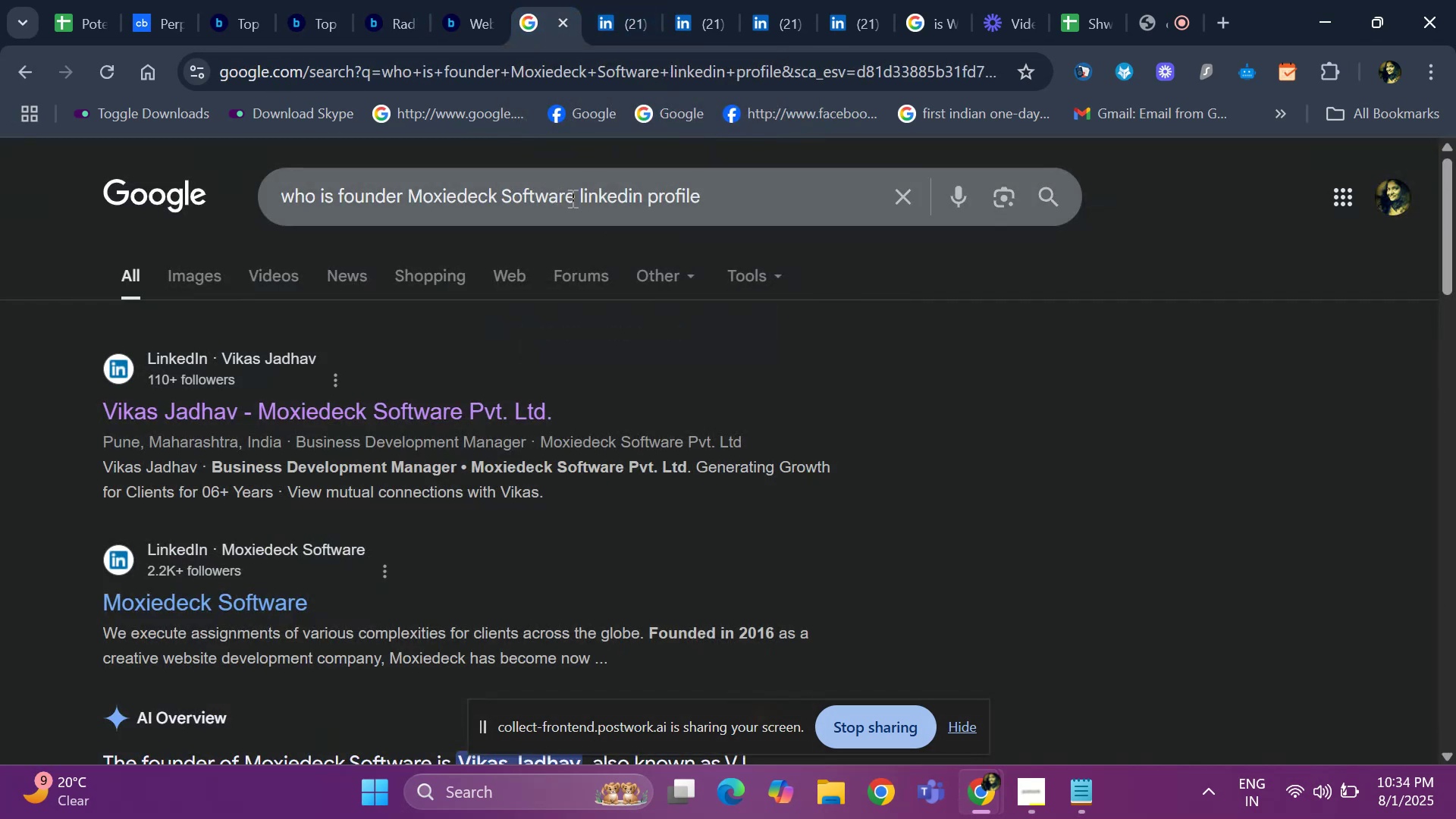 
left_click([571, 198])
 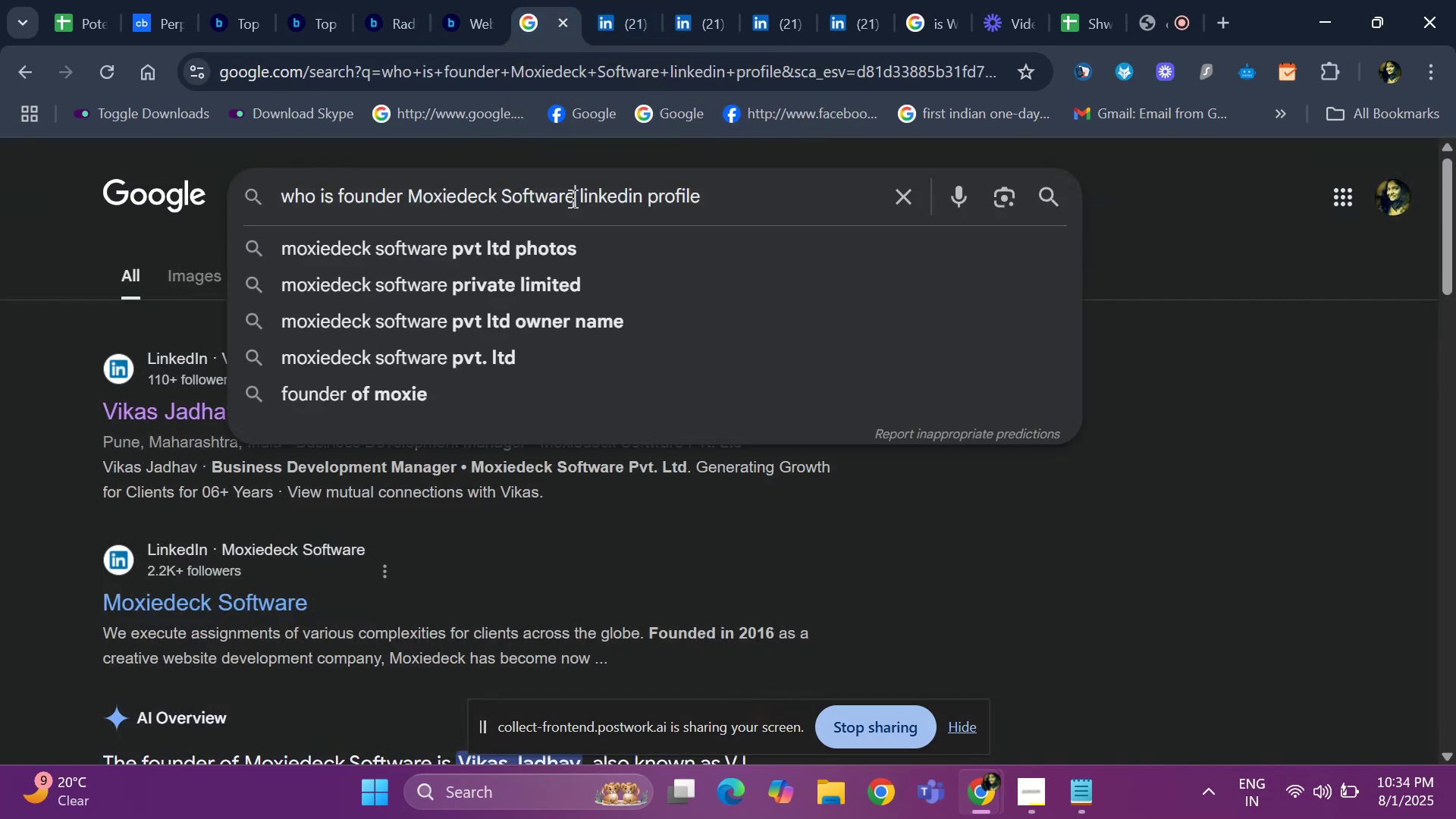 
hold_key(key=Backspace, duration=0.88)
 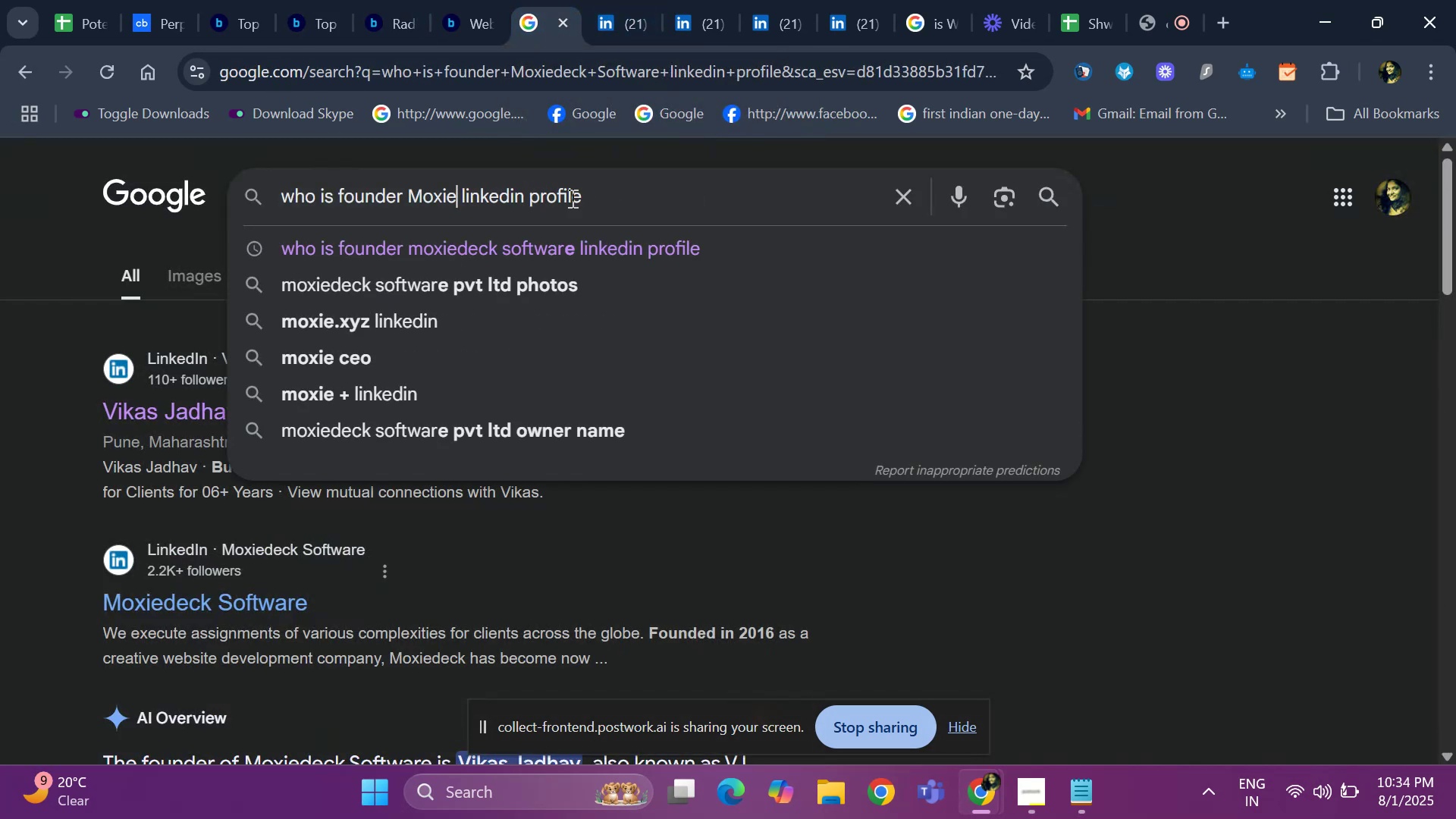 
key(Backspace)
 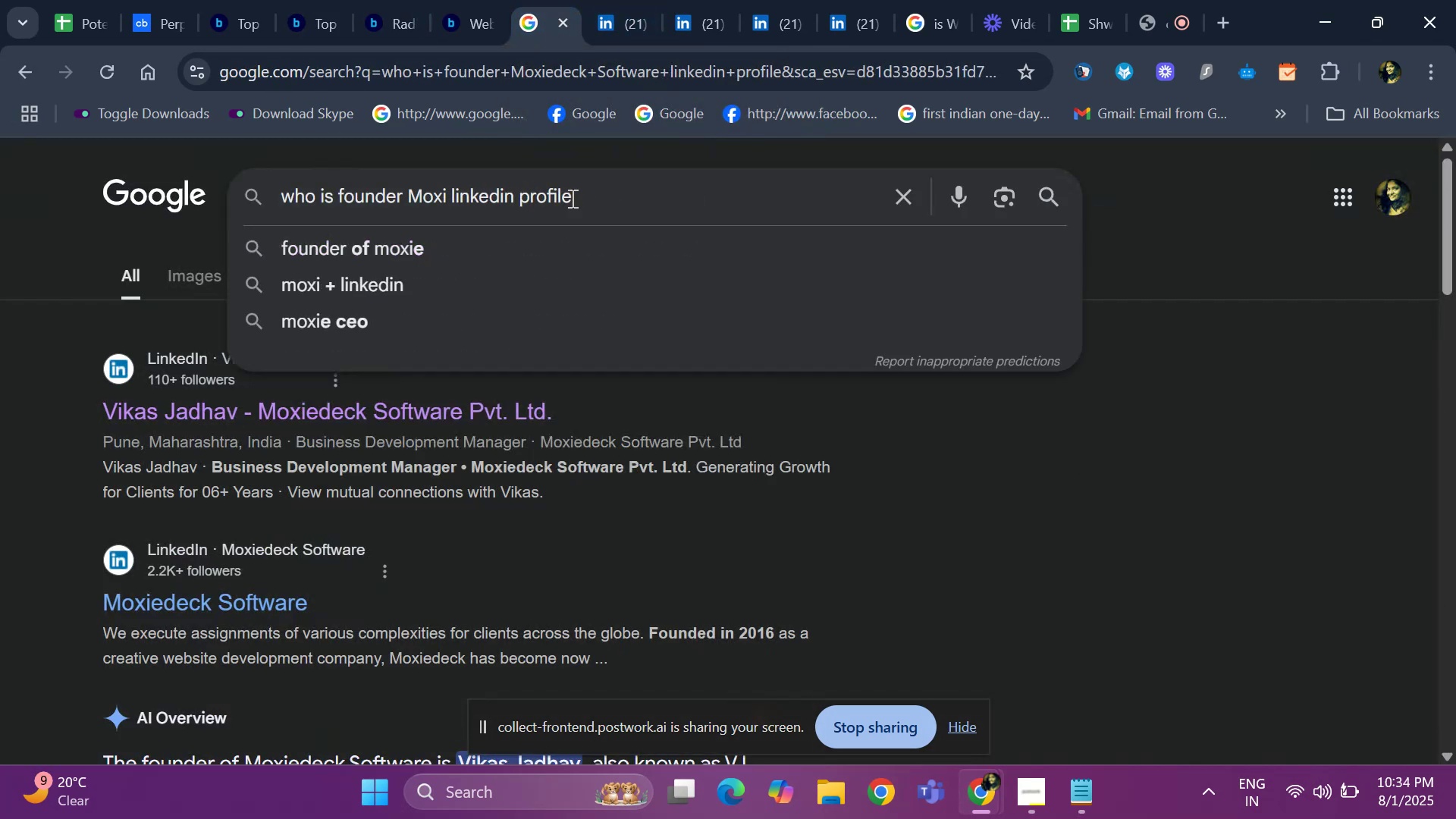 
key(Backspace)
 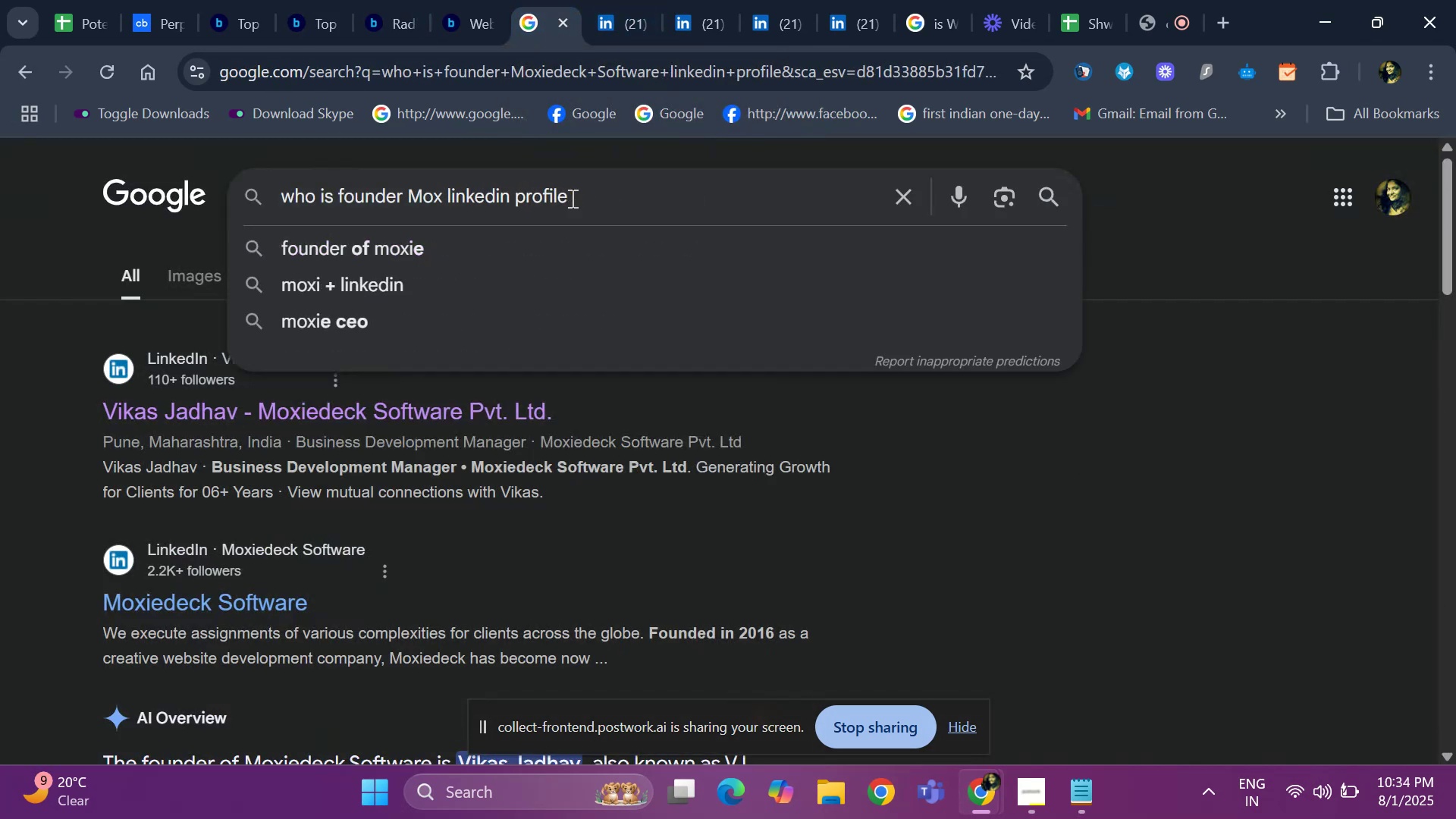 
key(Backspace)
 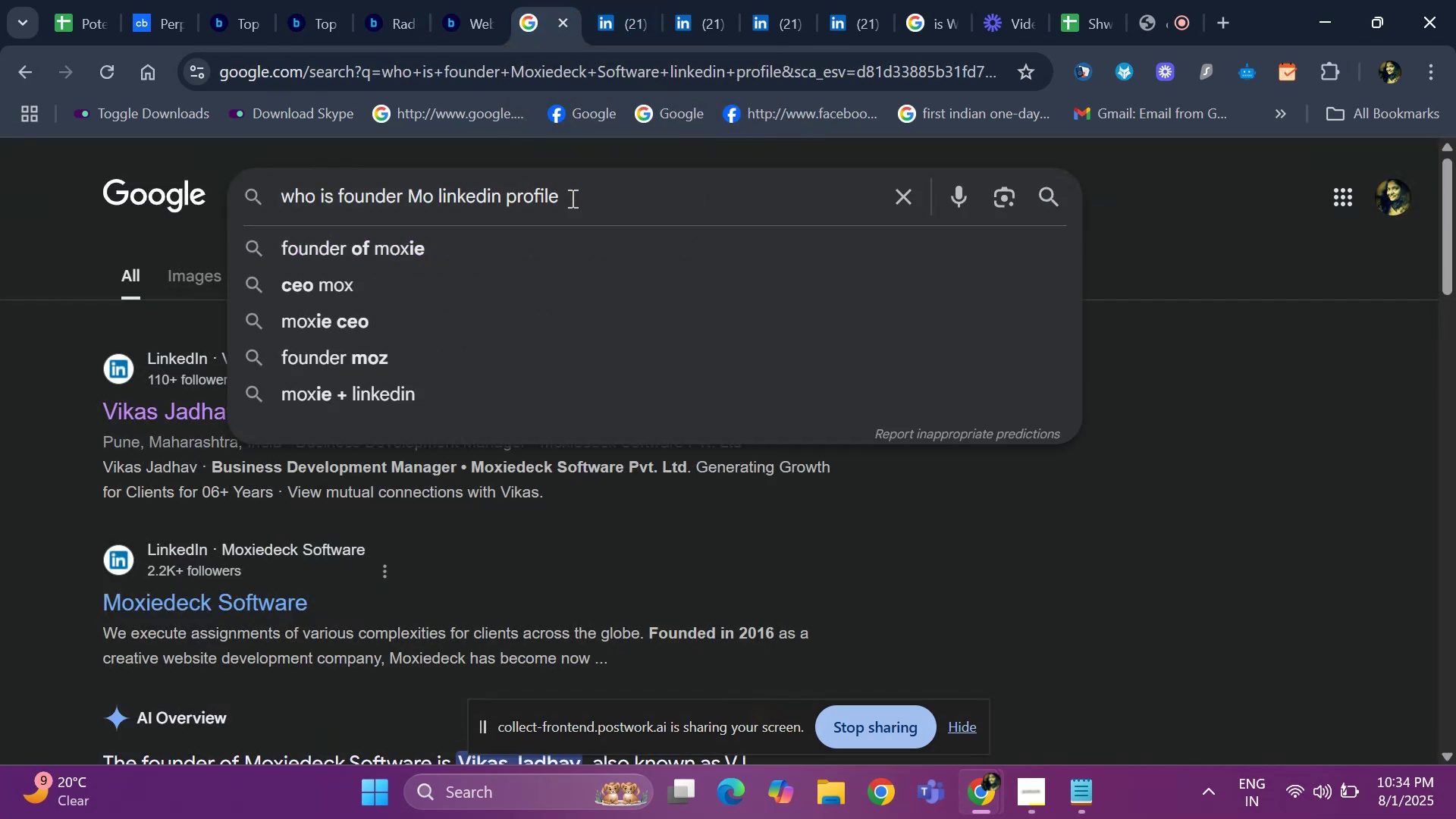 
key(Backspace)
 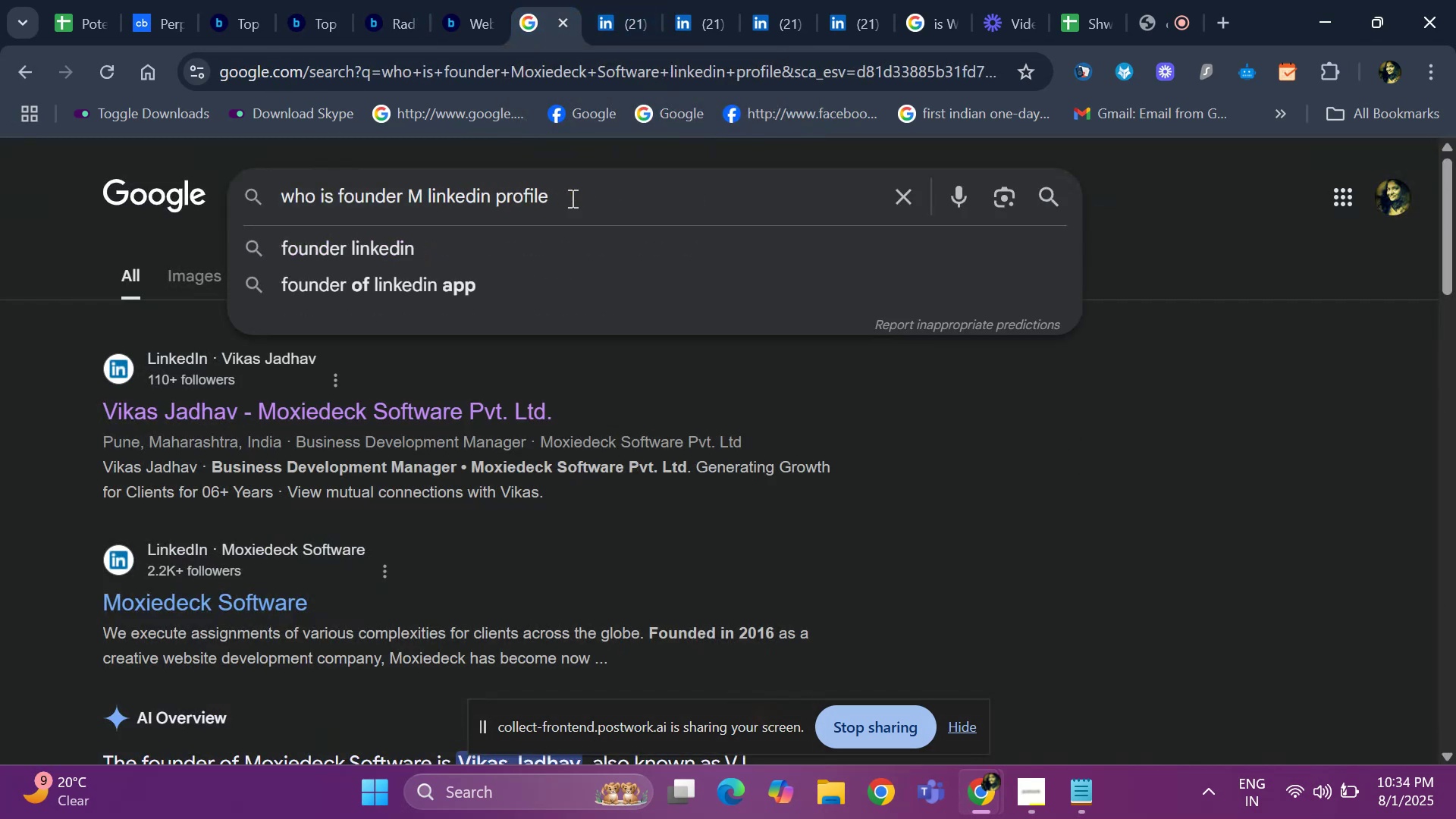 
key(Backspace)
 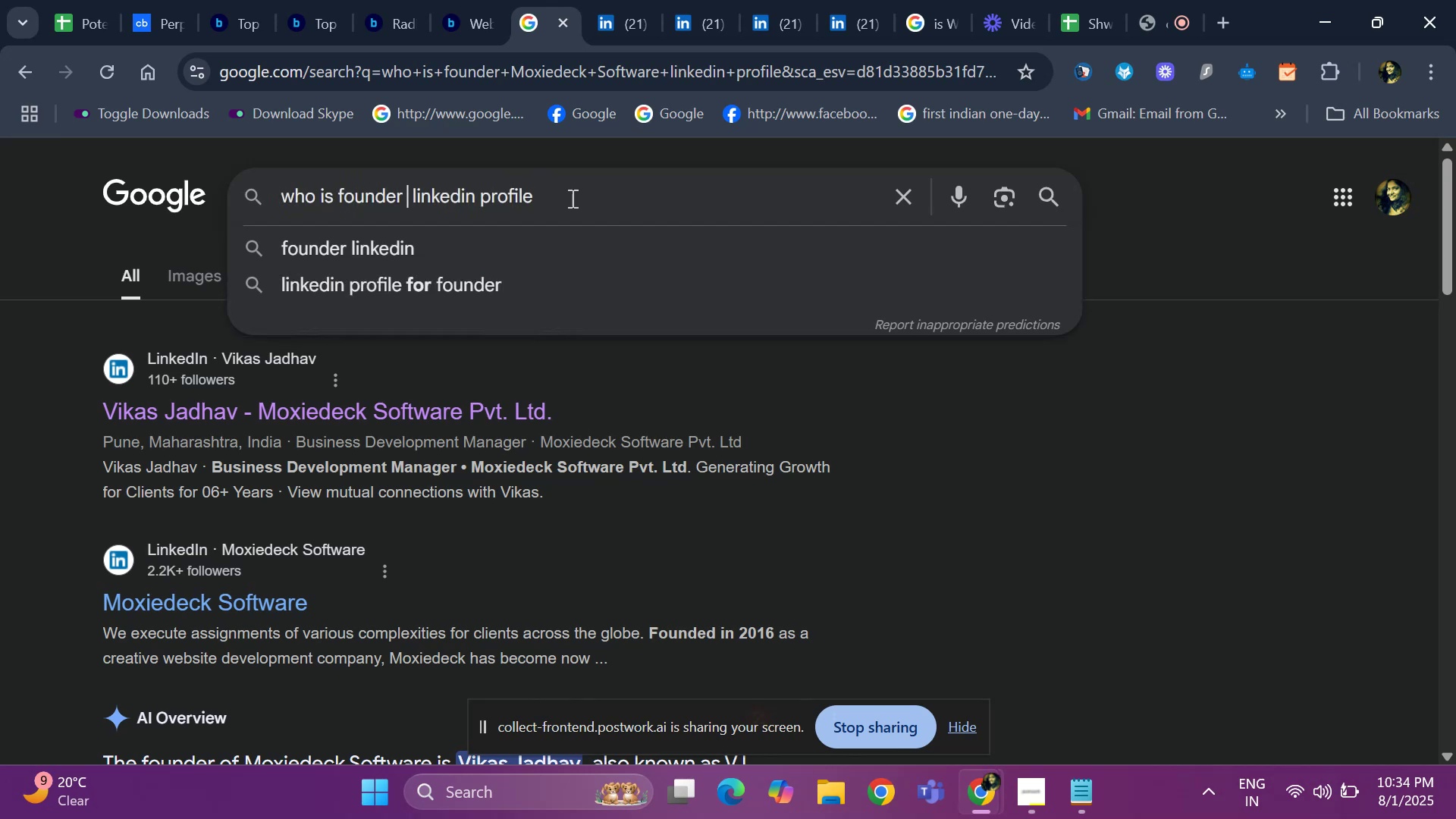 
key(Control+V)
 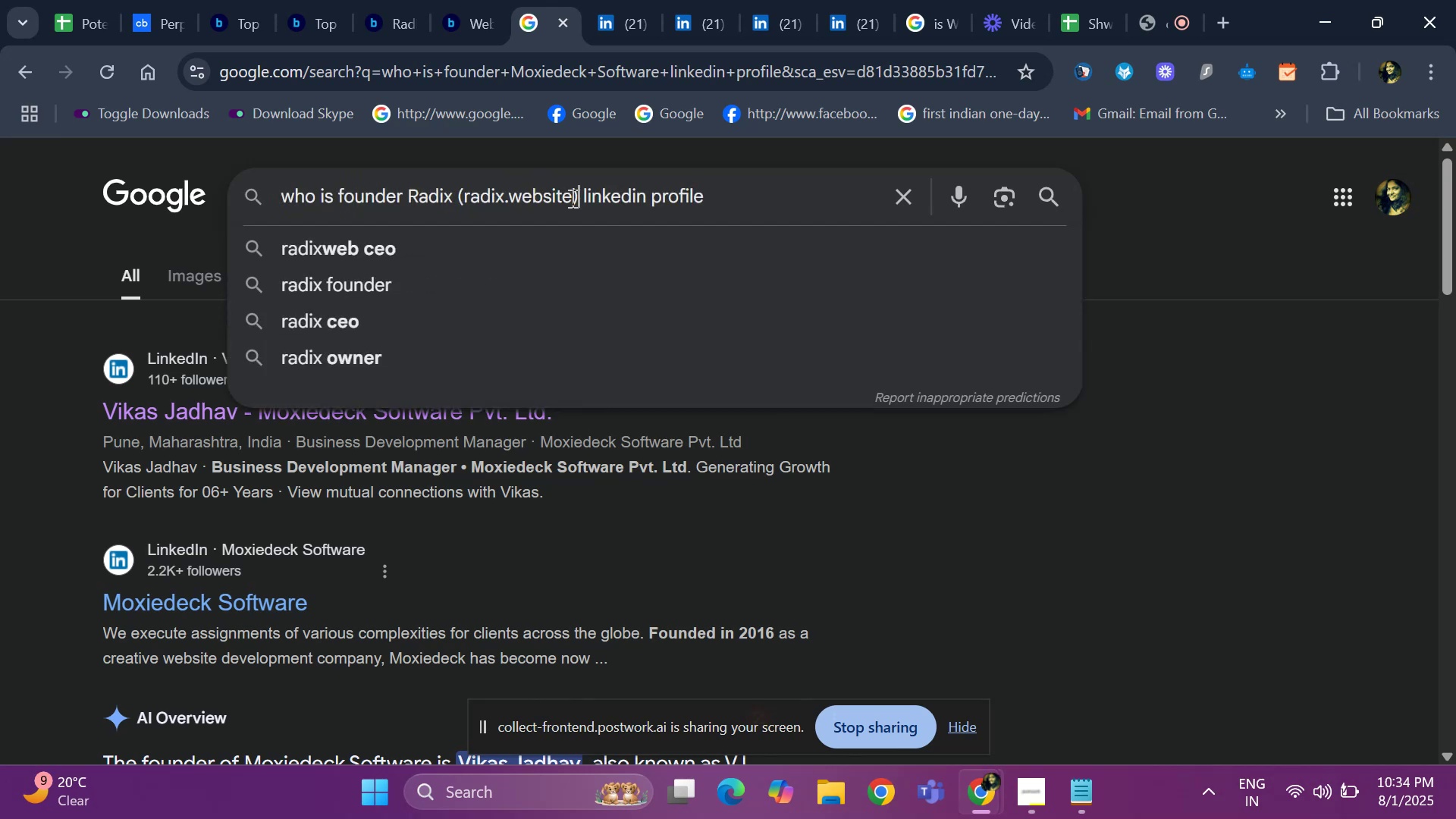 
key(Space)
 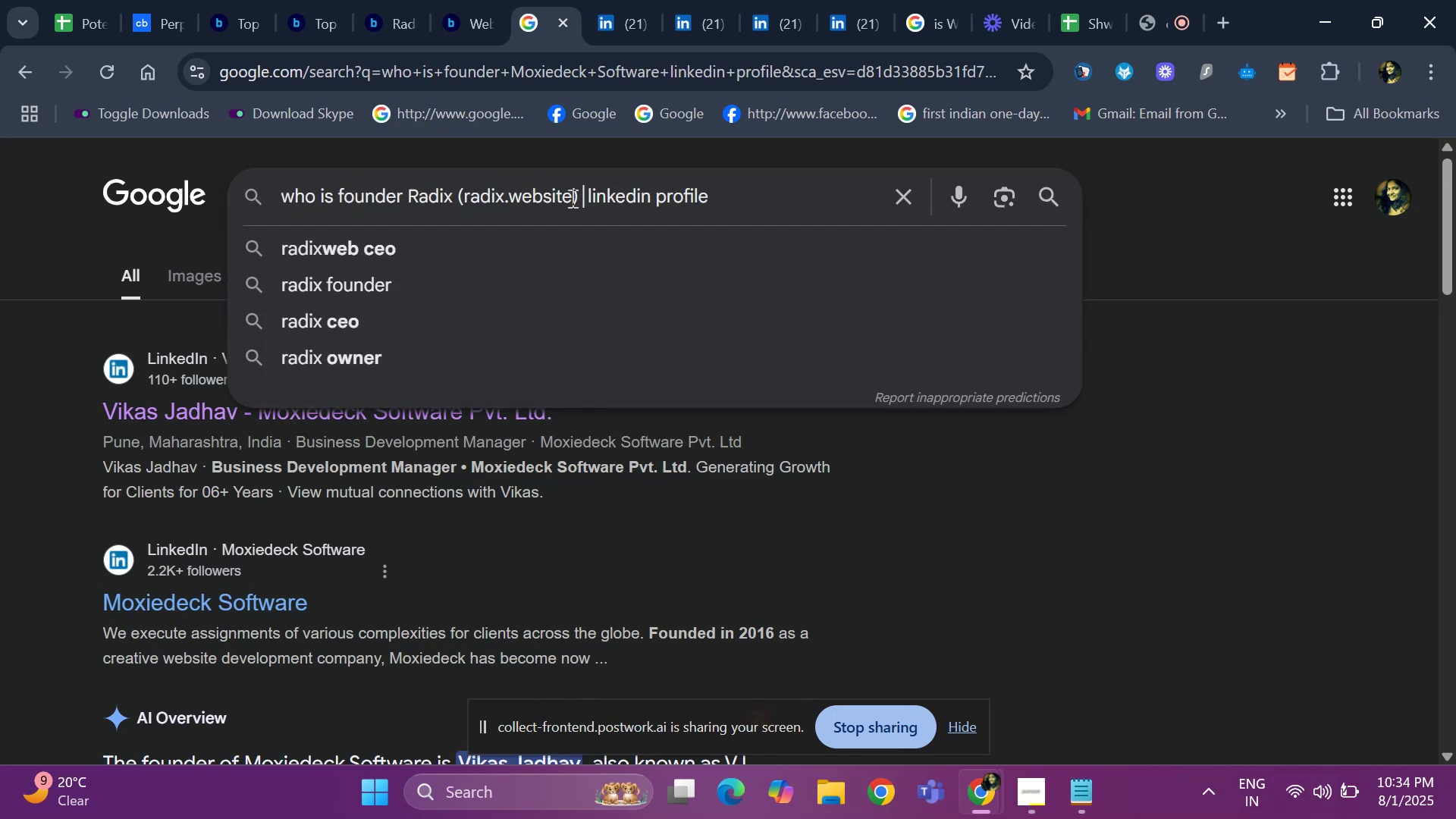 
key(Enter)
 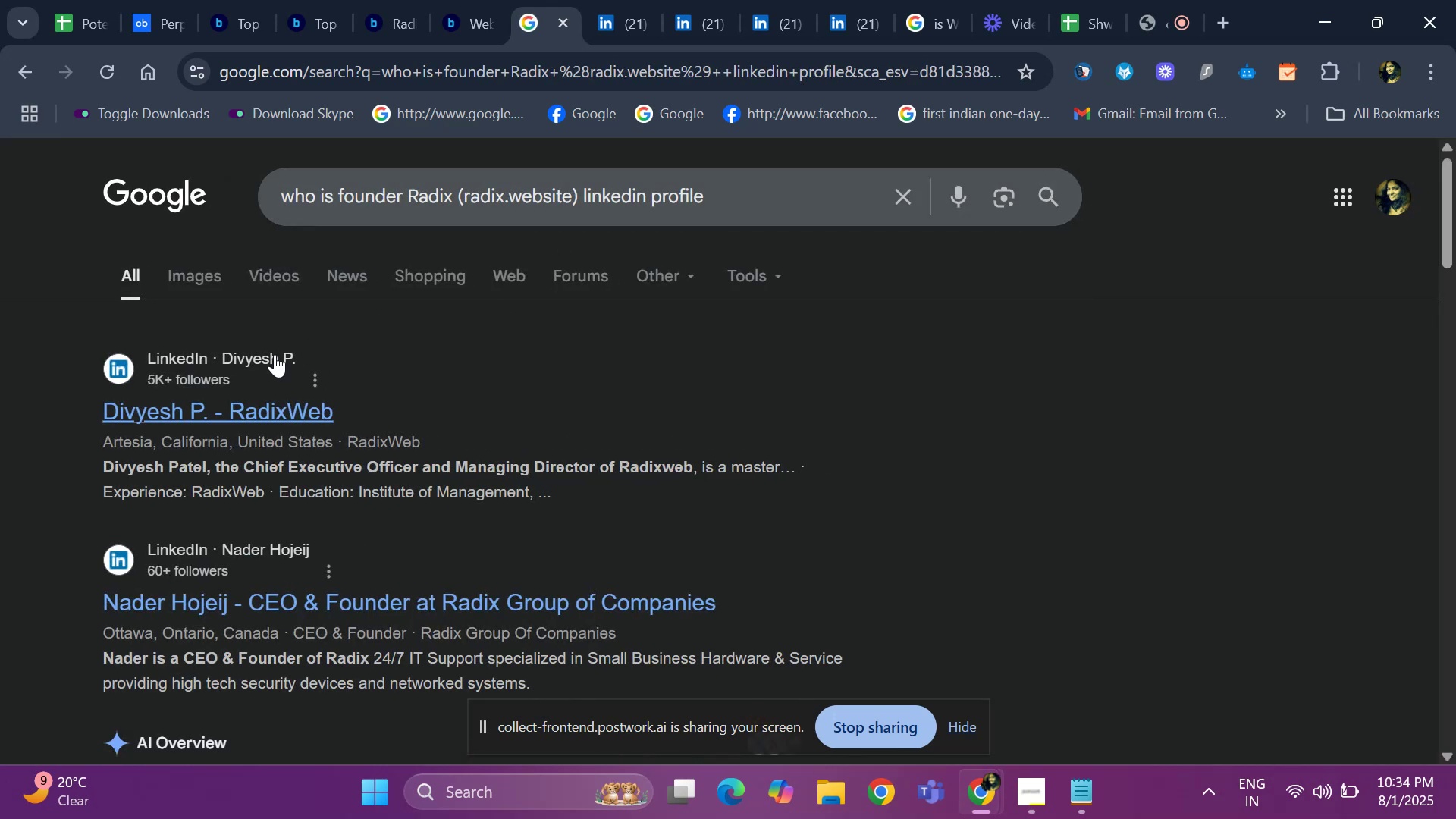 
right_click([273, 397])
 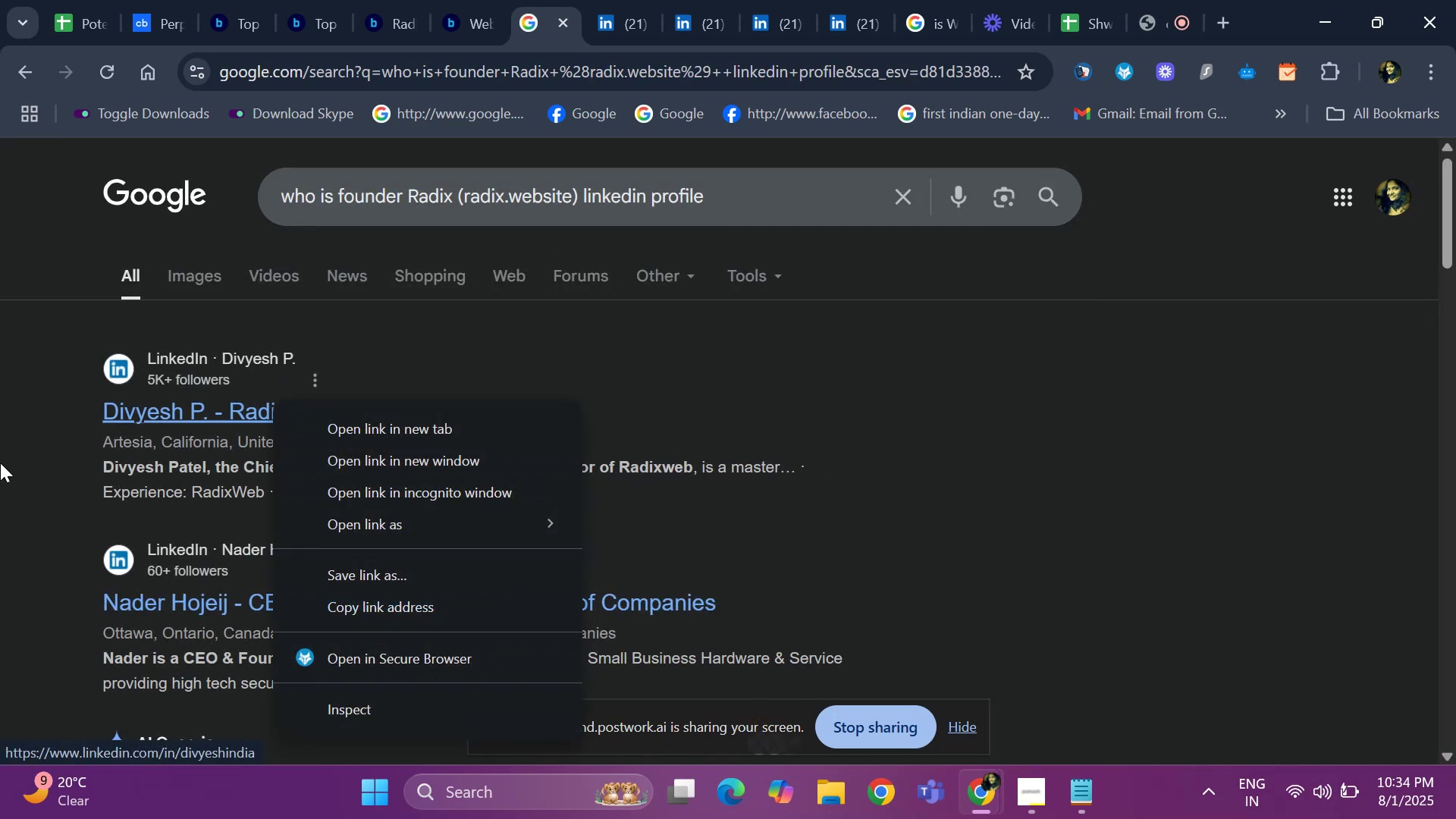 
left_click([0, 463])
 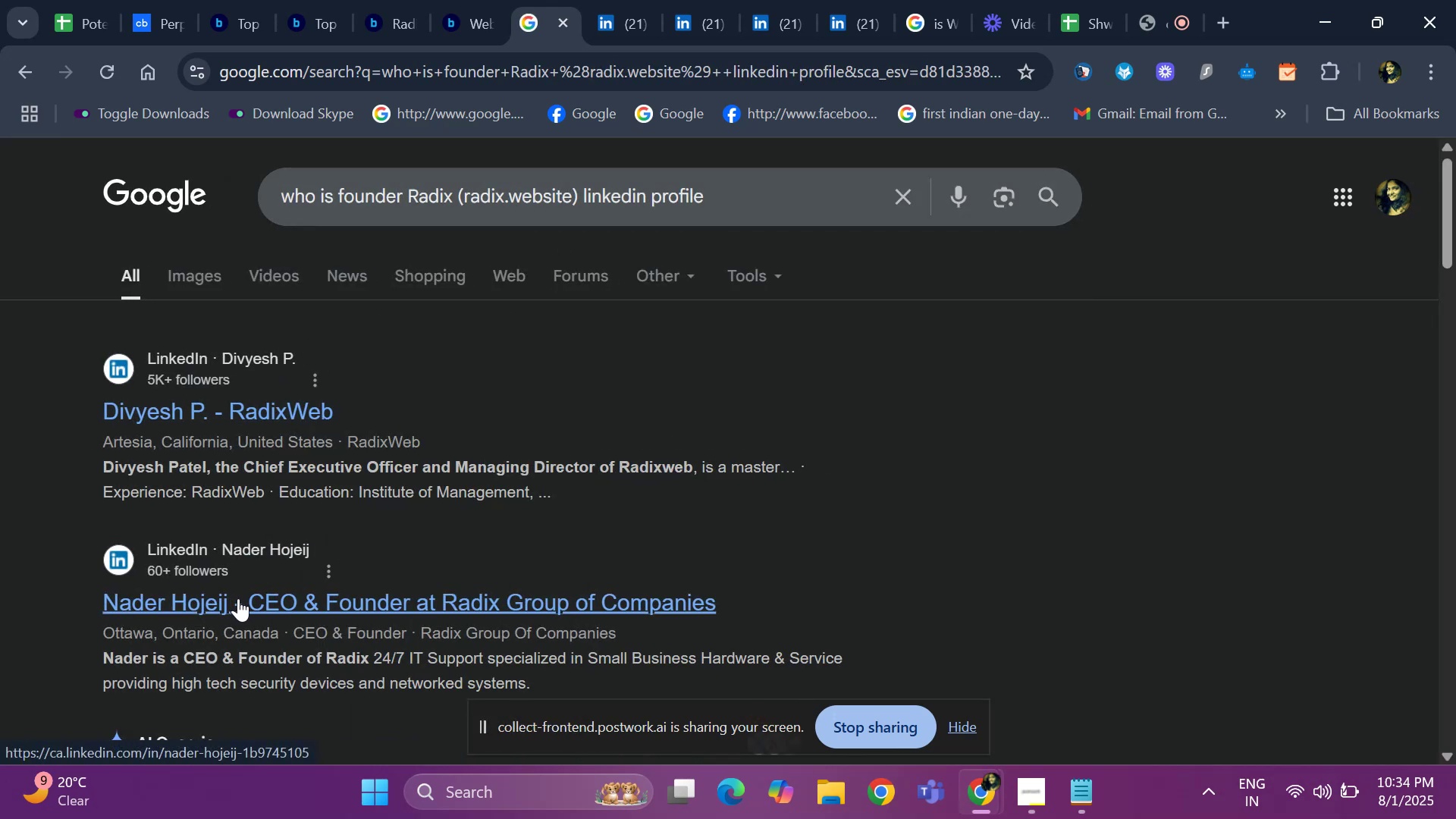 
right_click([238, 598])
 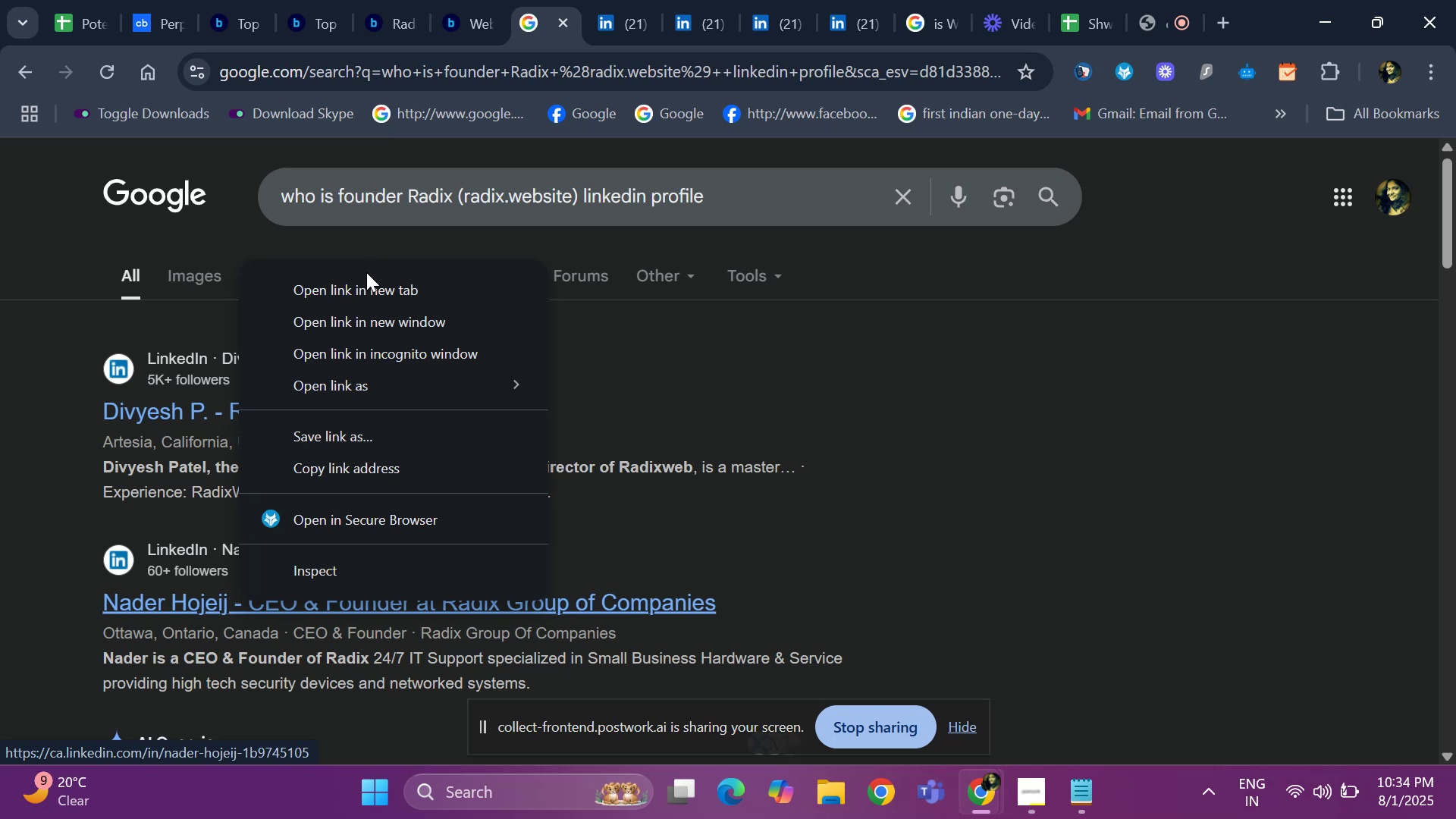 
left_click([365, 297])
 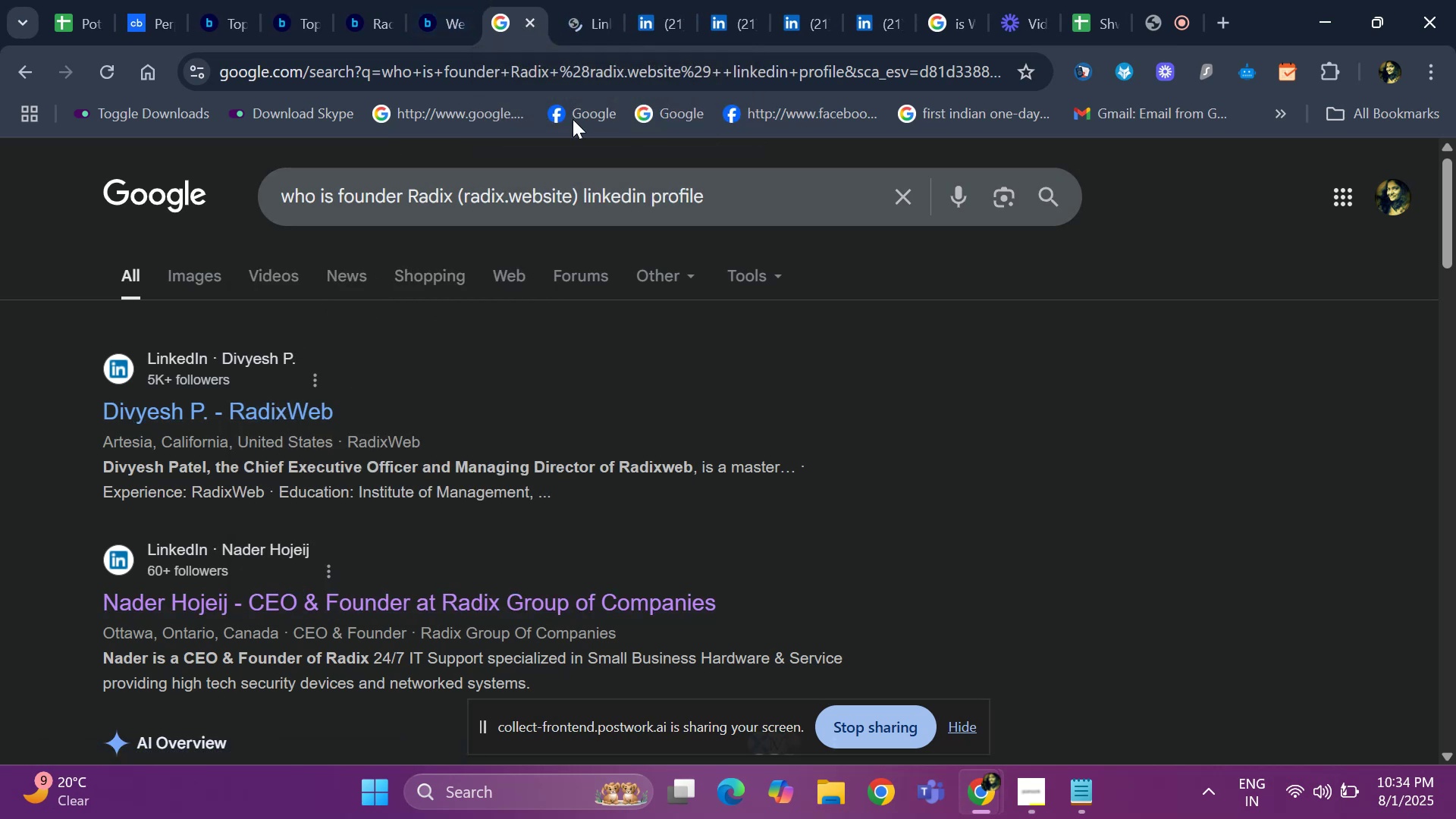 
left_click([568, 30])
 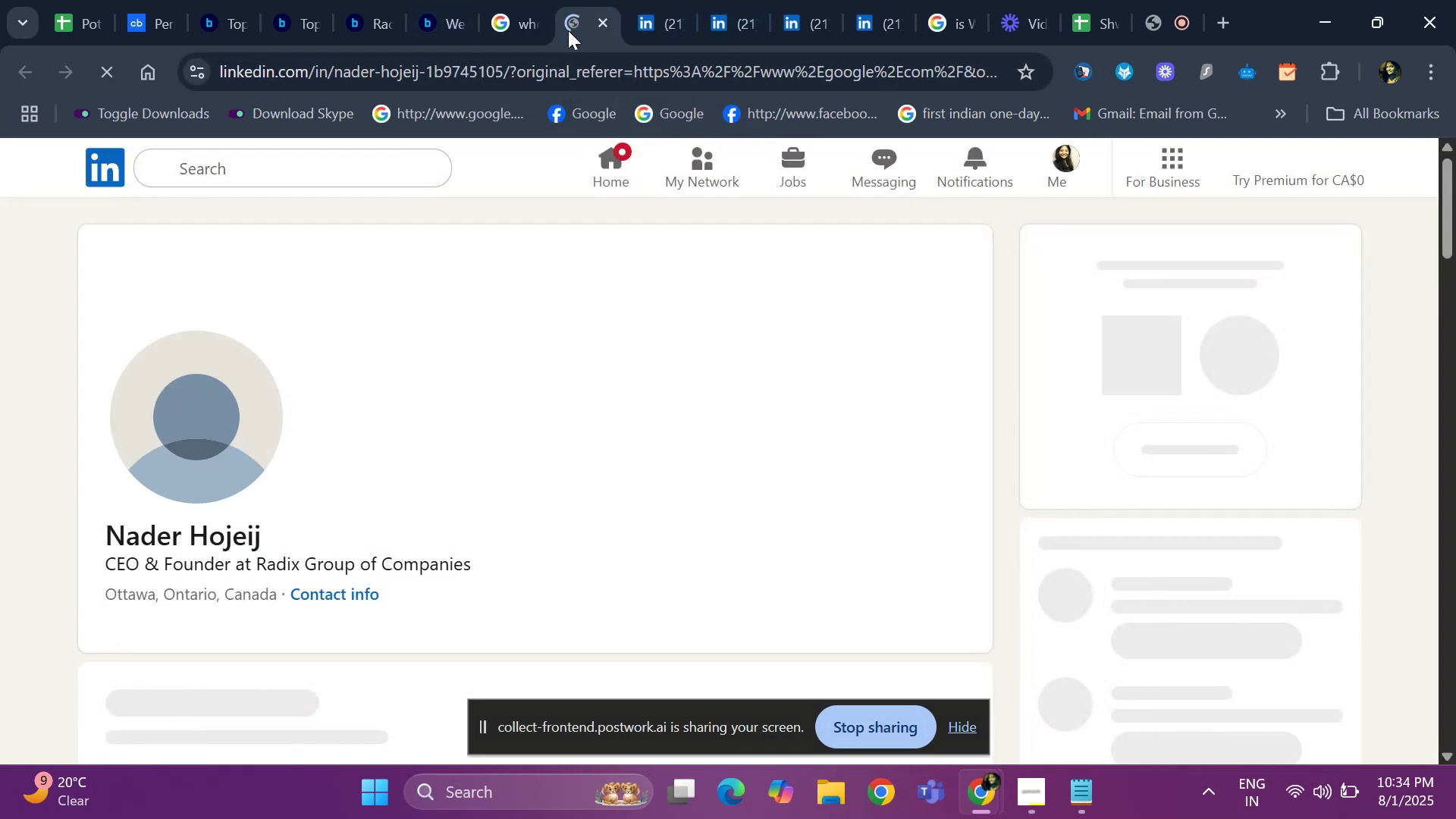 
hold_key(key=ArrowDown, duration=0.37)
 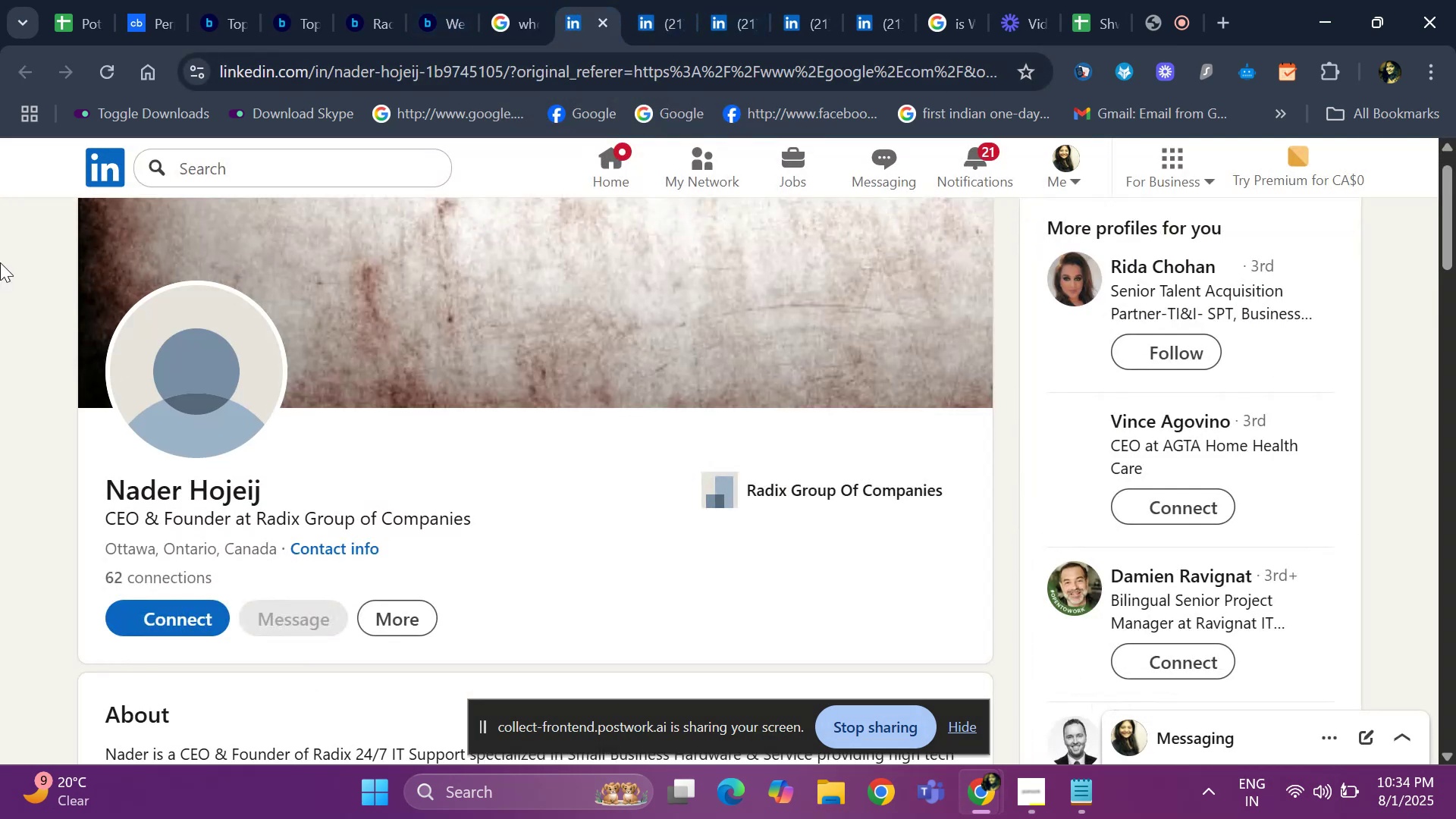 
hold_key(key=ArrowDown, duration=1.15)
 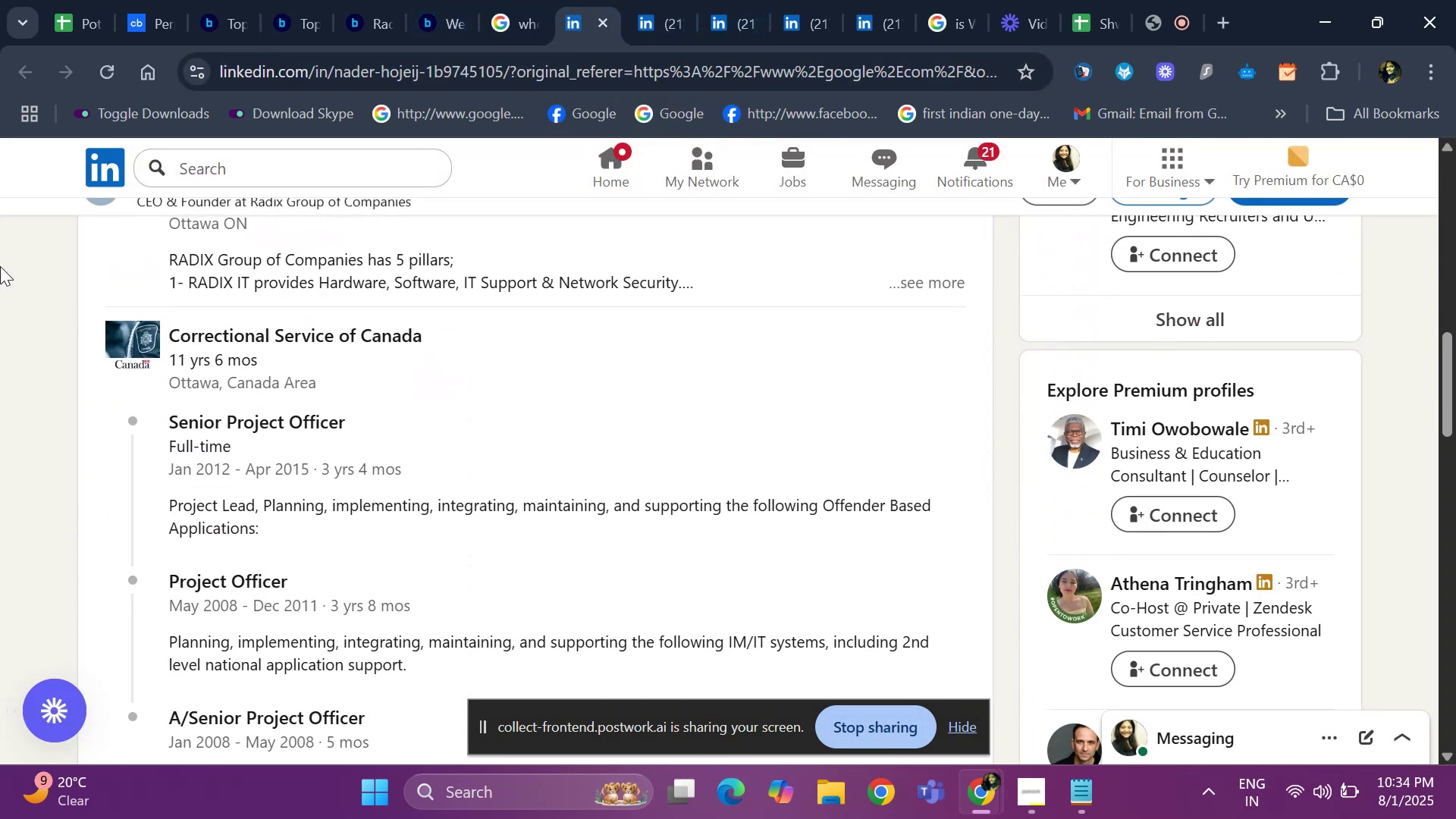 
key(ArrowUp)
 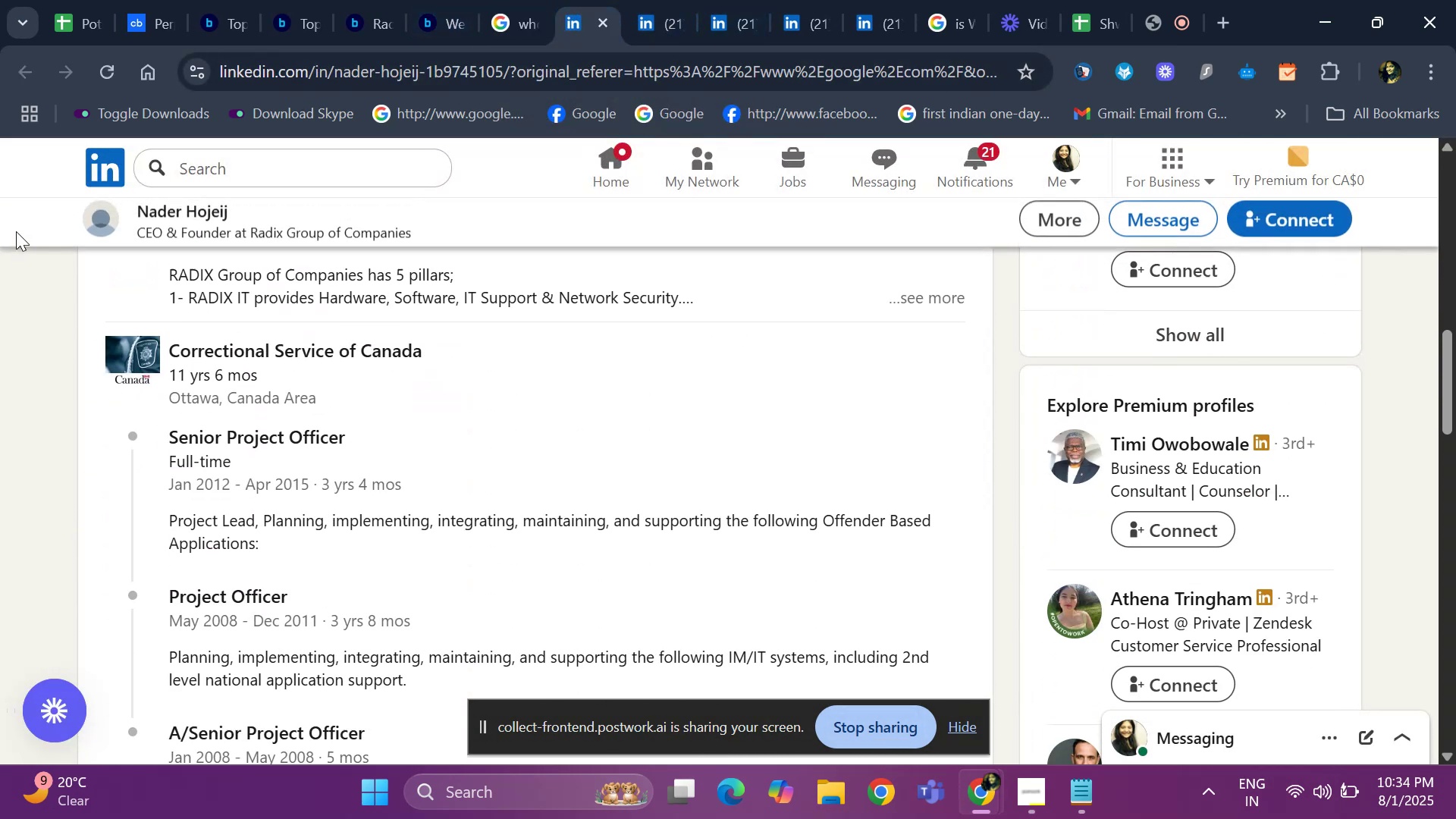 
key(ArrowUp)
 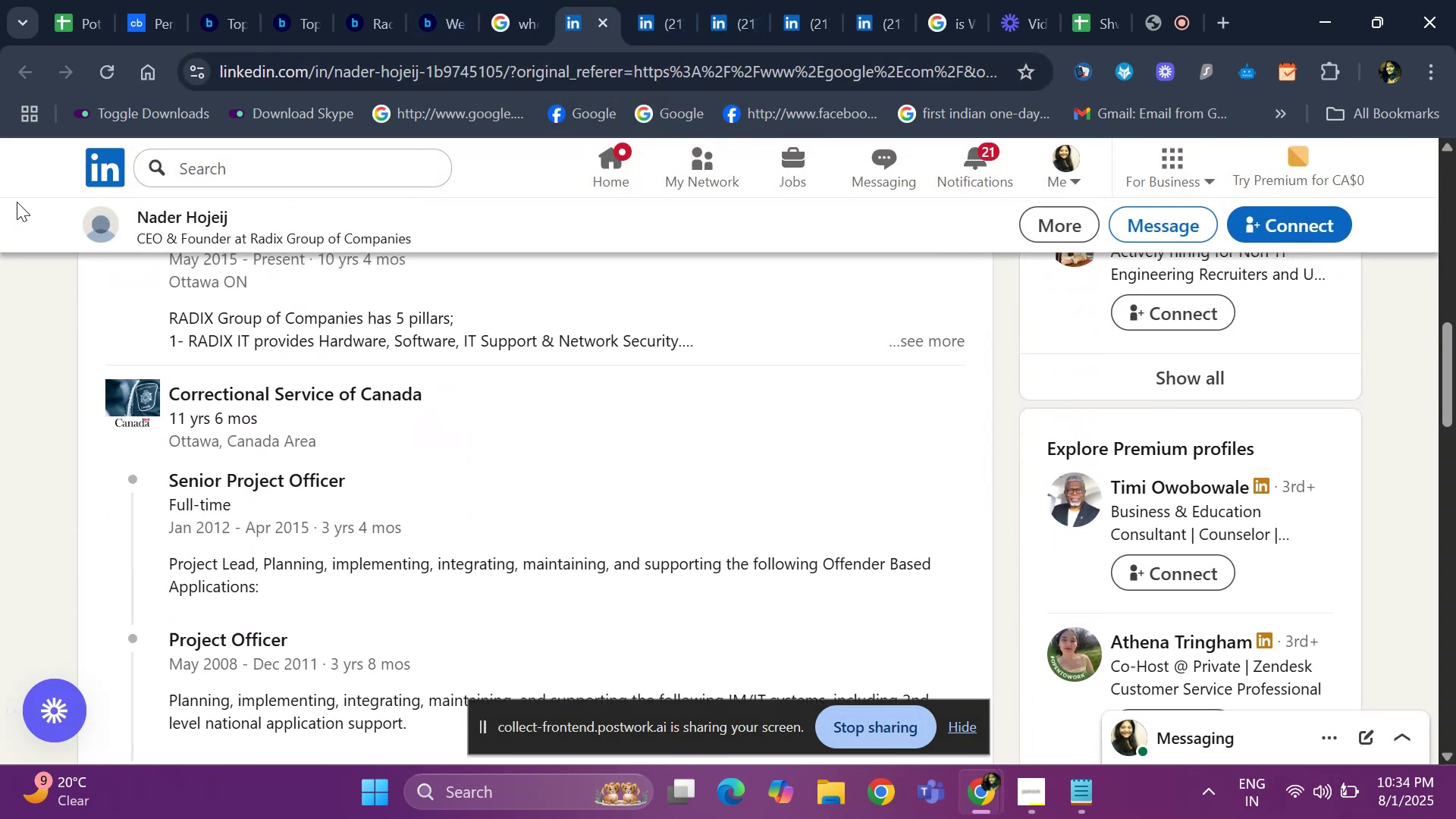 
key(ArrowUp)
 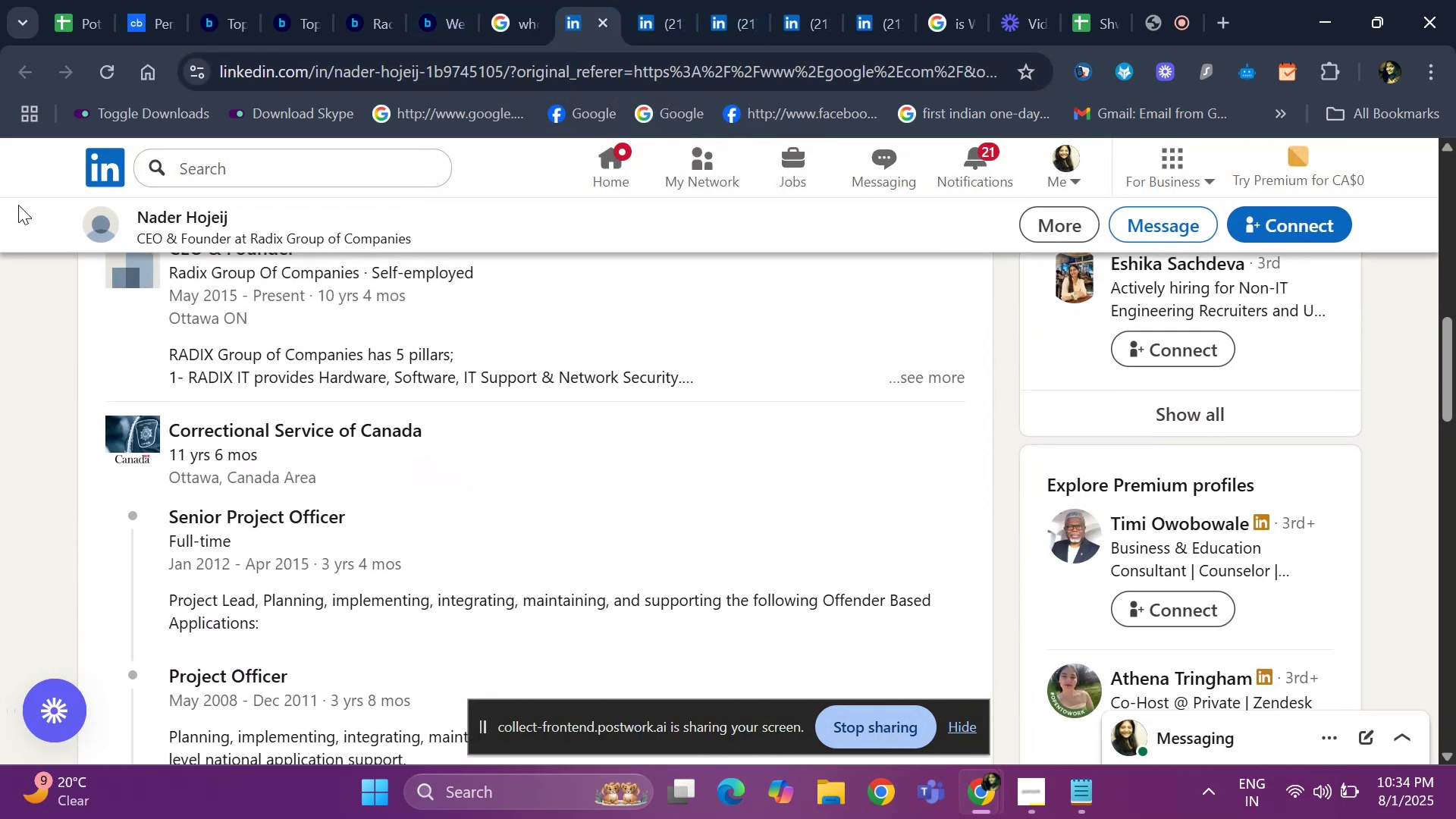 
key(ArrowUp)
 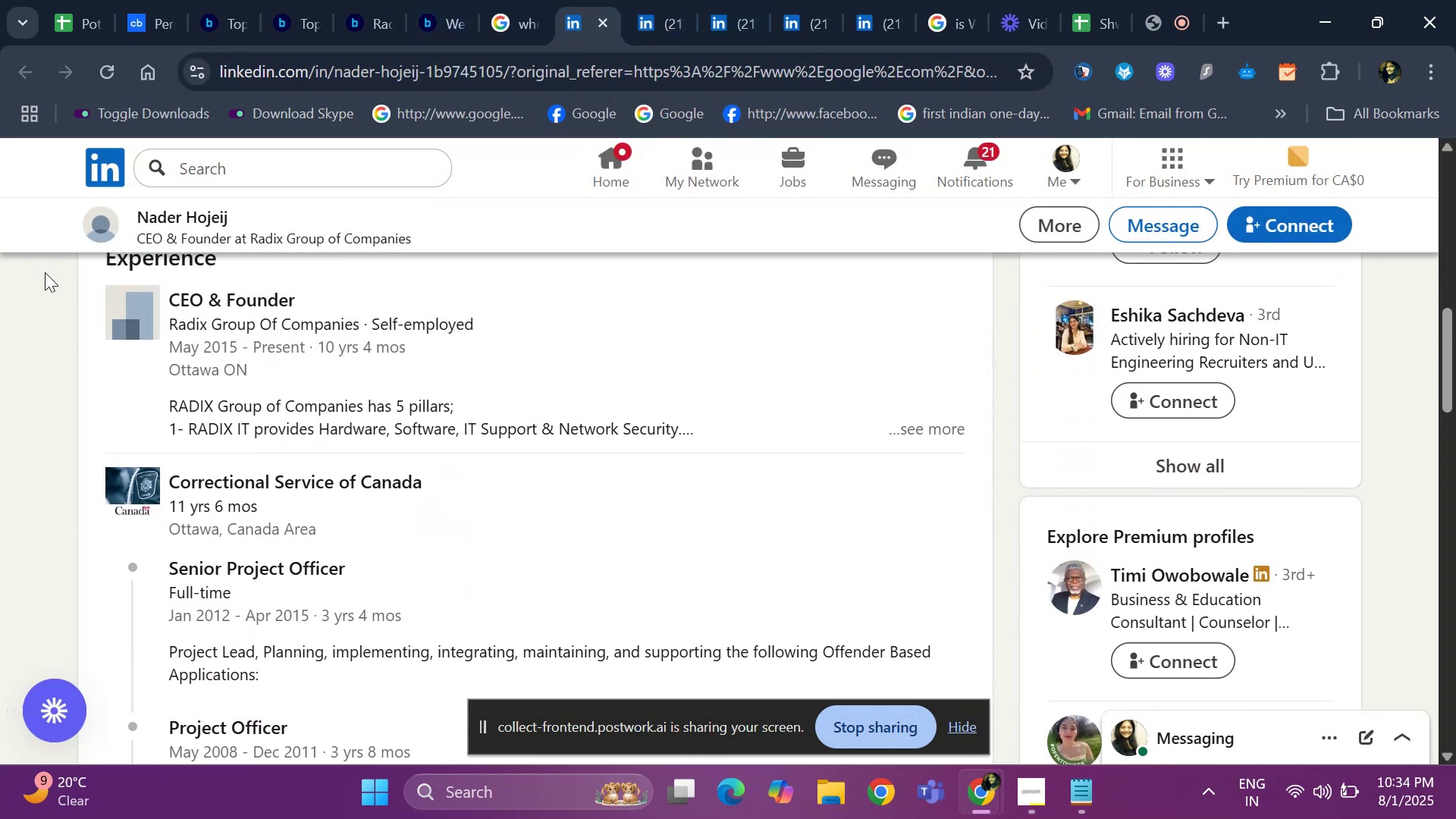 
key(ArrowUp)
 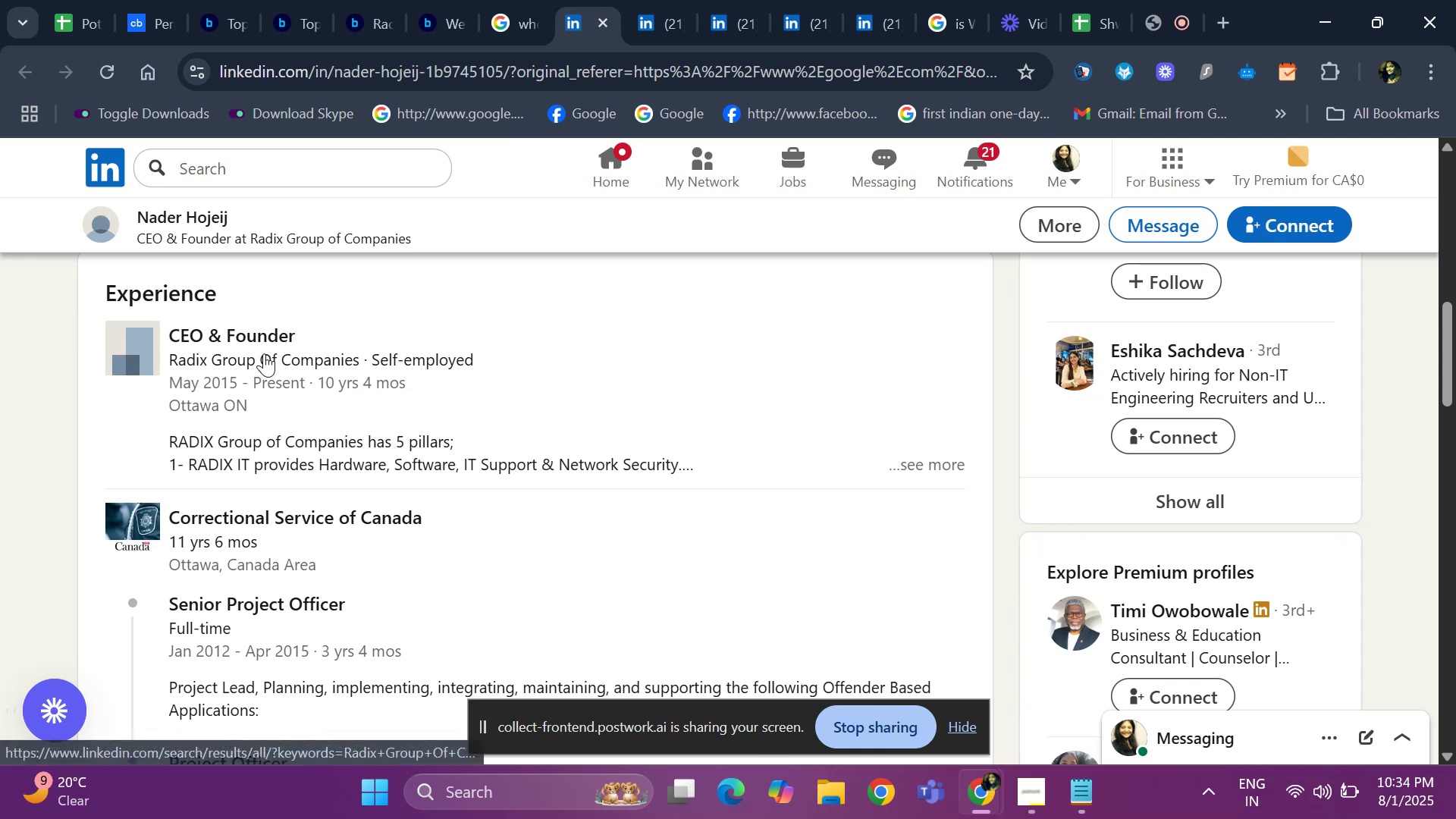 
left_click([264, 353])
 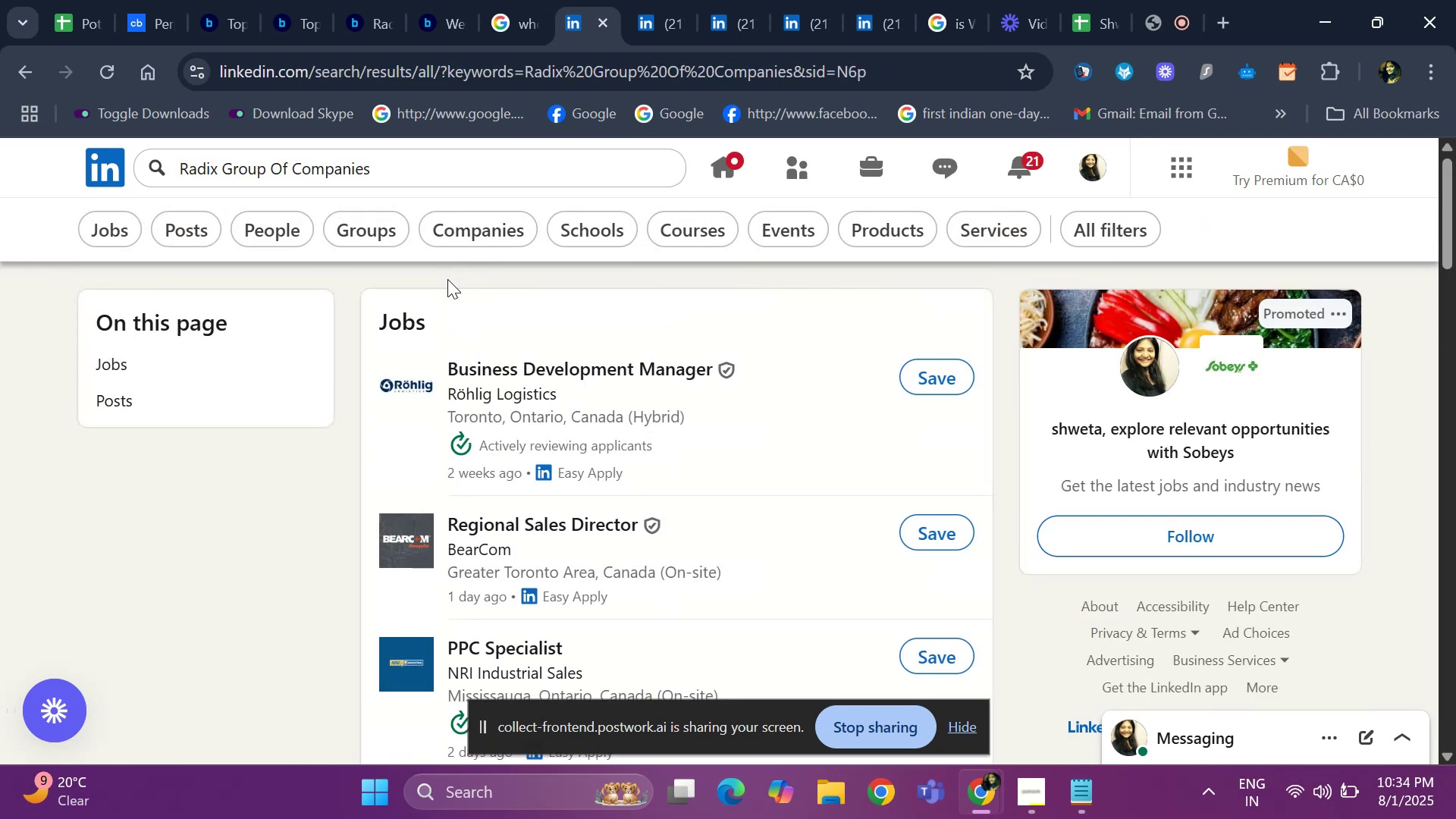 
wait(5.25)
 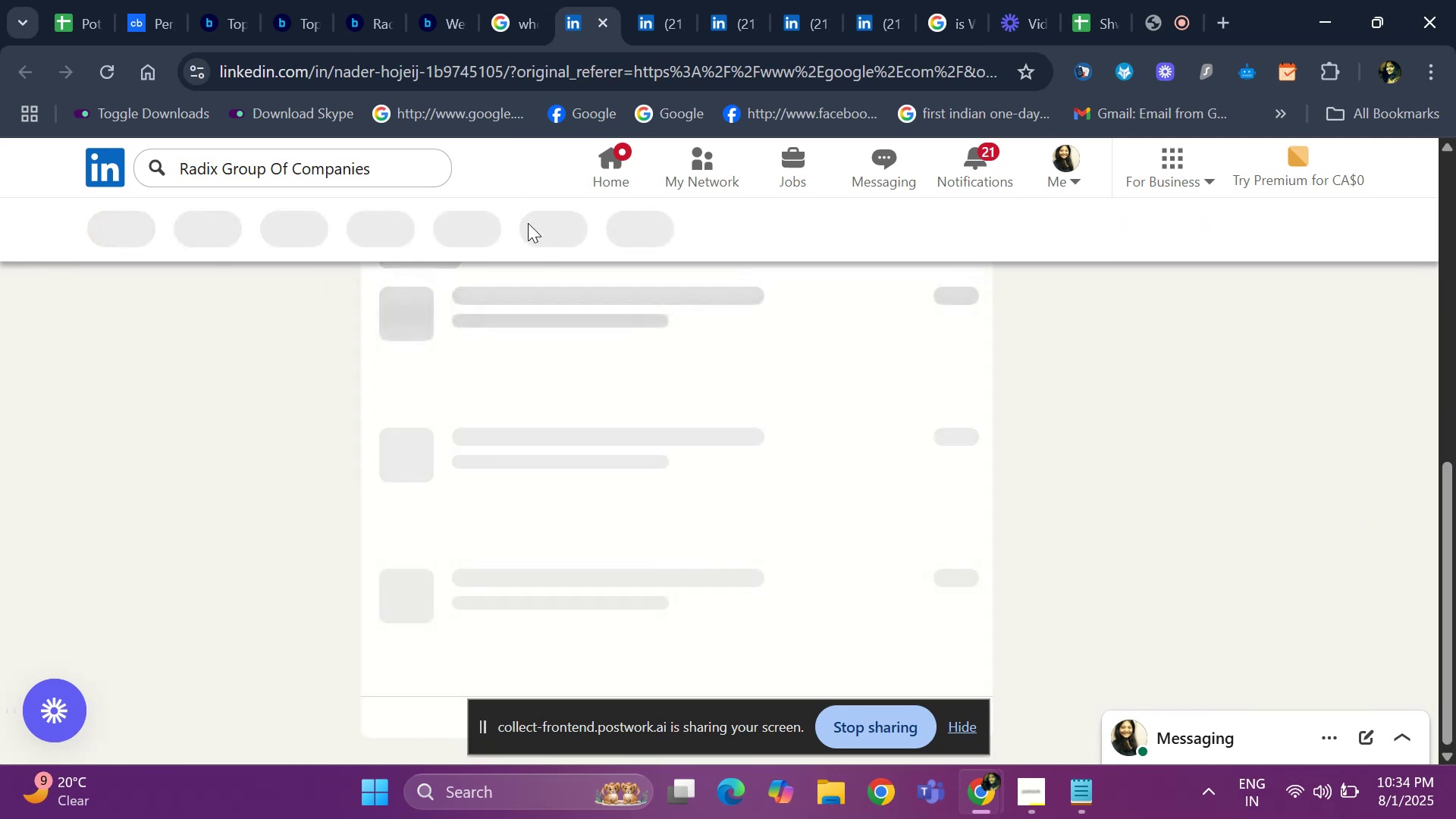 
left_click([261, 221])
 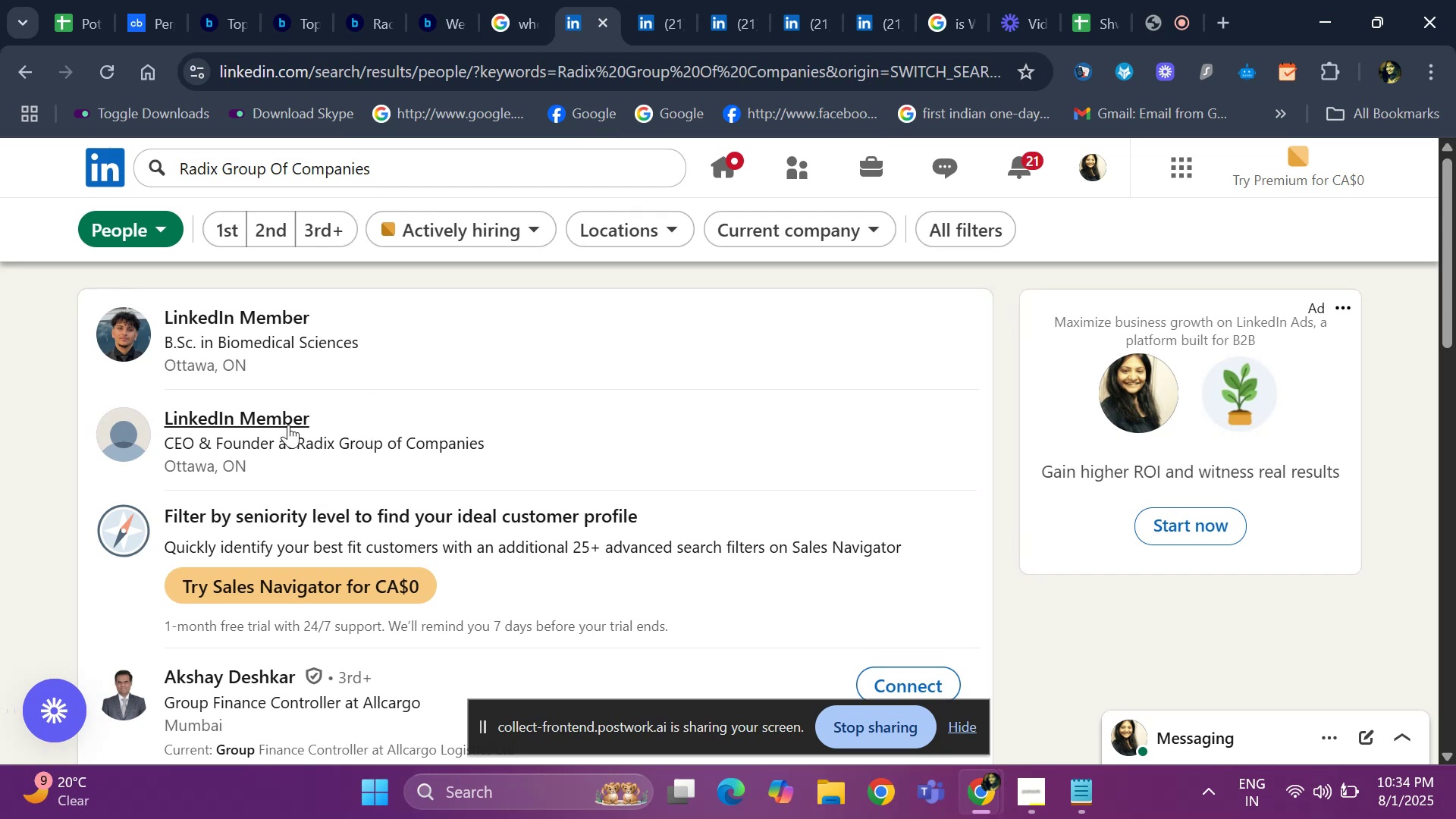 
wait(6.69)
 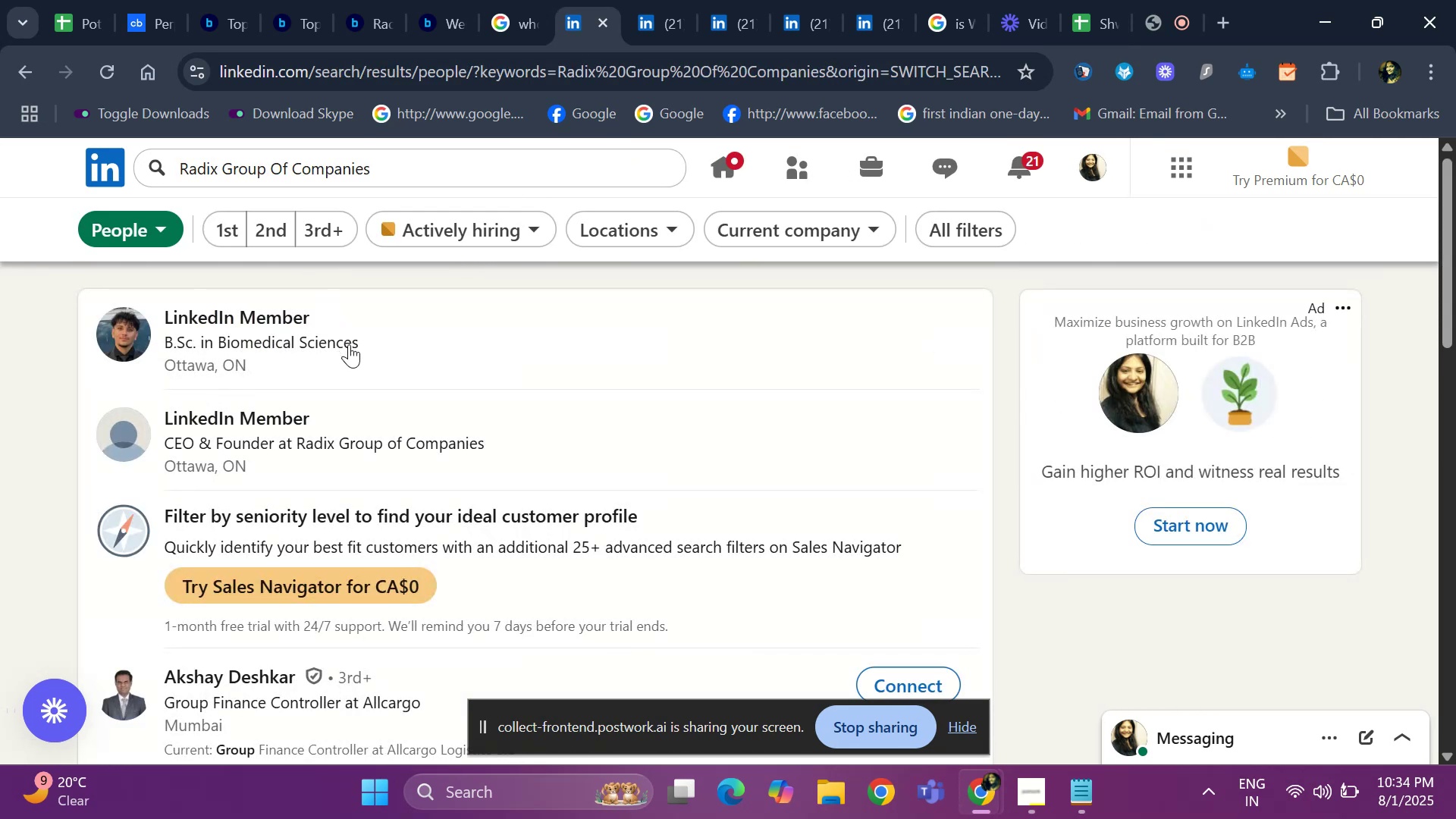 
left_click([507, 16])
 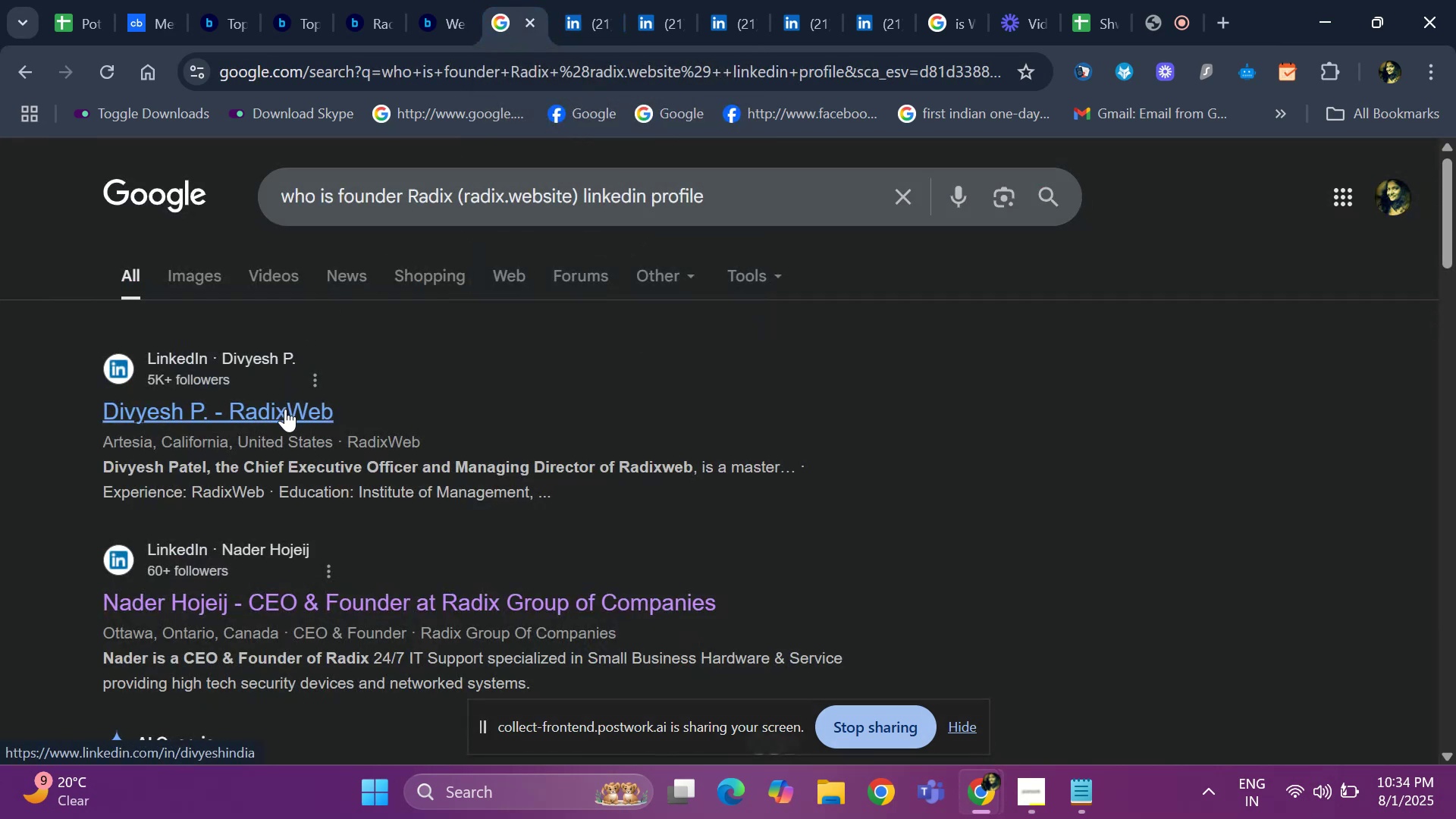 
right_click([285, 409])
 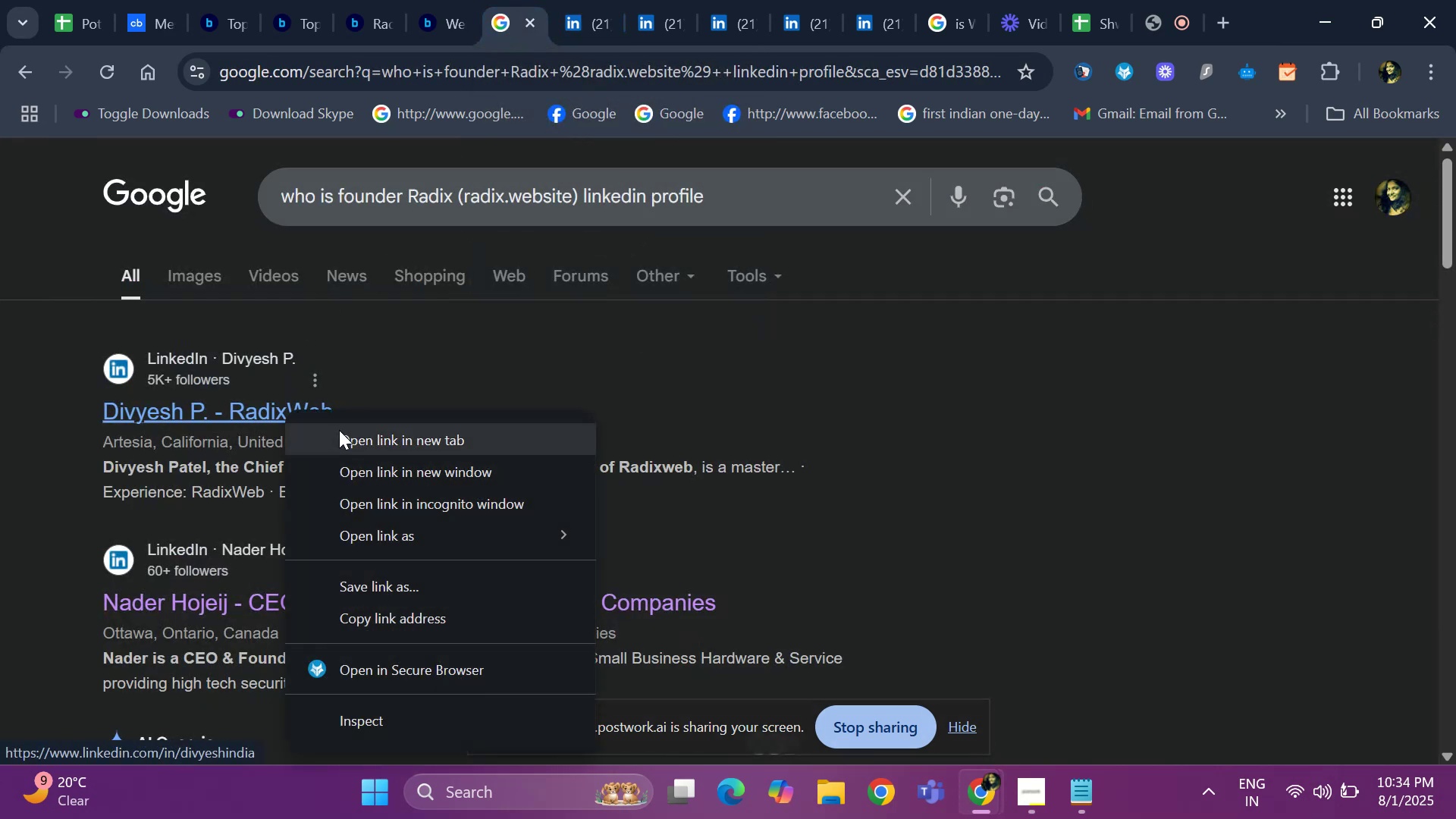 
left_click([339, 430])
 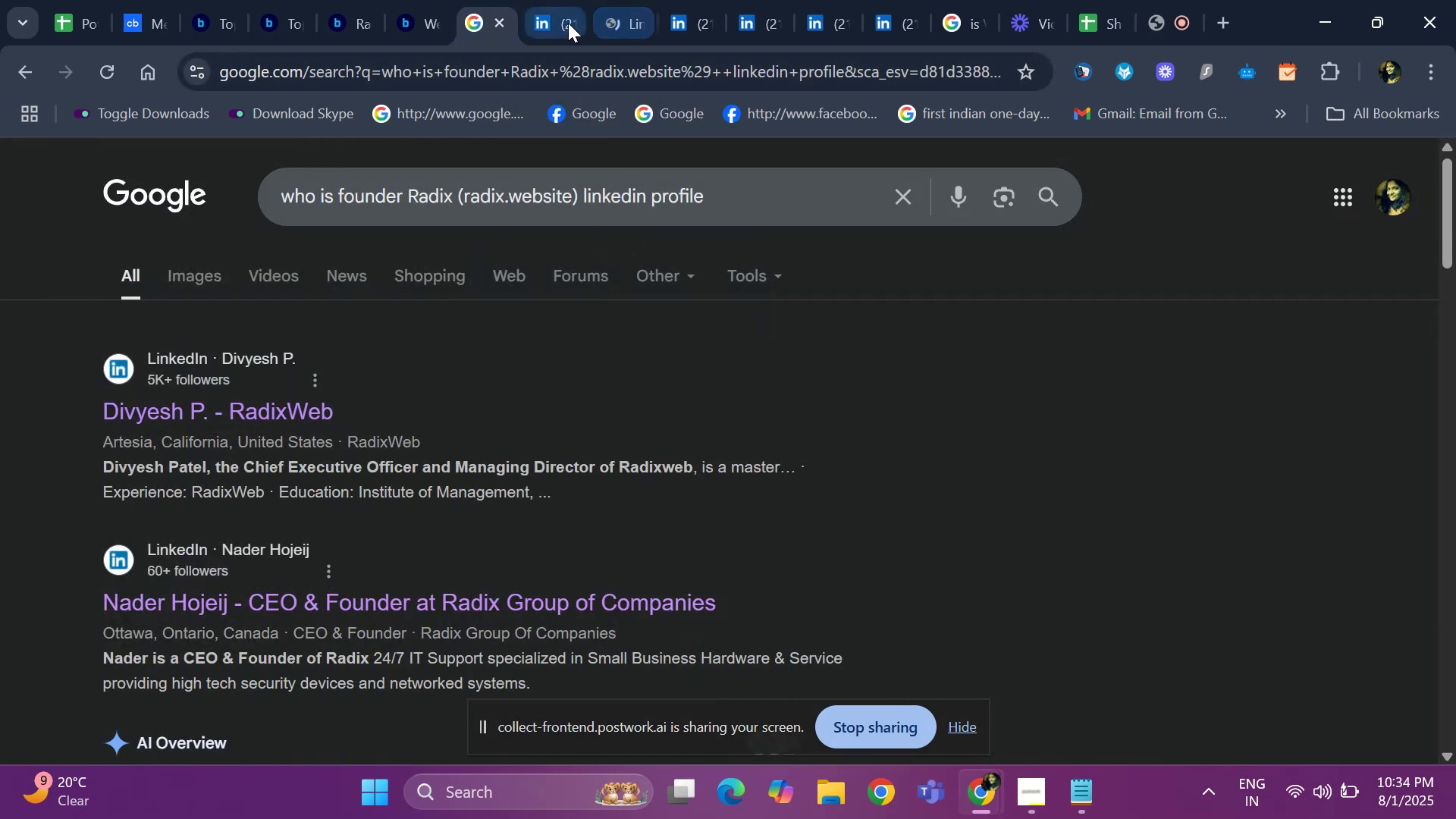 
left_click([567, 23])
 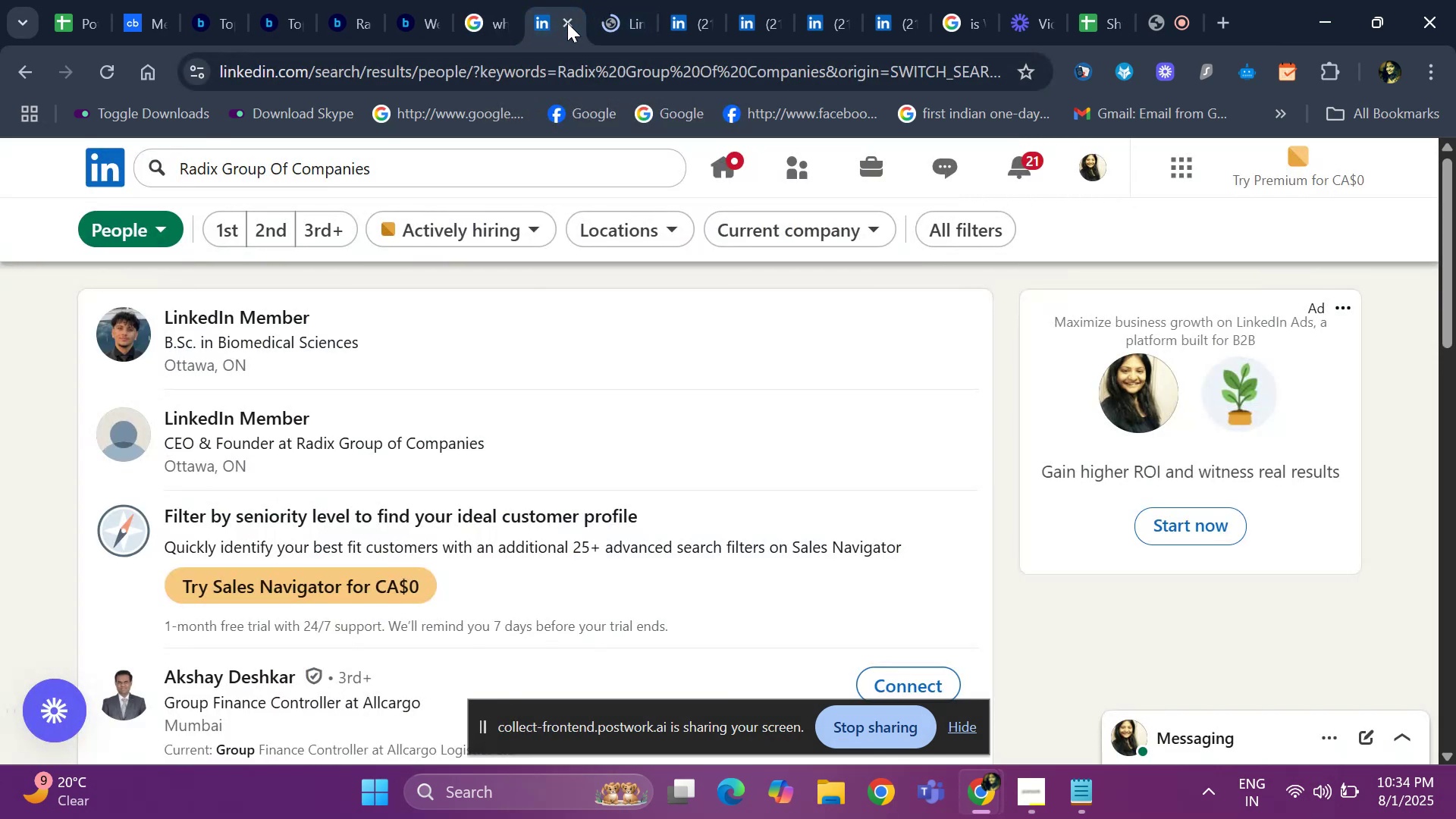 
left_click([567, 23])
 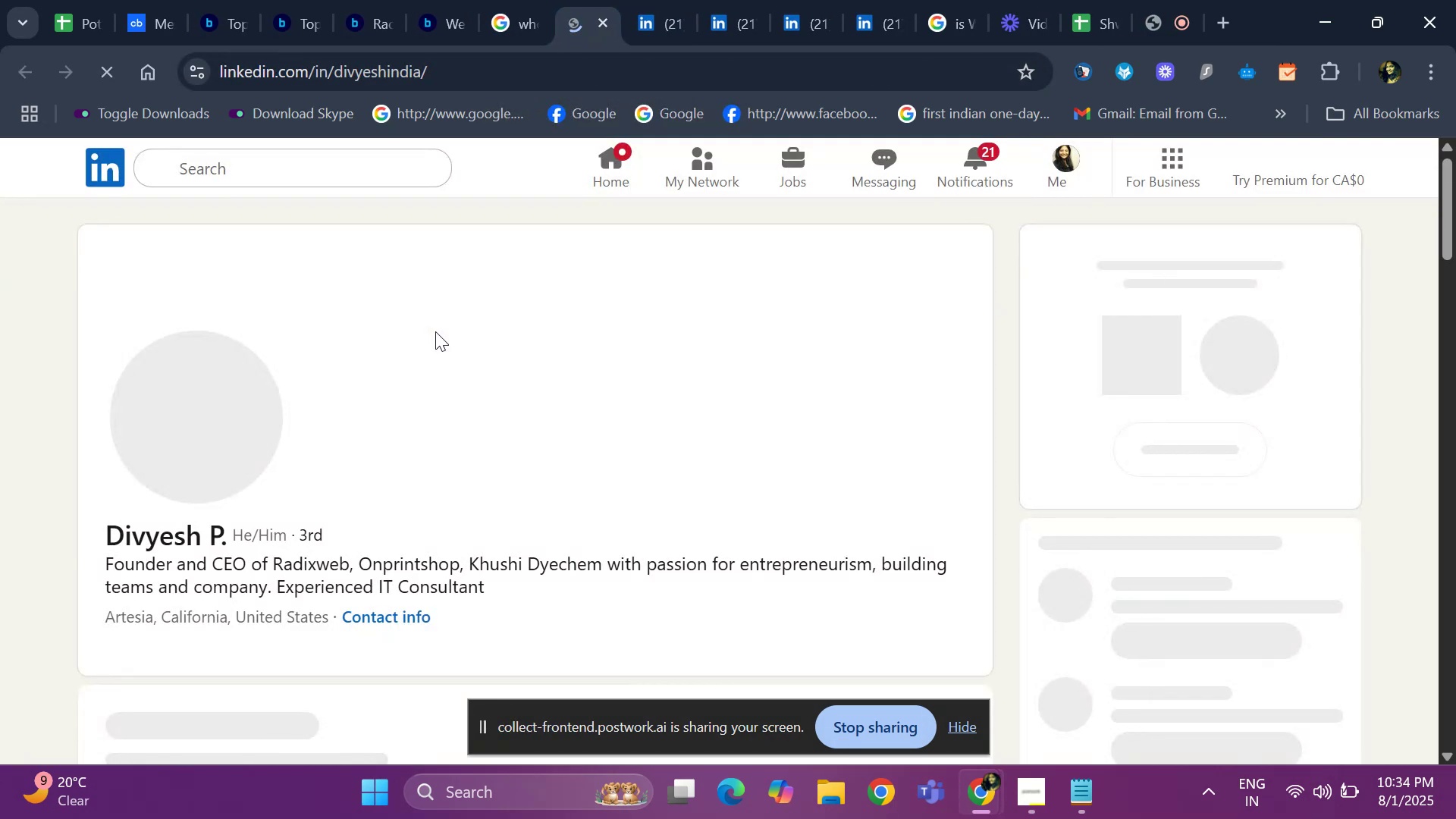 
key(ArrowDown)
 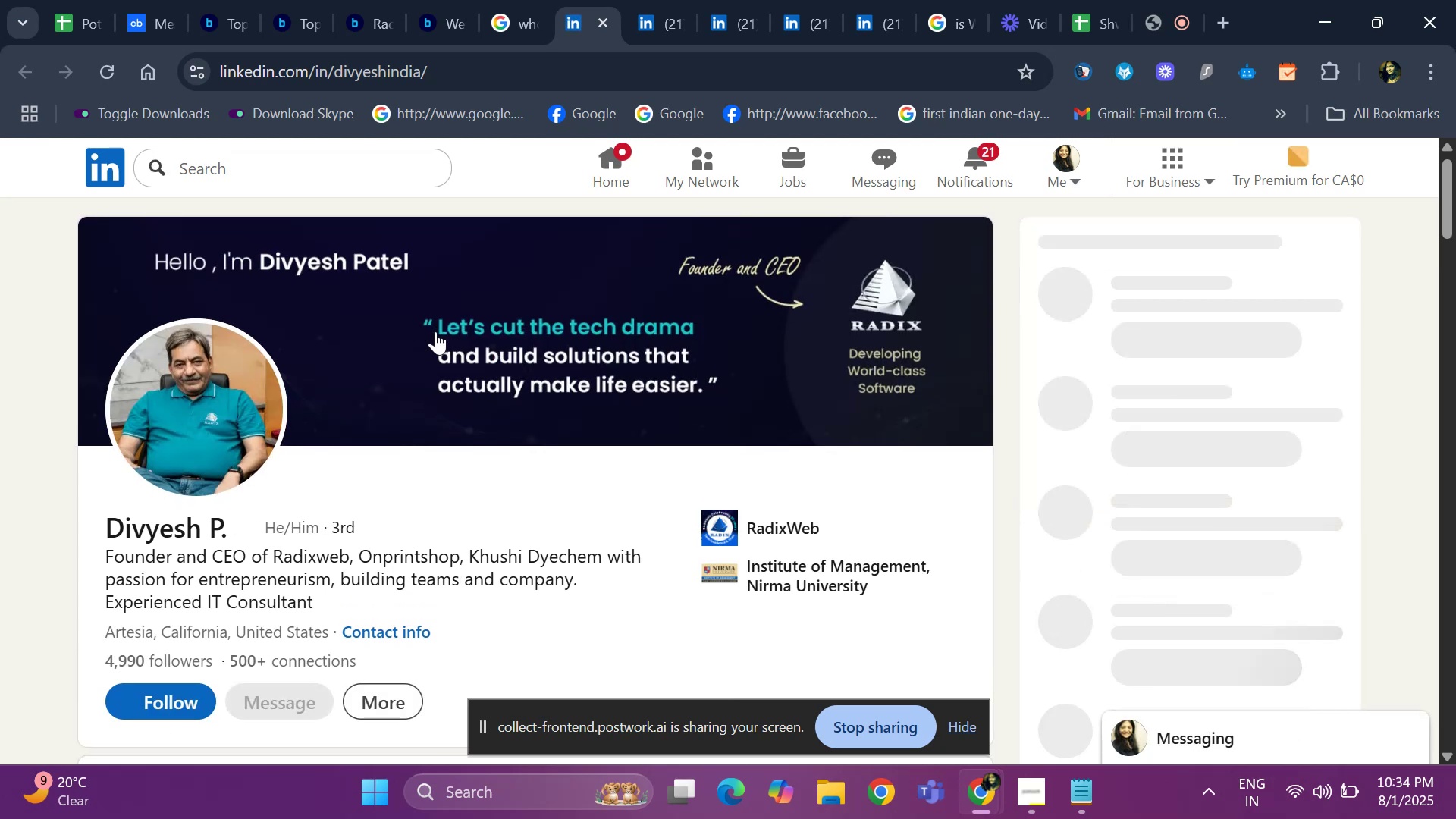 
hold_key(key=ArrowDown, duration=1.28)
 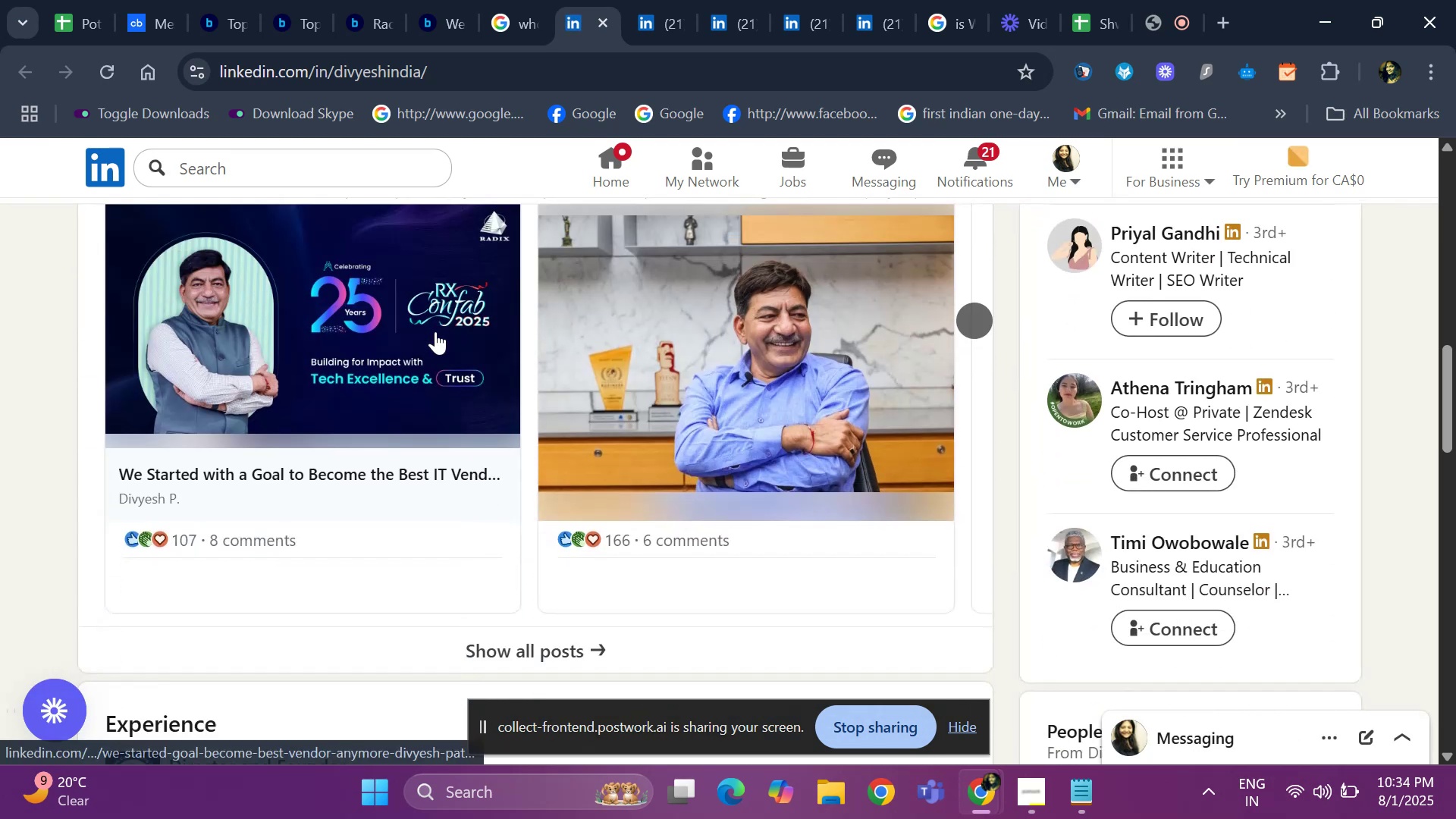 
hold_key(key=ArrowDown, duration=0.84)
 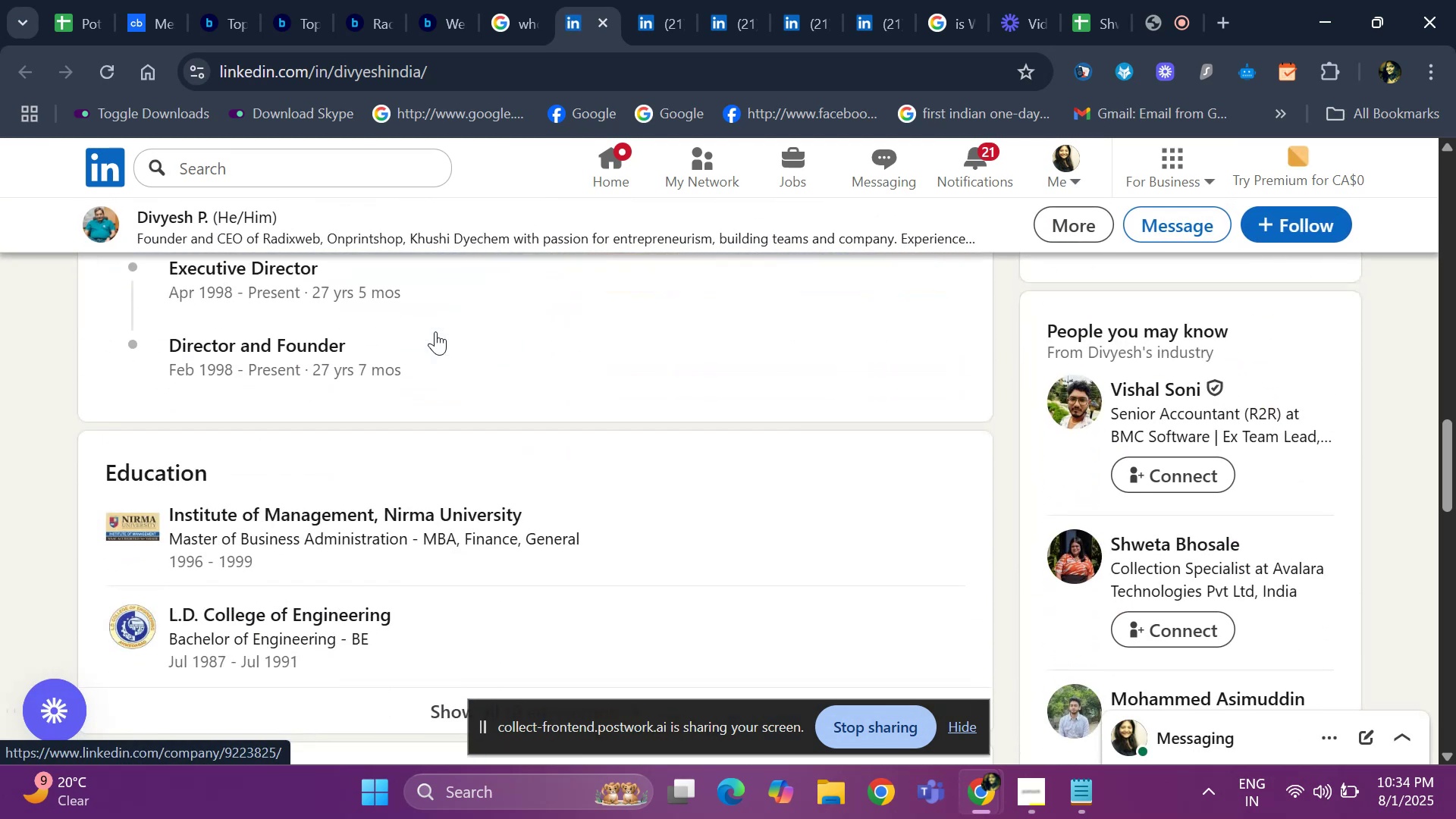 
key(ArrowUp)
 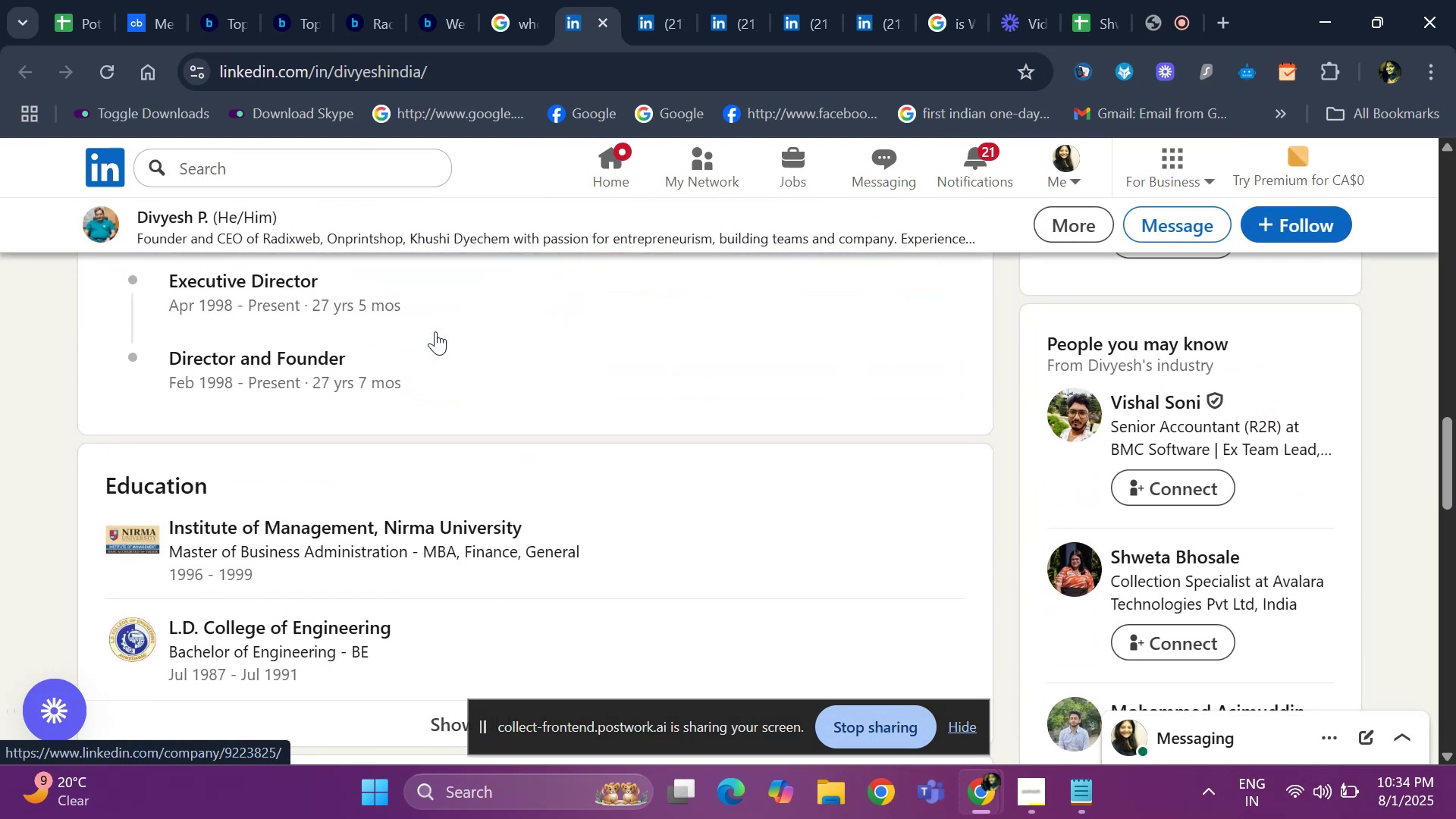 
key(ArrowUp)
 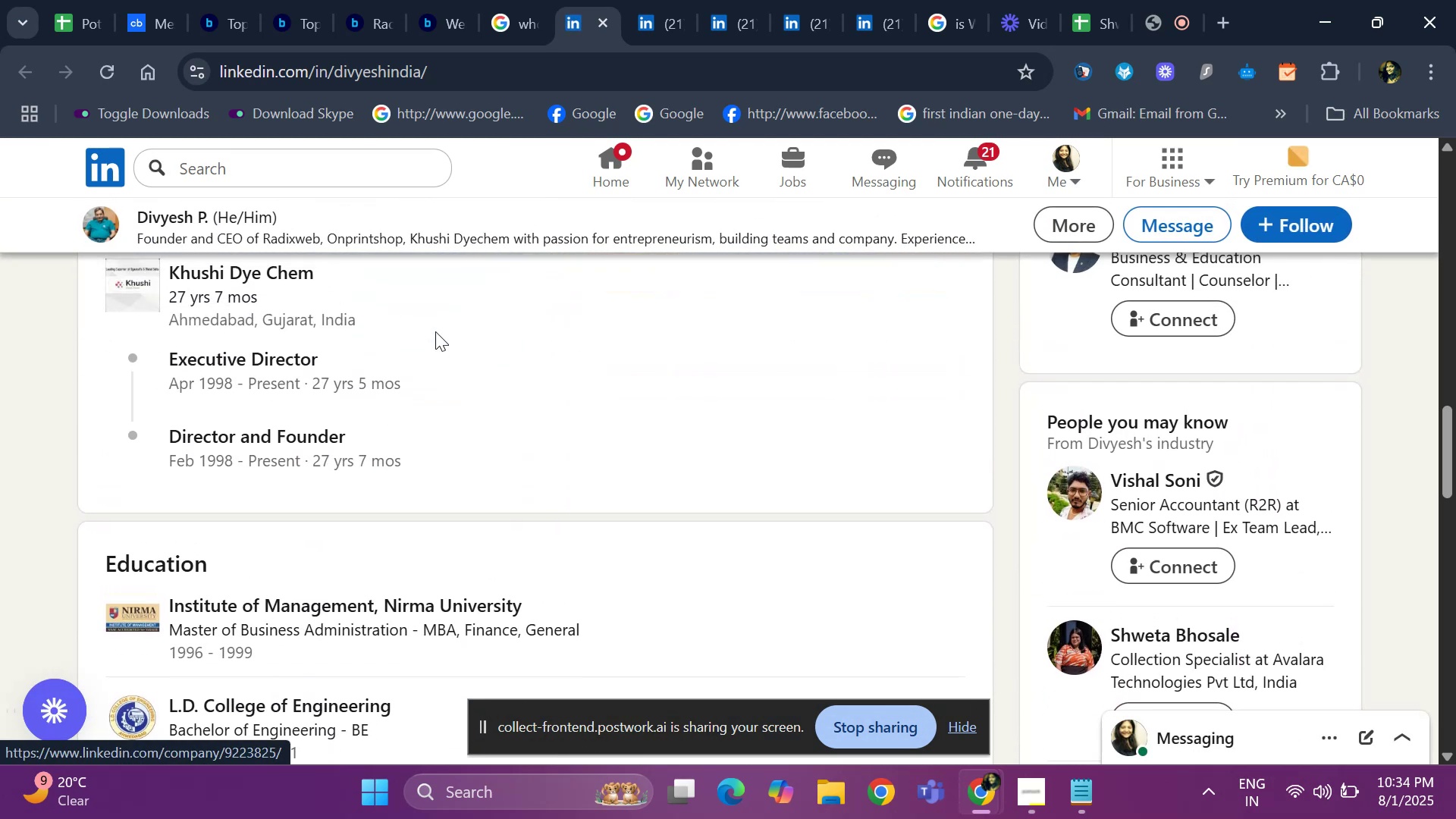 
key(ArrowUp)
 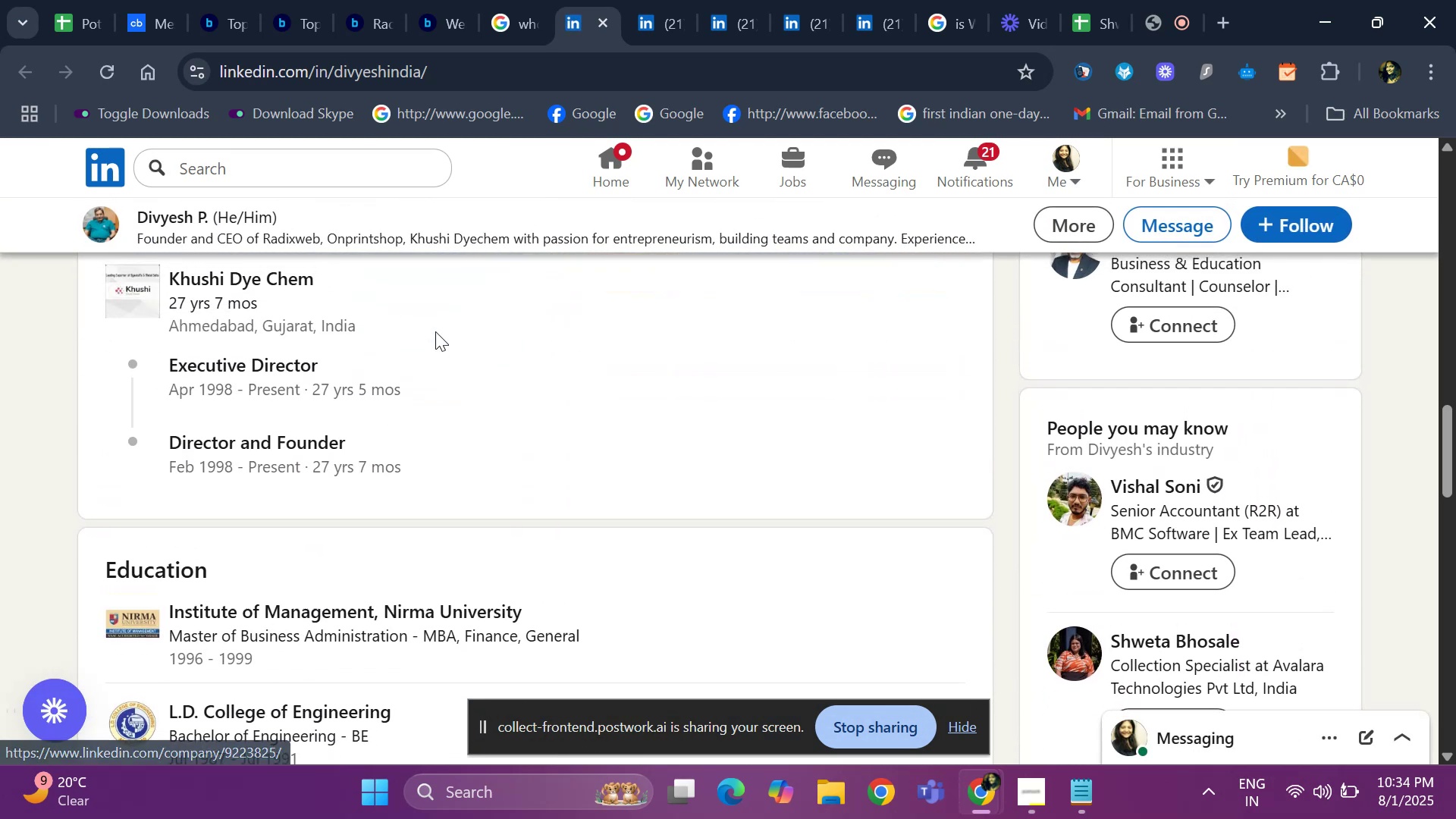 
key(ArrowUp)
 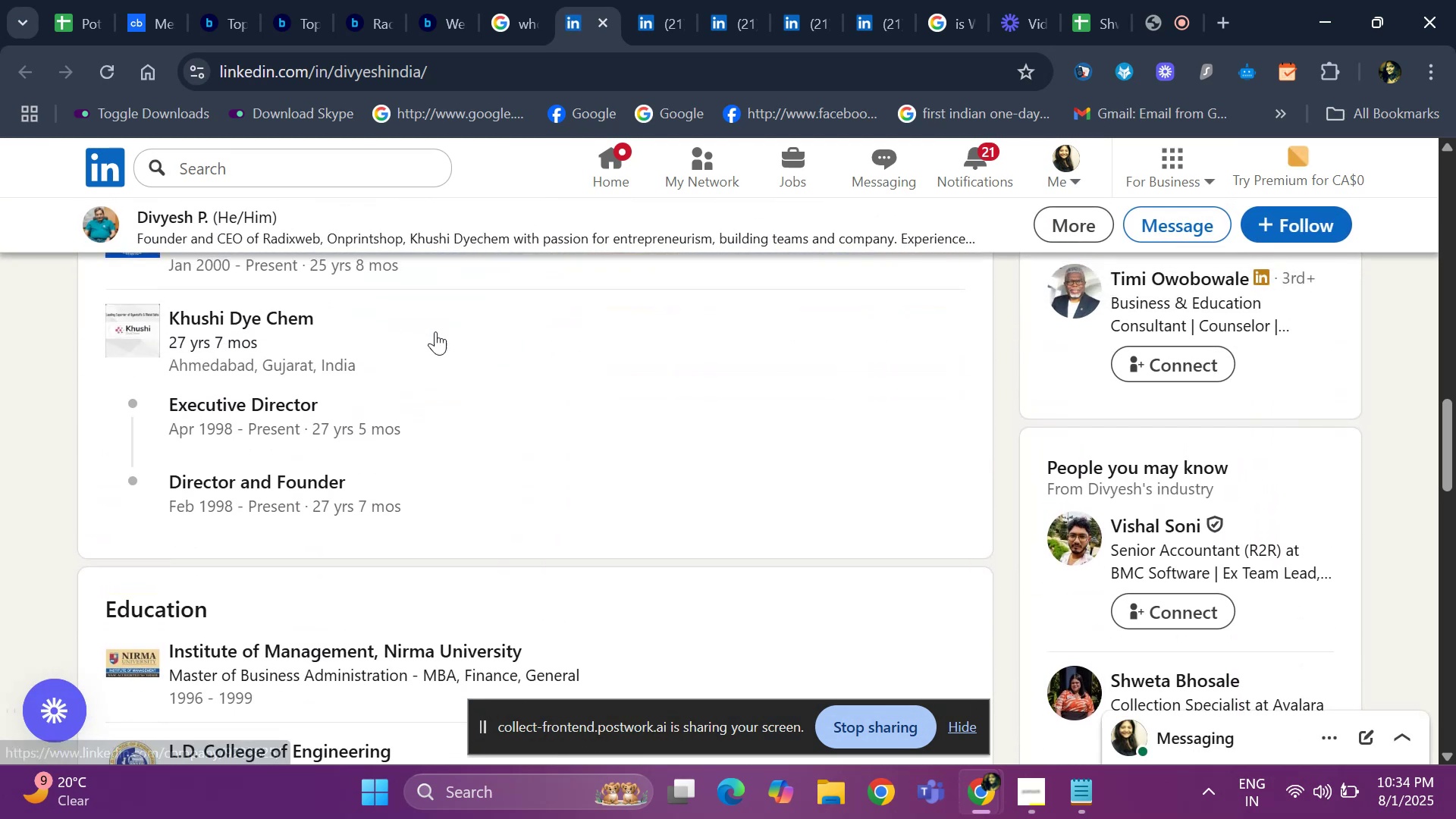 
key(ArrowUp)
 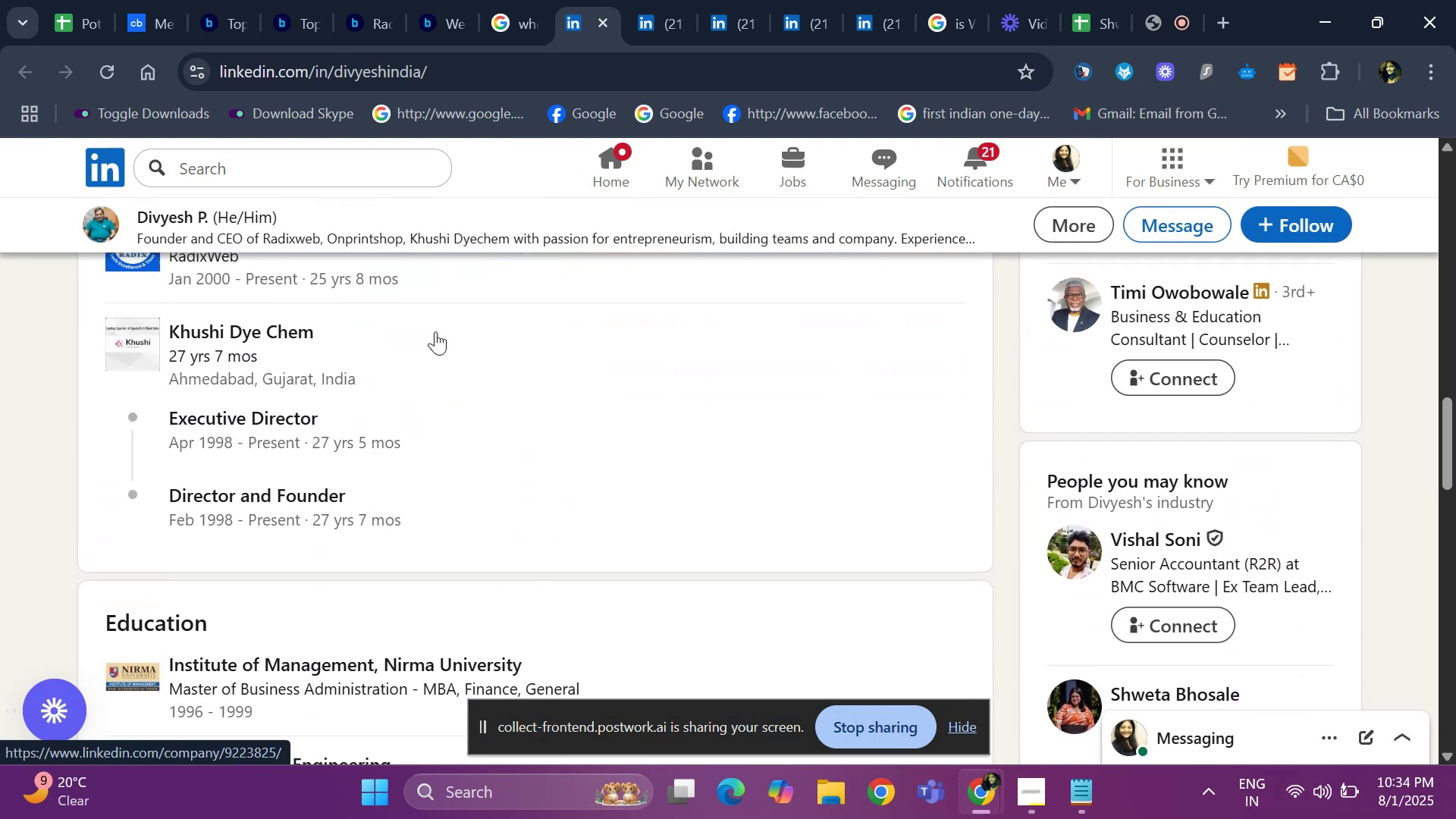 
key(ArrowUp)
 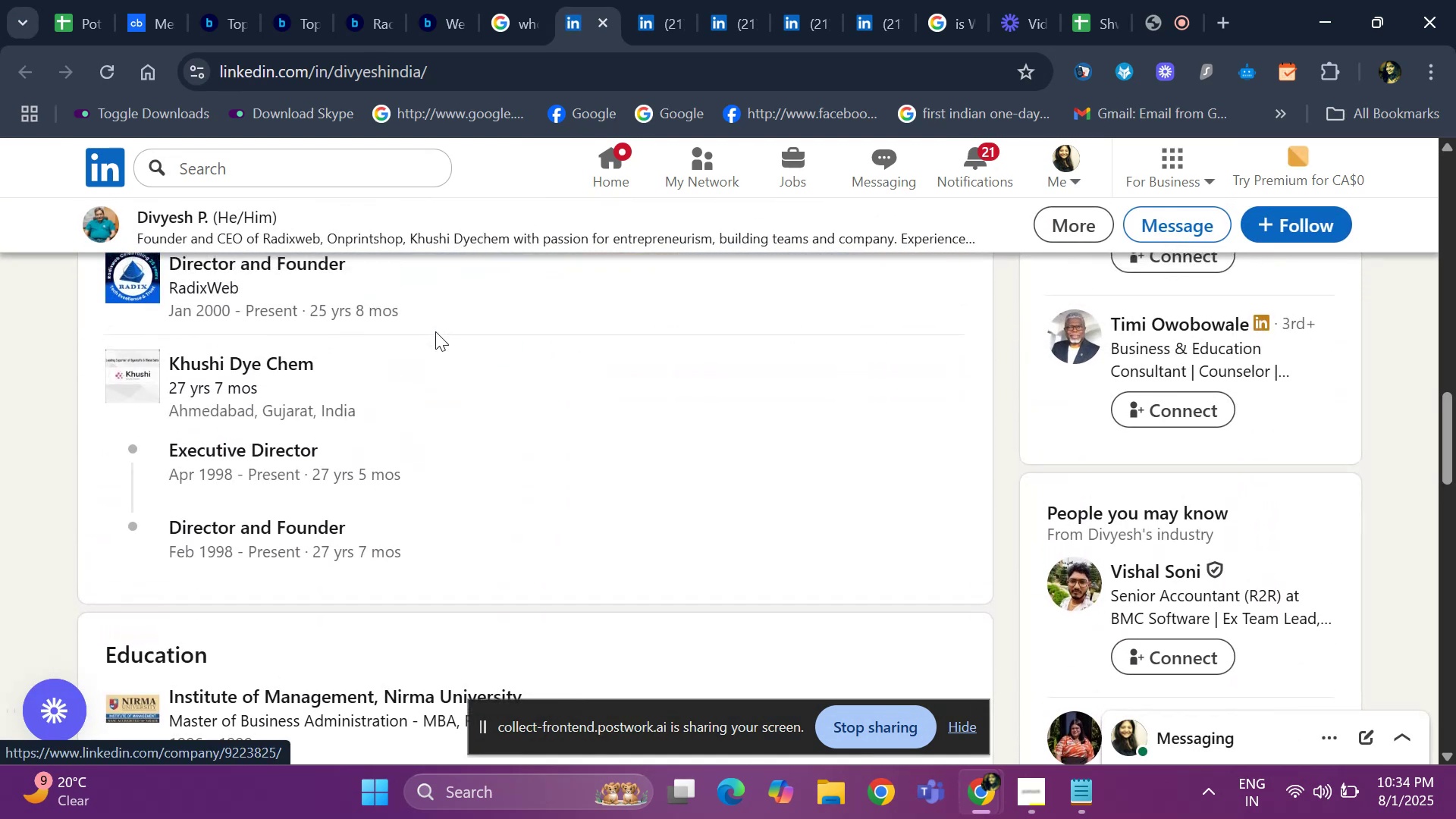 
key(ArrowUp)
 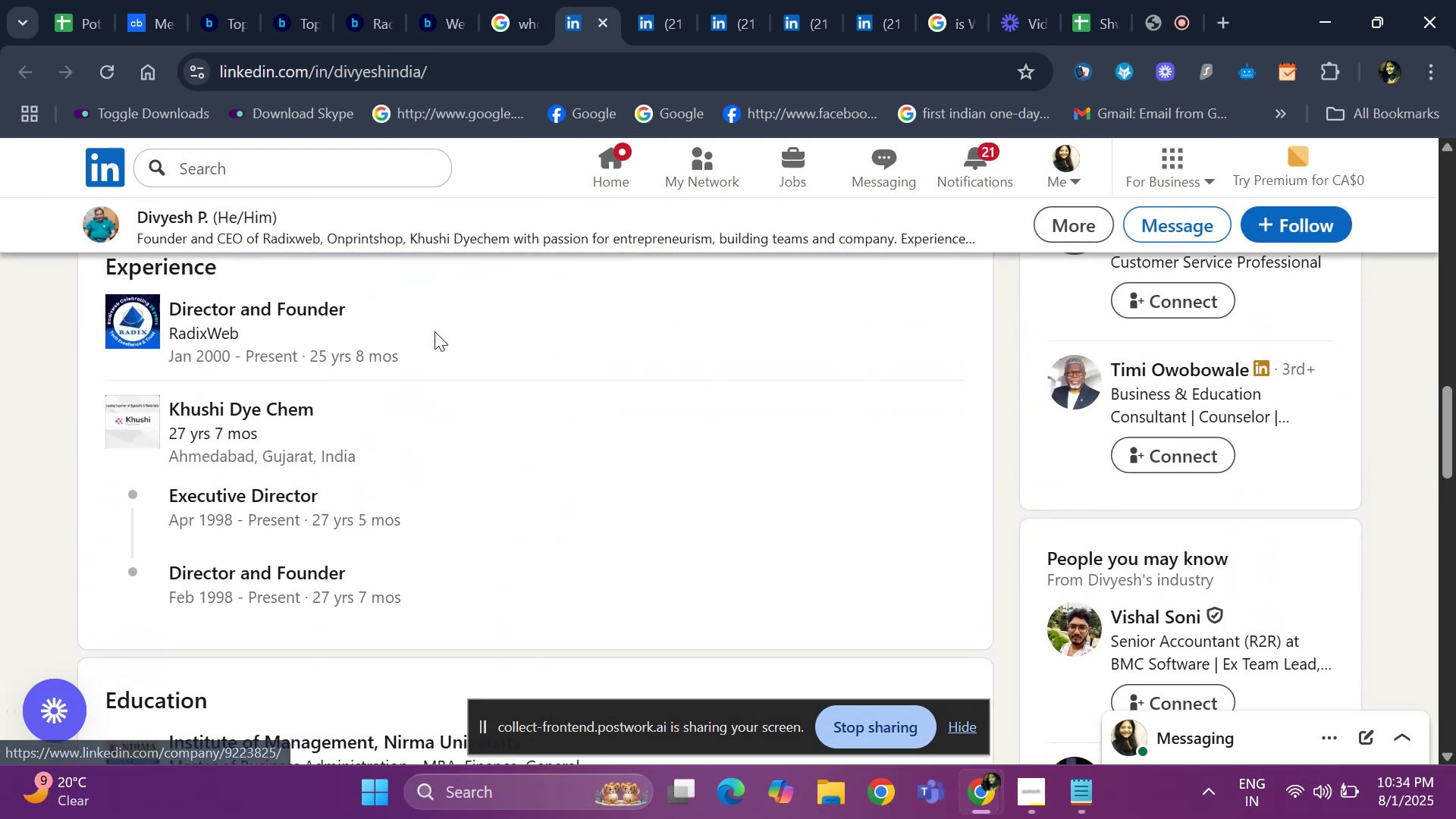 
key(ArrowUp)
 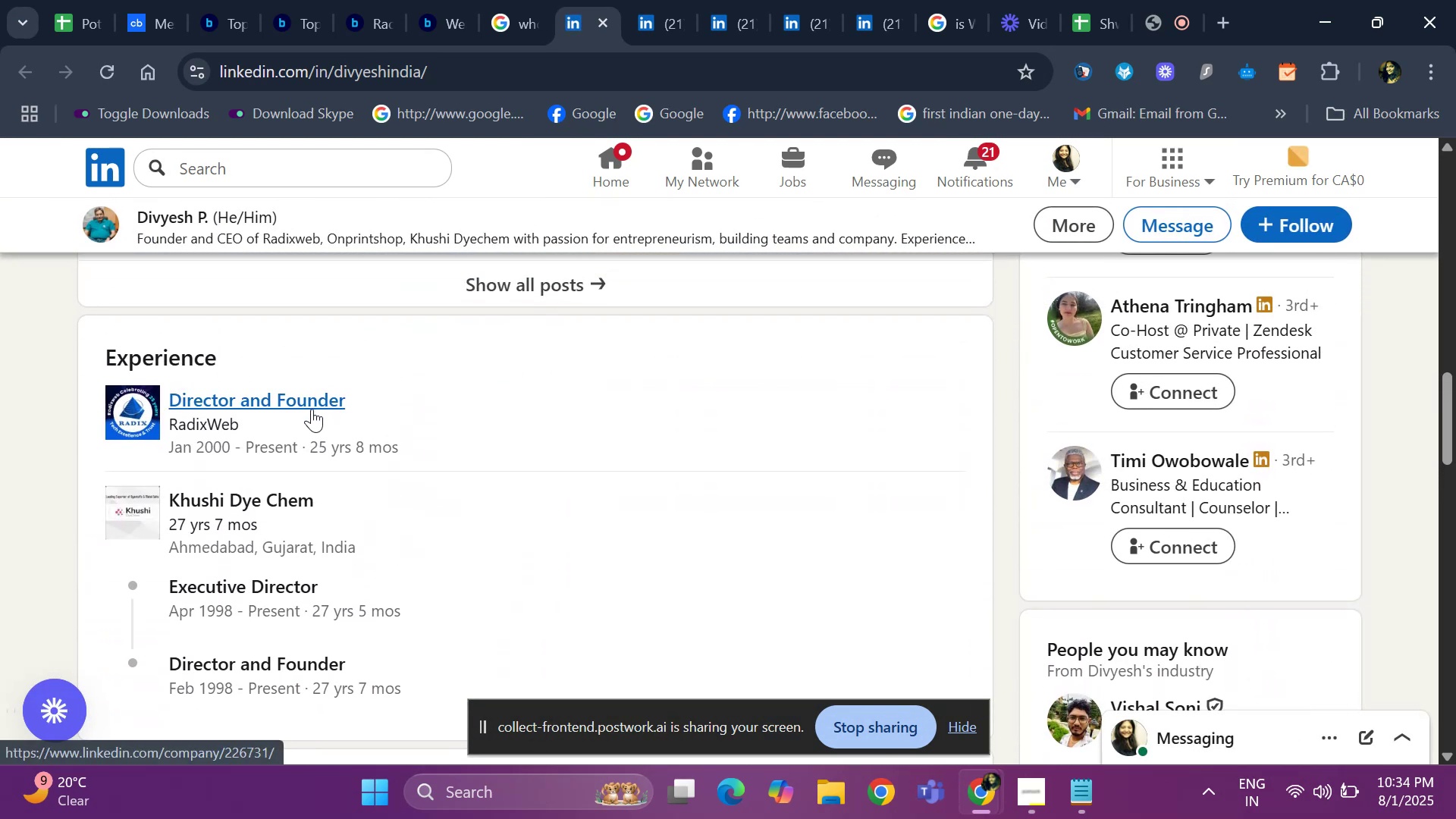 
right_click([312, 409])
 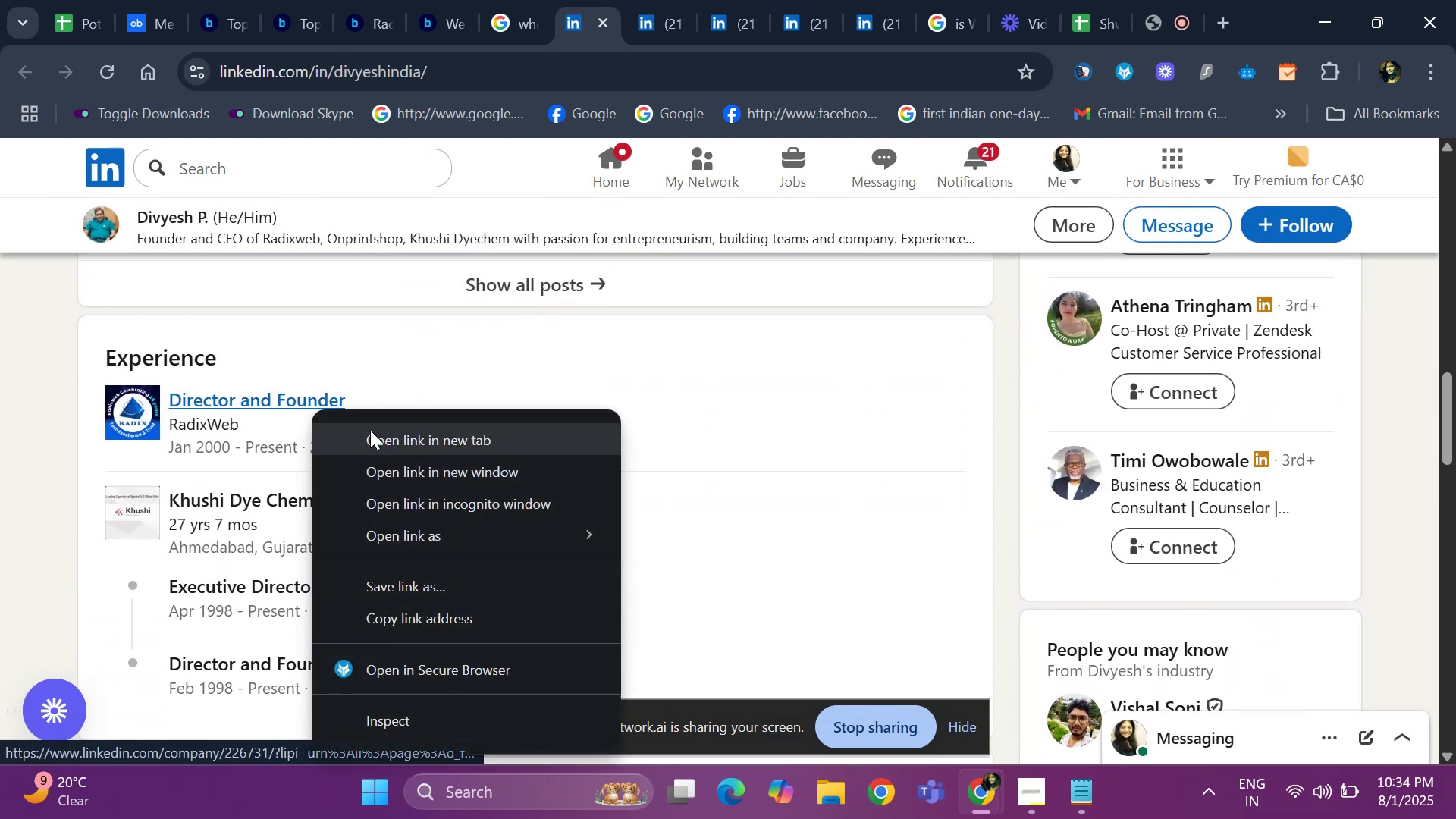 
left_click([370, 430])
 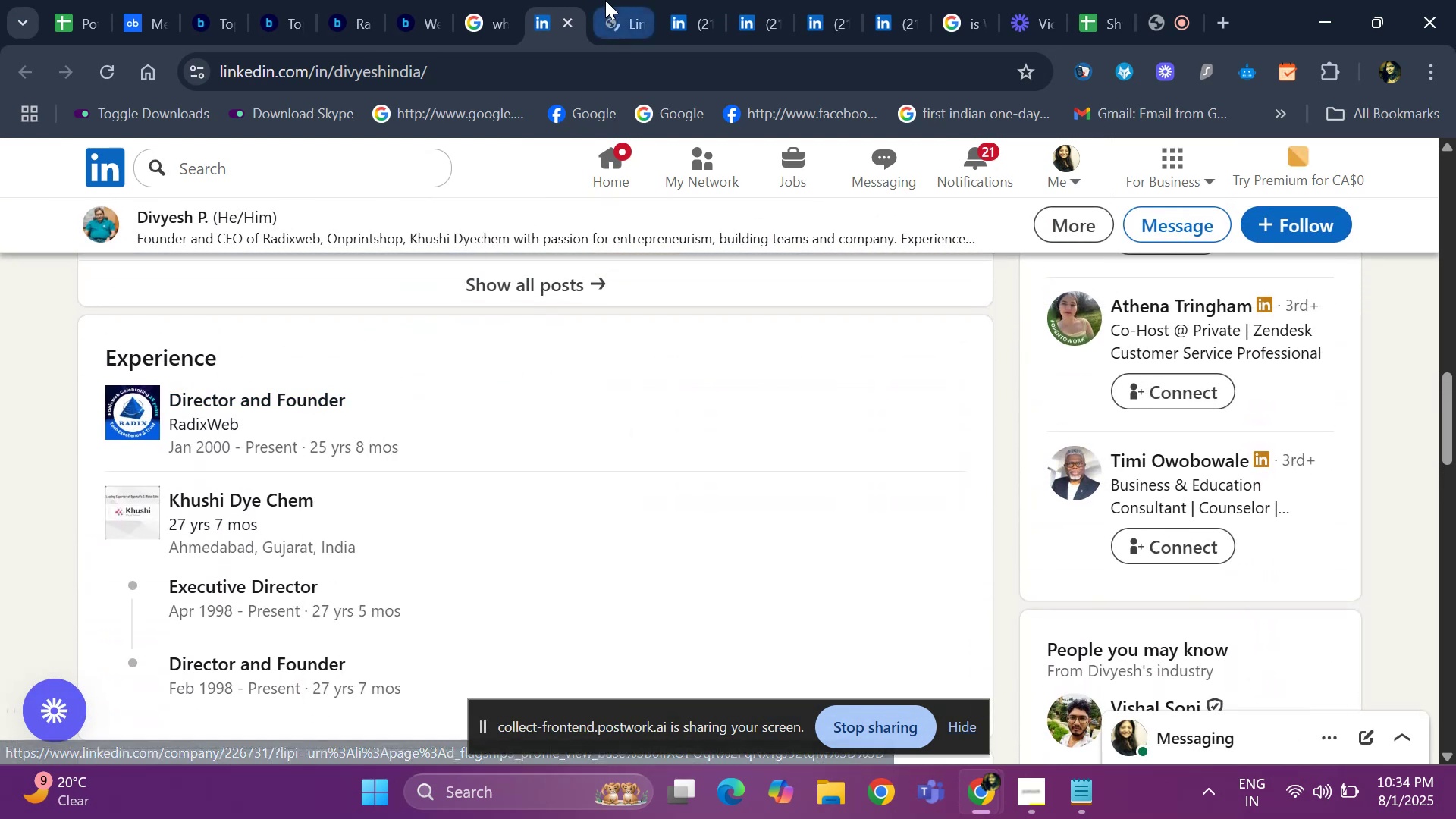 
left_click([606, 5])
 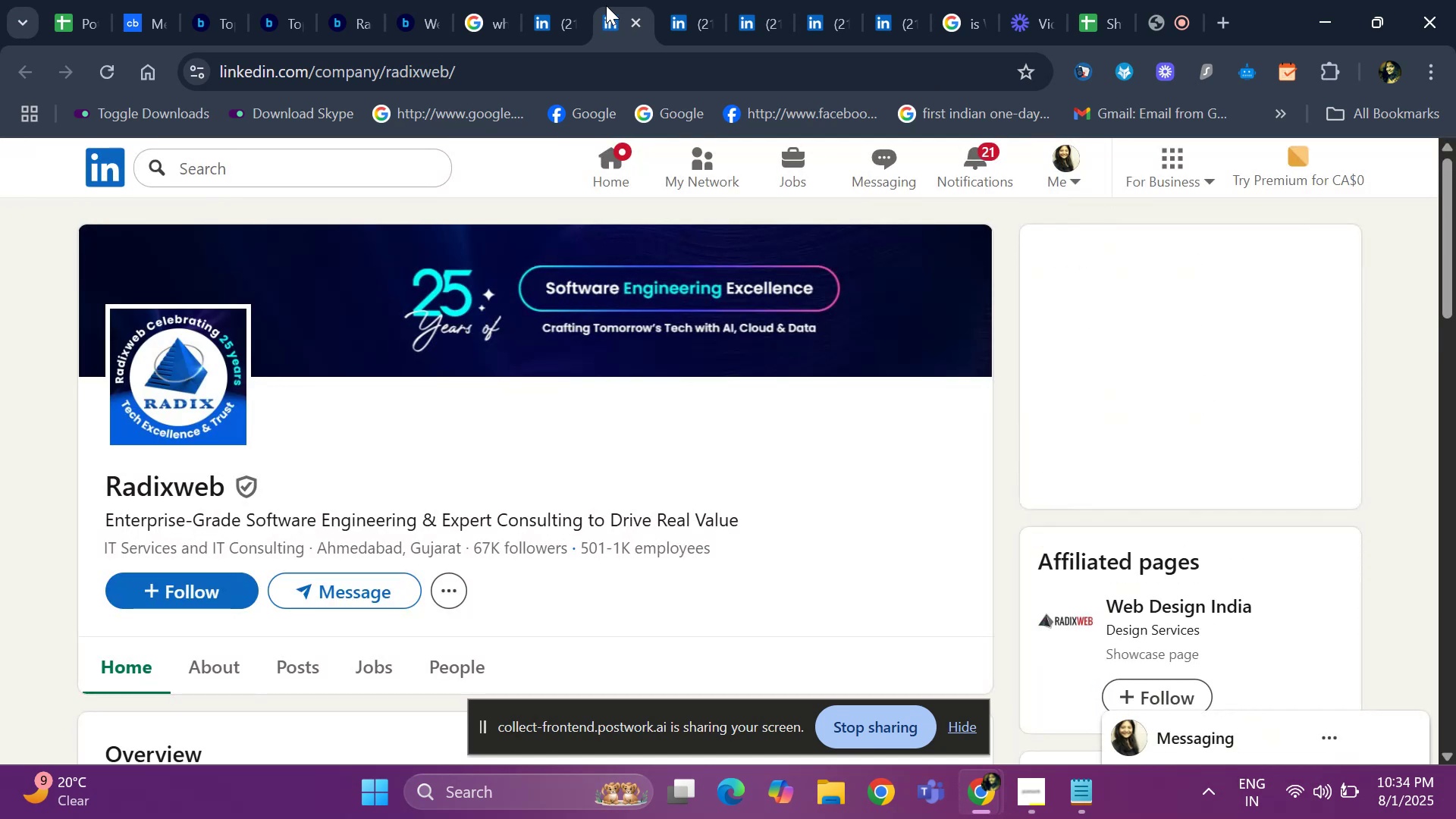 
wait(5.22)
 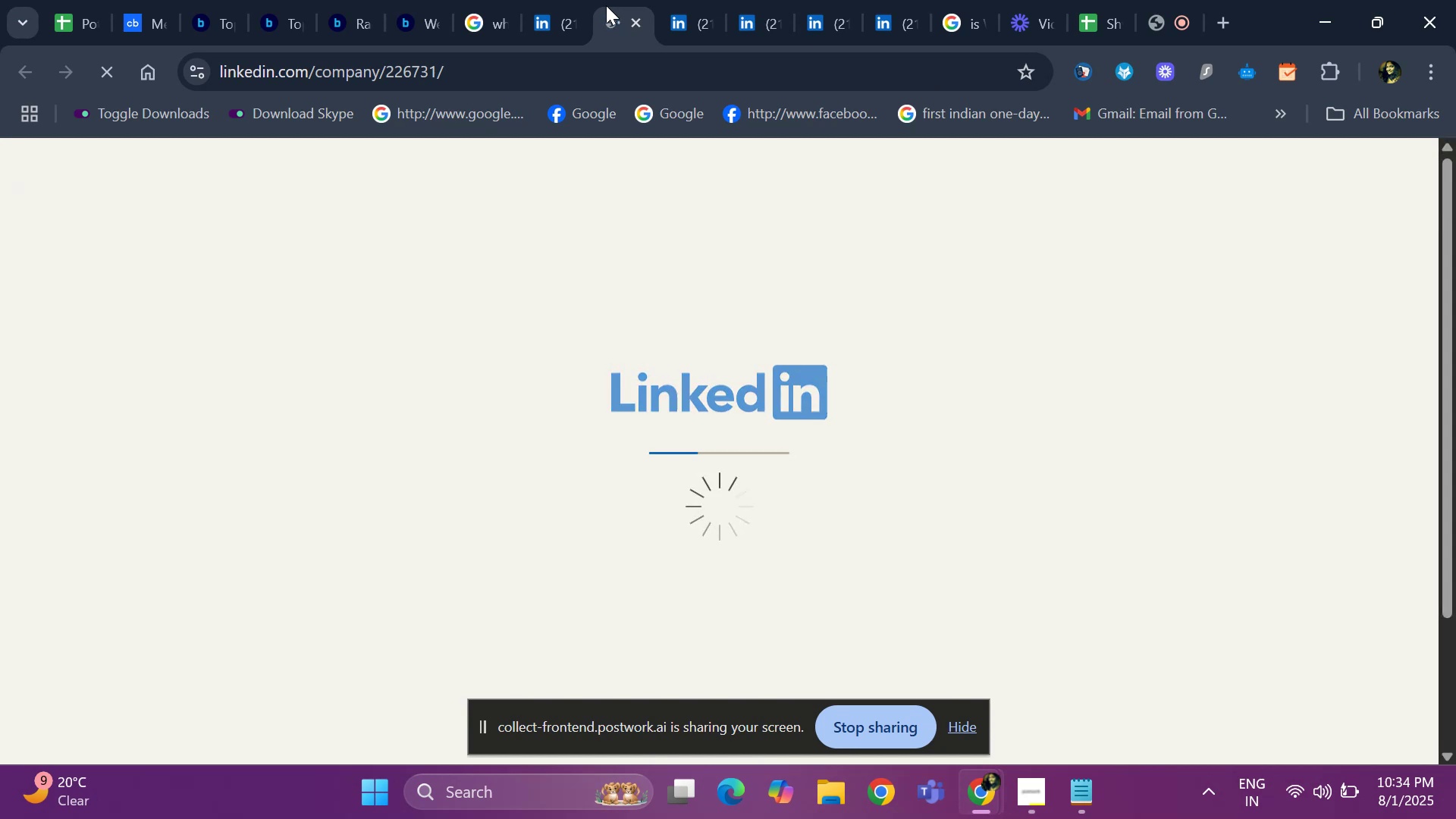 
left_click([631, 21])
 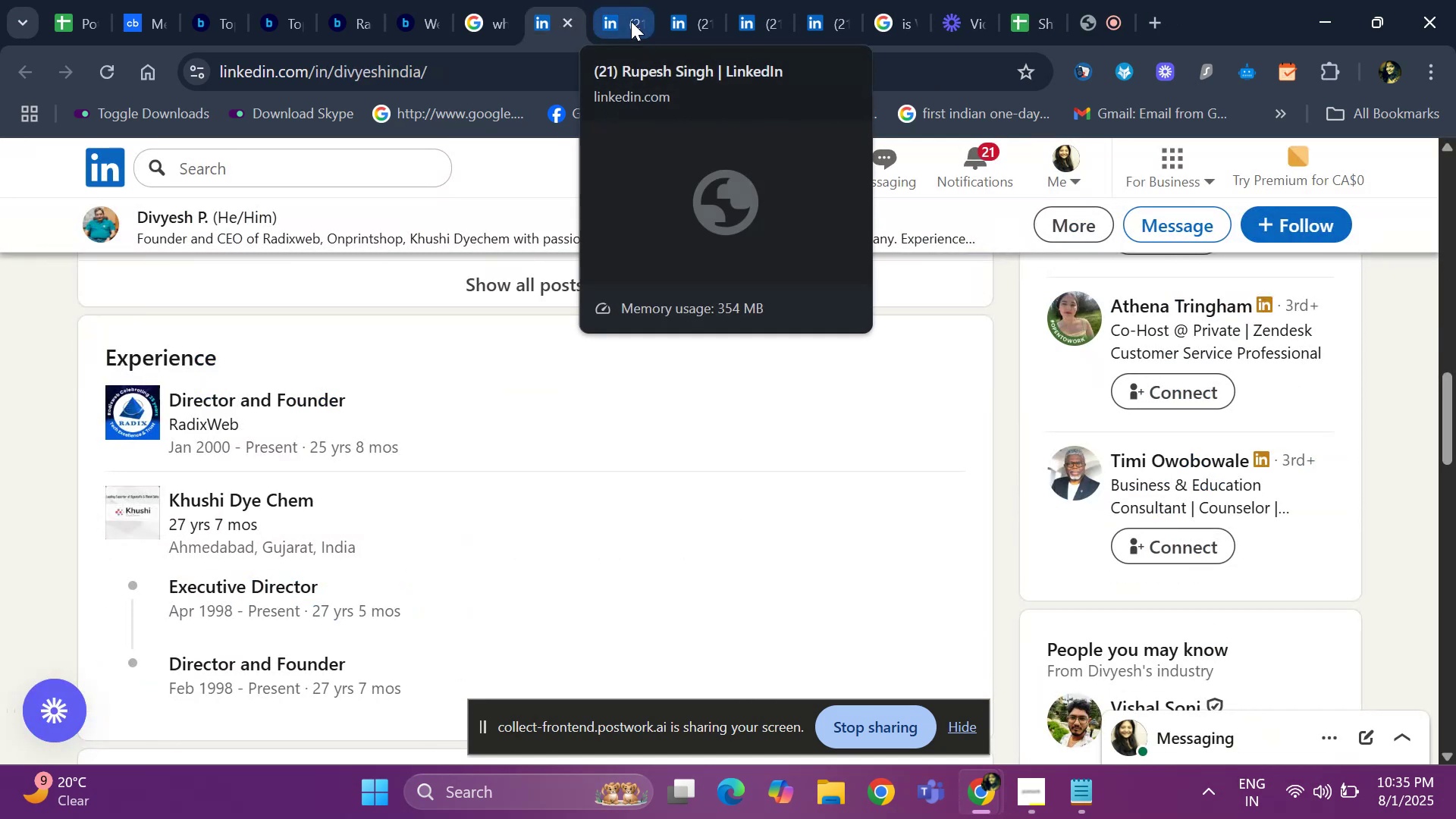 
mouse_move([422, 0])
 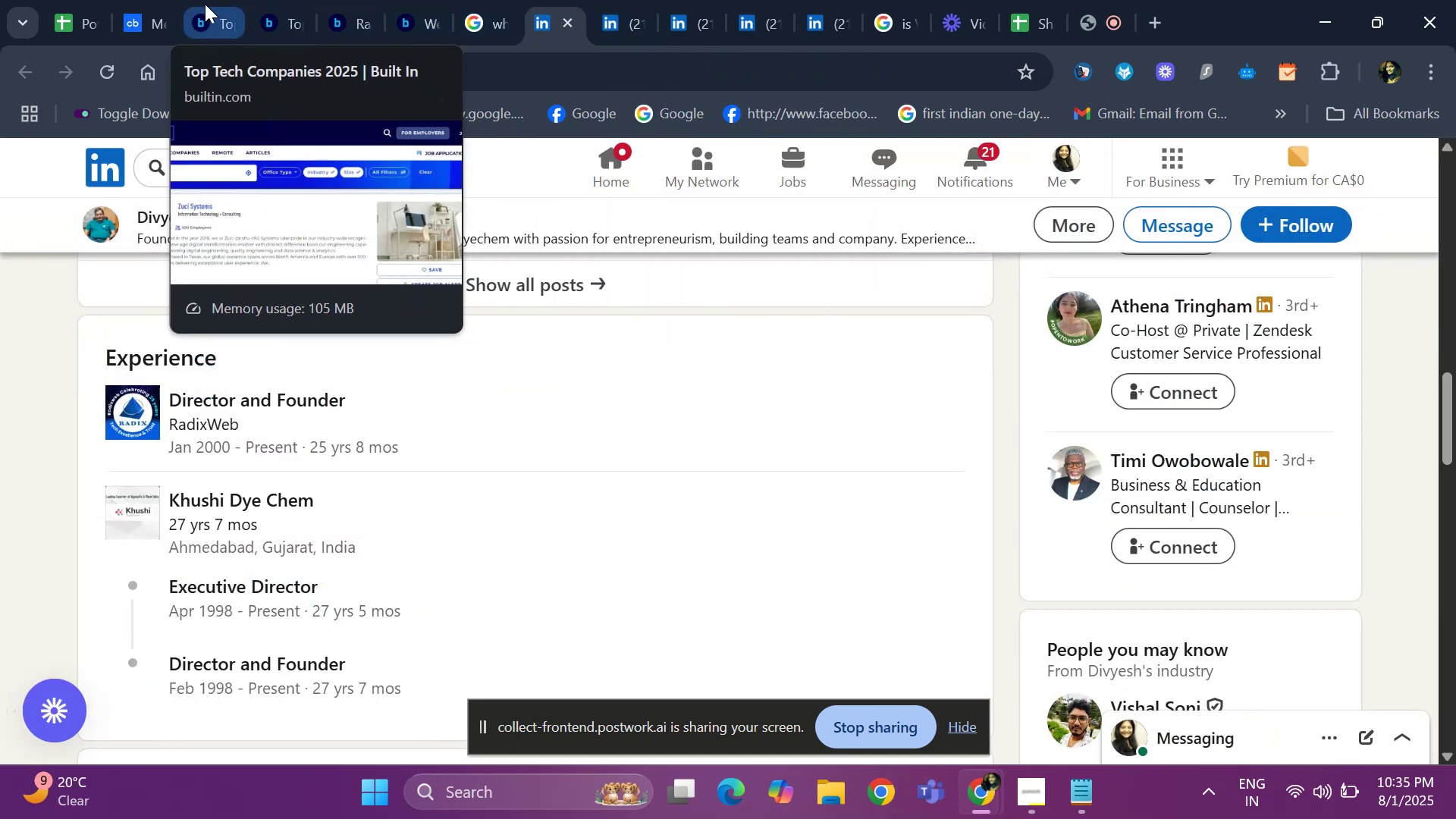 
left_click([205, 4])
 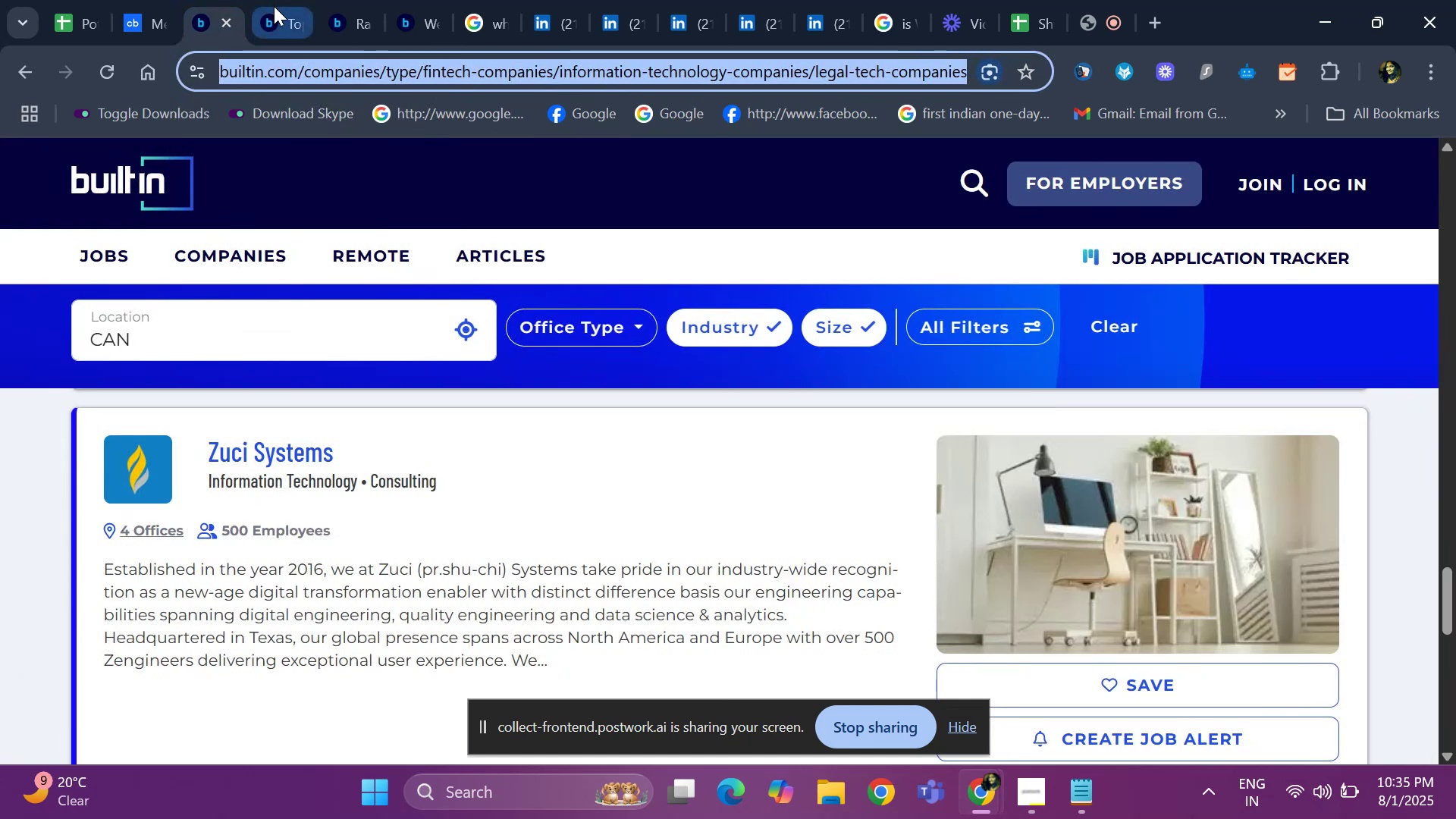 
left_click([274, 7])
 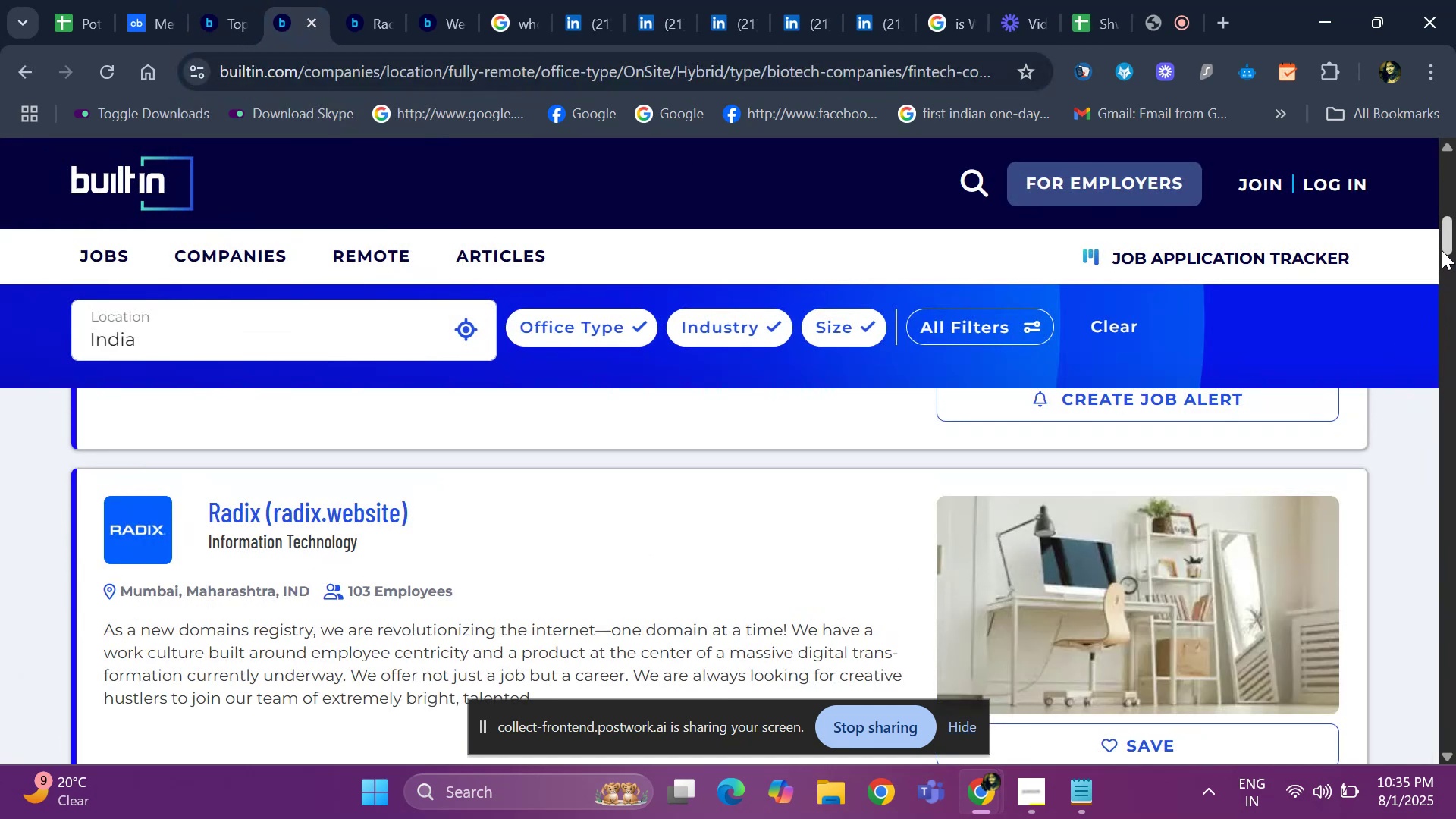 
left_click_drag(start_coordinate=[1445, 253], to_coordinate=[1448, 277])
 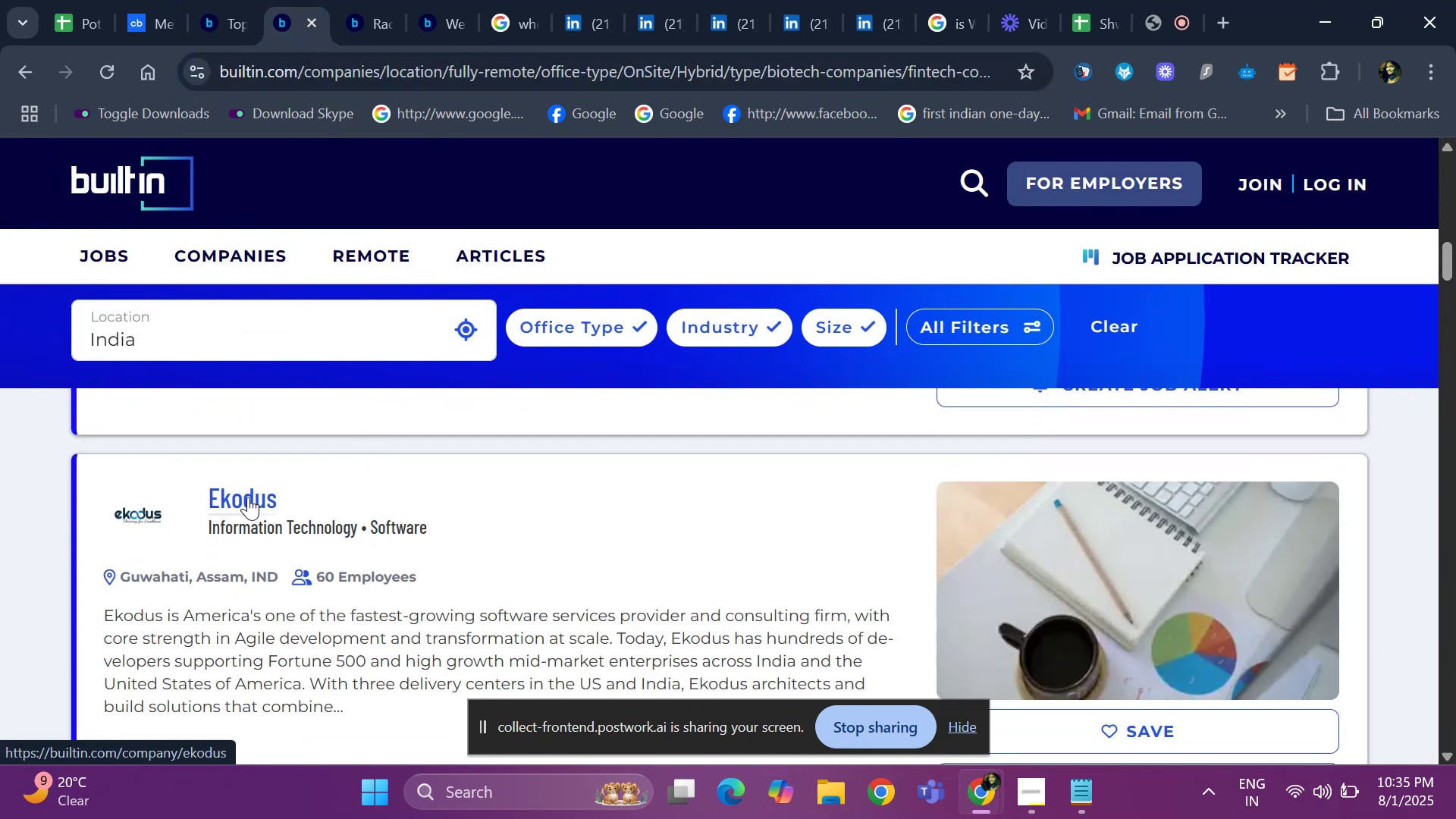 
wait(5.7)
 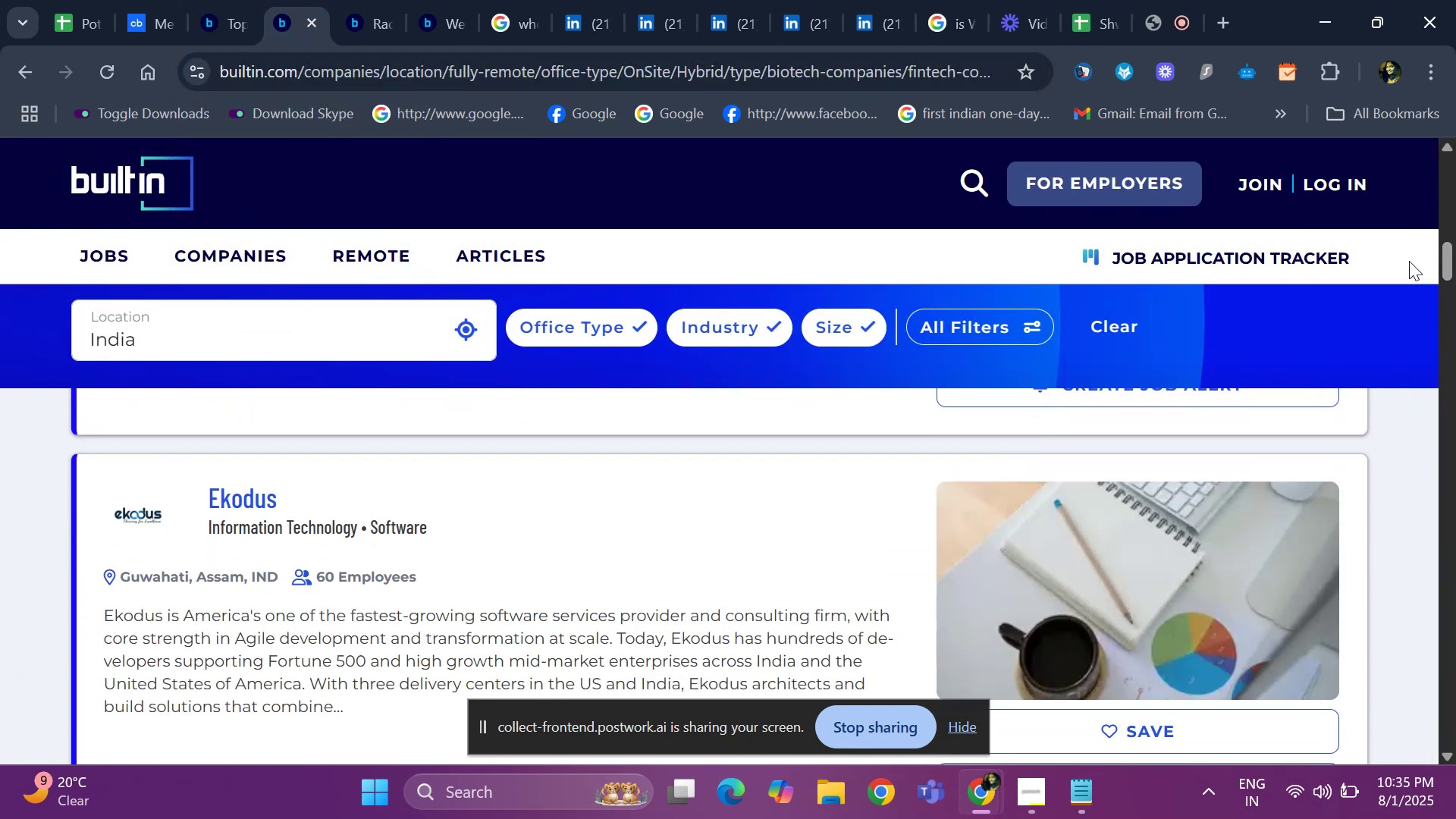 
right_click([248, 497])
 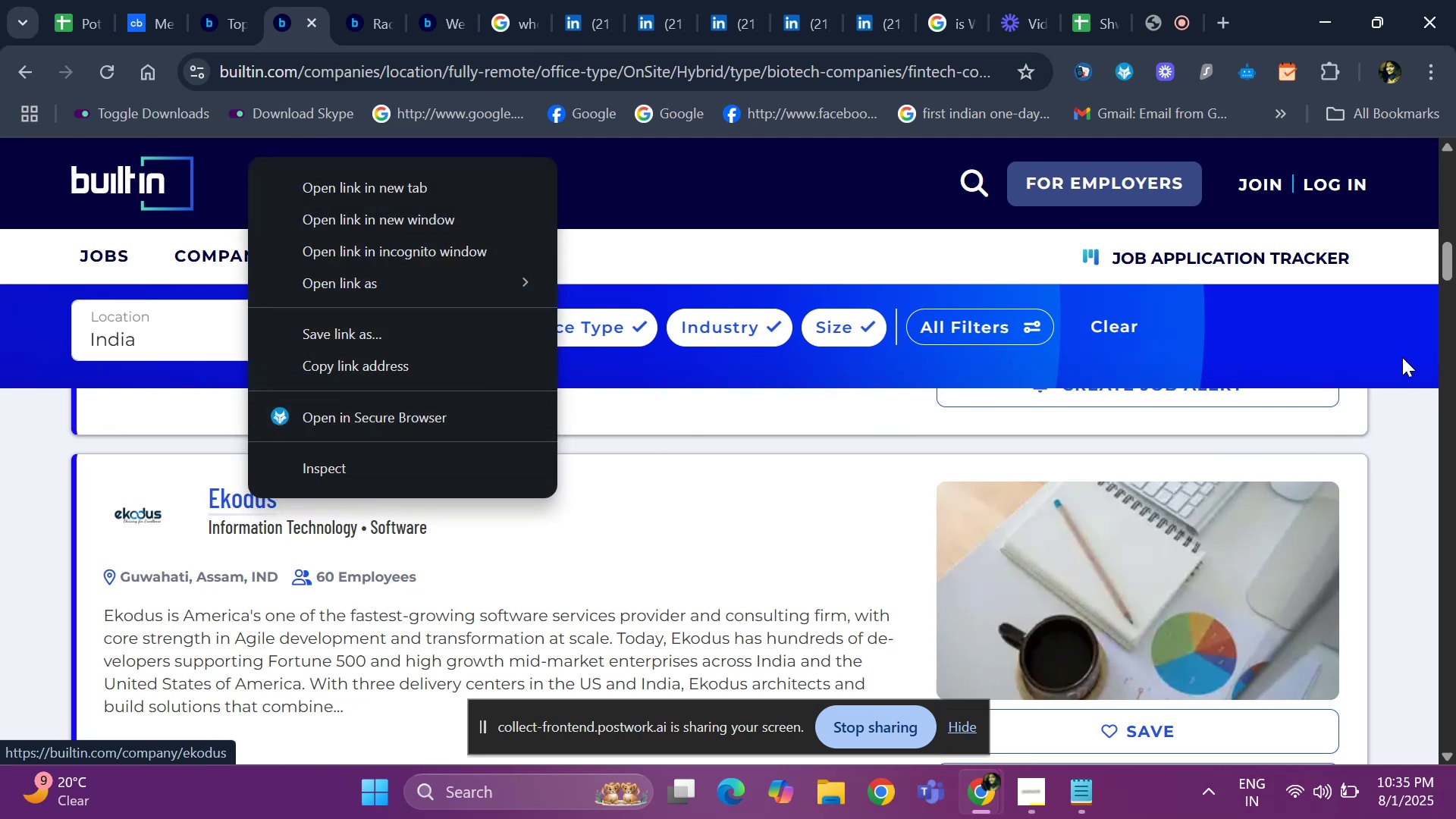 
left_click_drag(start_coordinate=[1440, 268], to_coordinate=[1445, 283])
 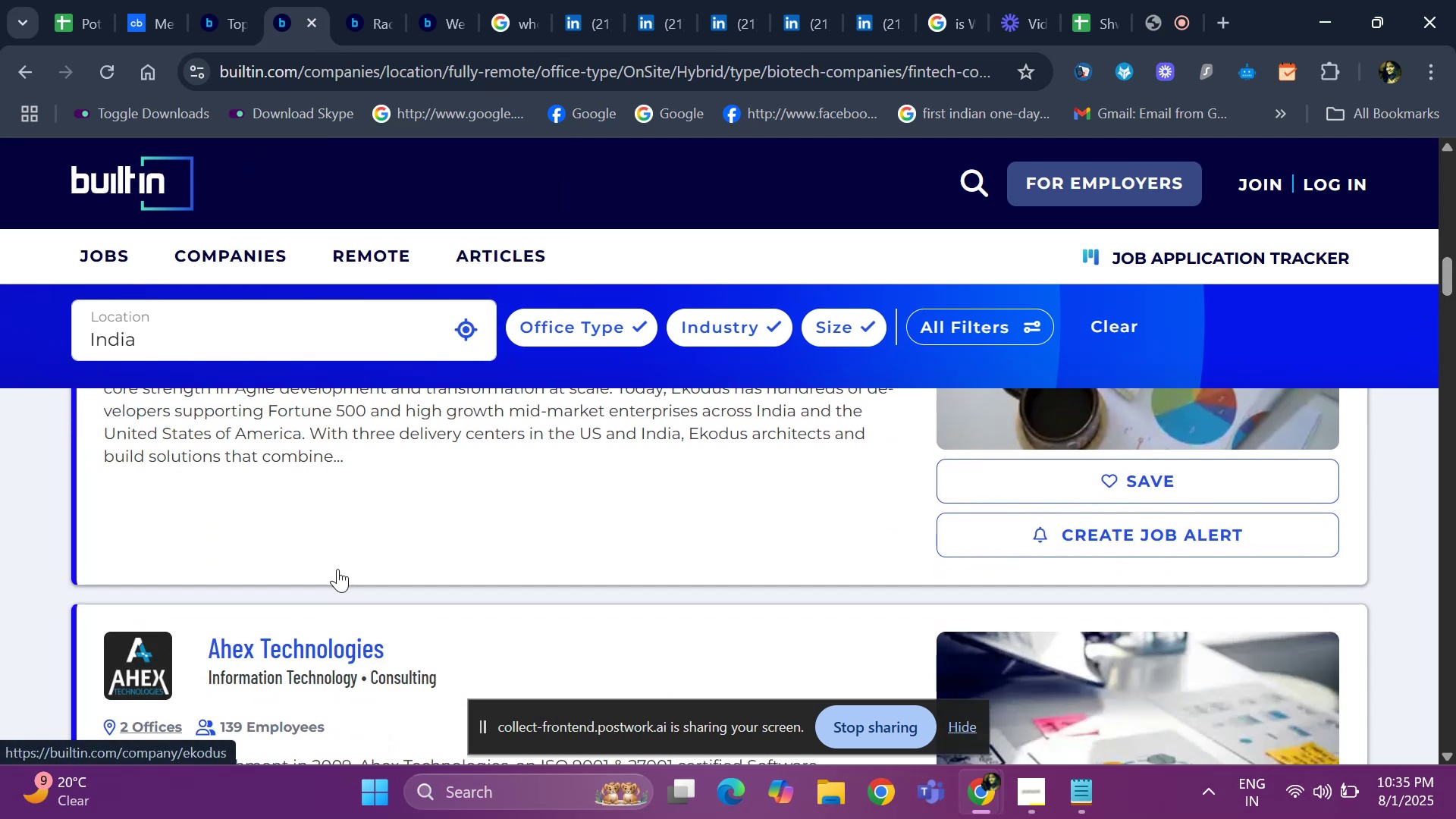 
left_click_drag(start_coordinate=[321, 665], to_coordinate=[318, 653])
 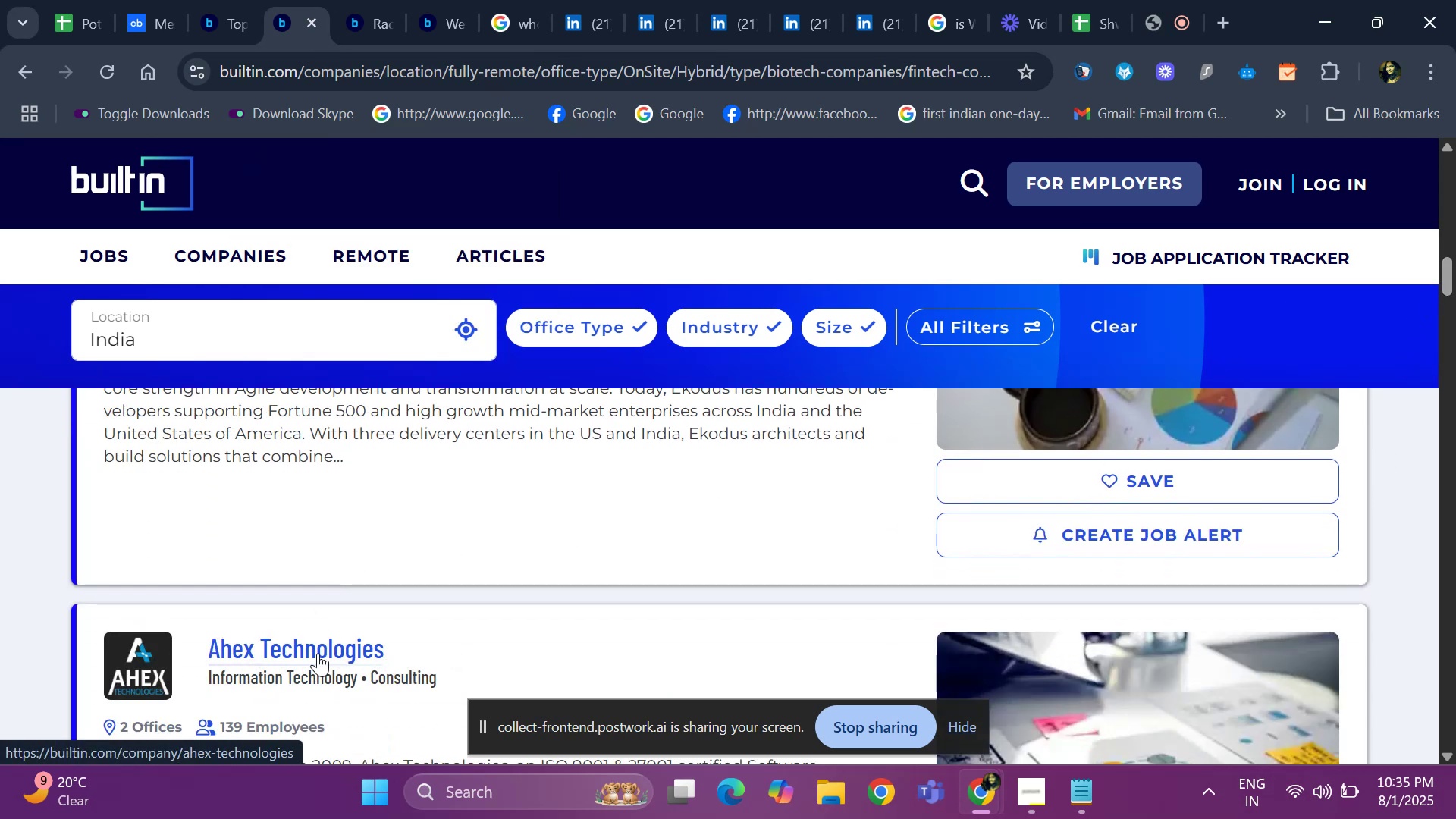 
right_click([318, 653])
 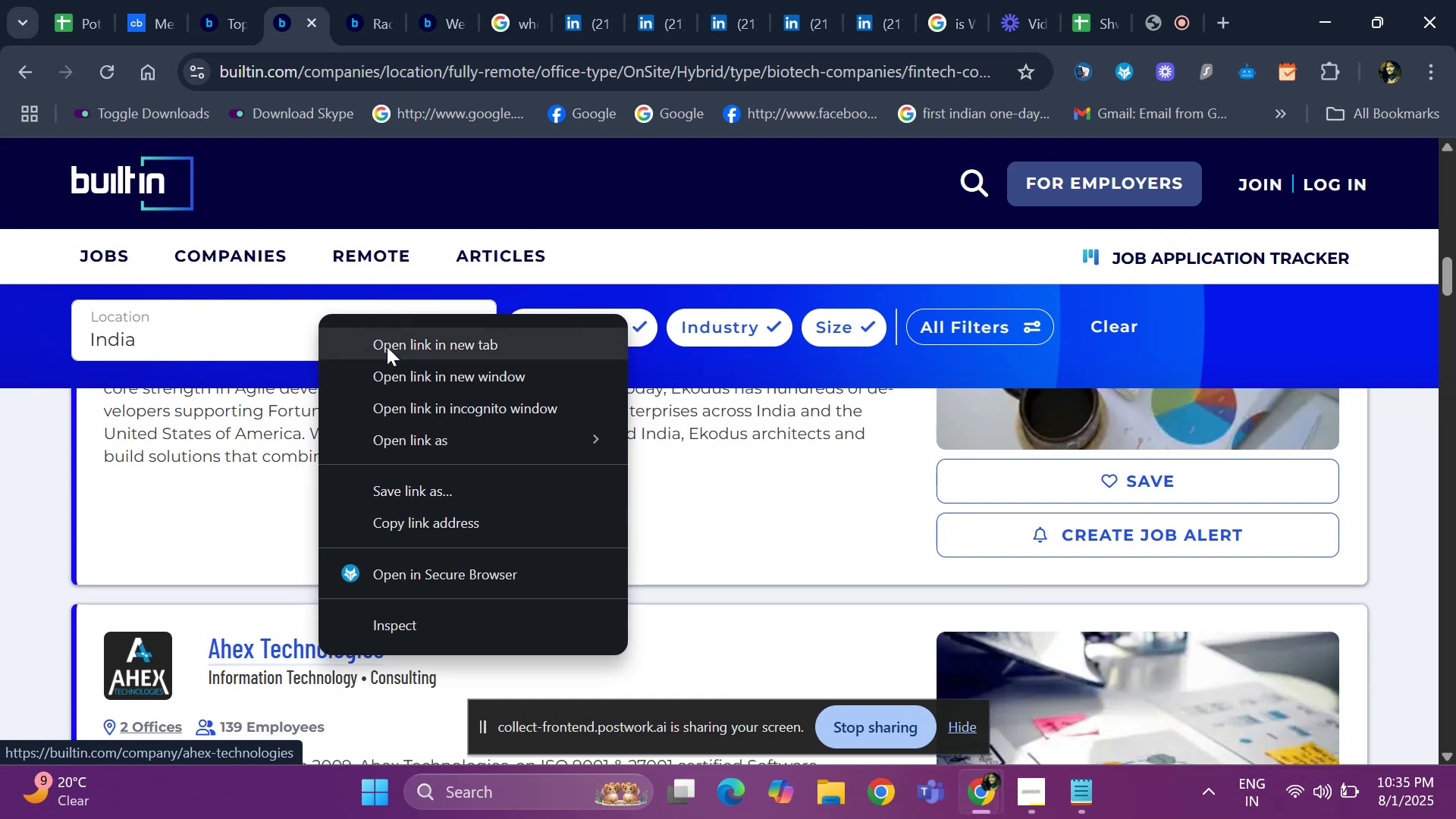 
left_click([387, 349])
 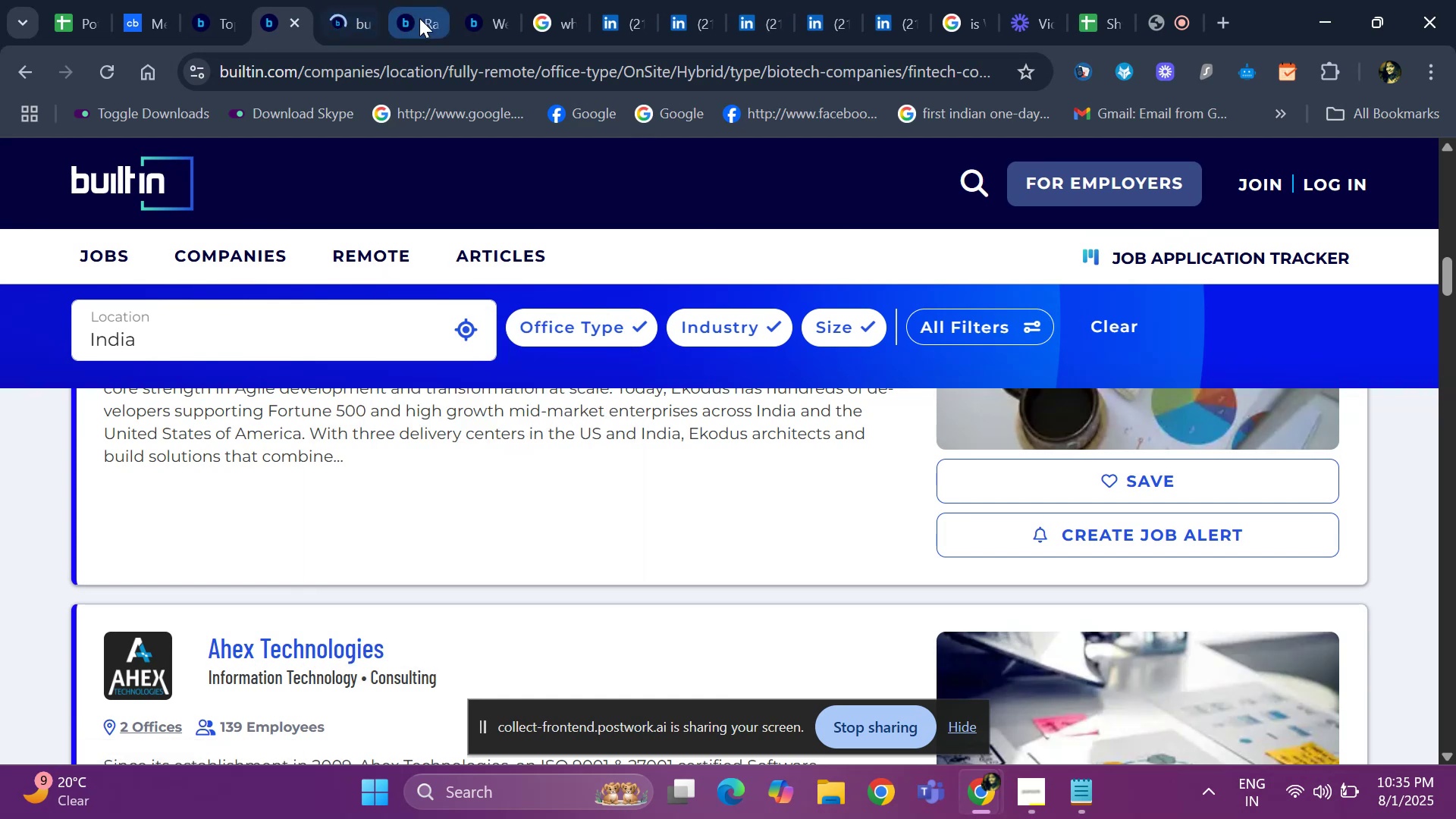 
left_click([419, 18])
 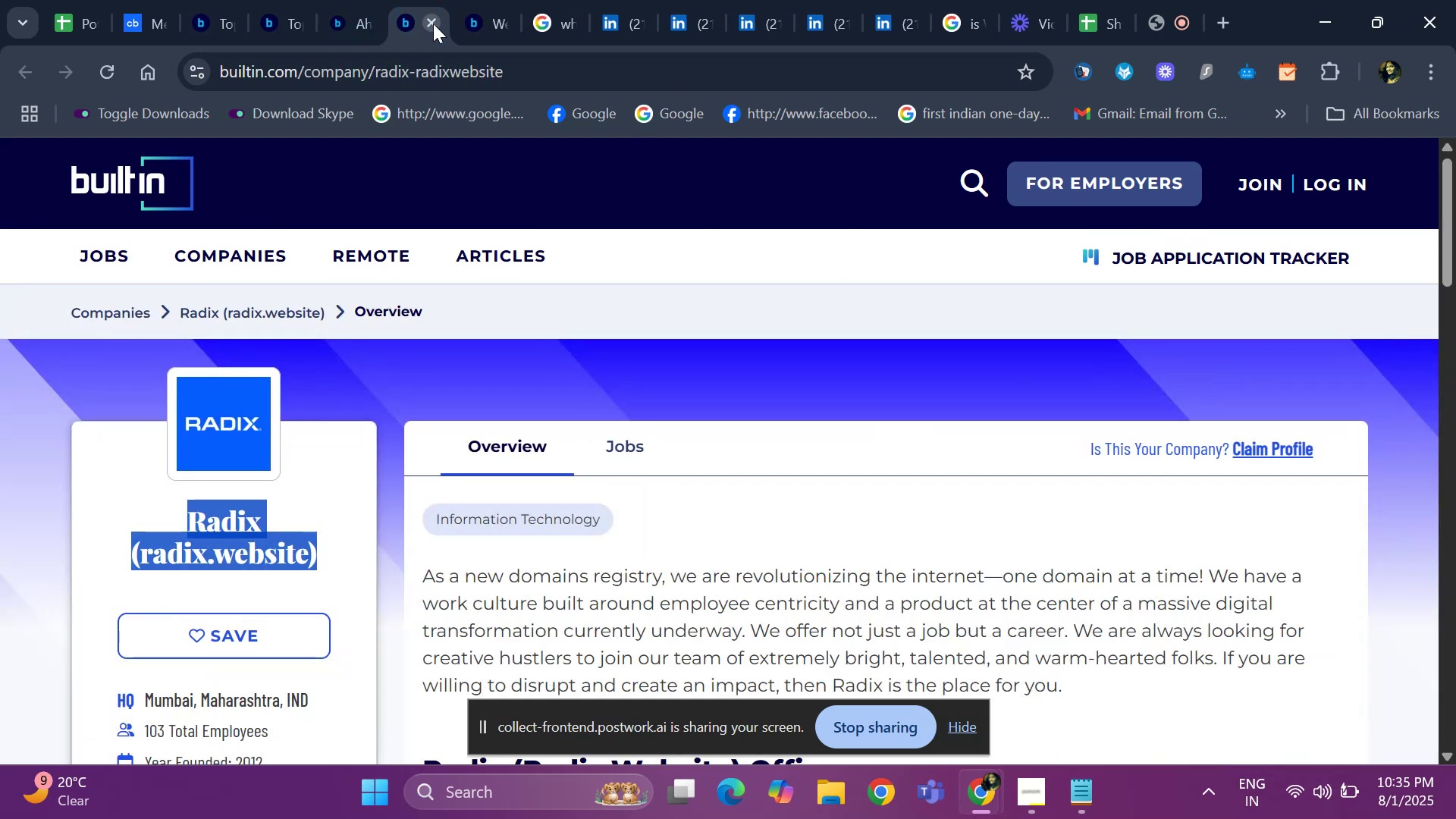 
left_click([433, 24])
 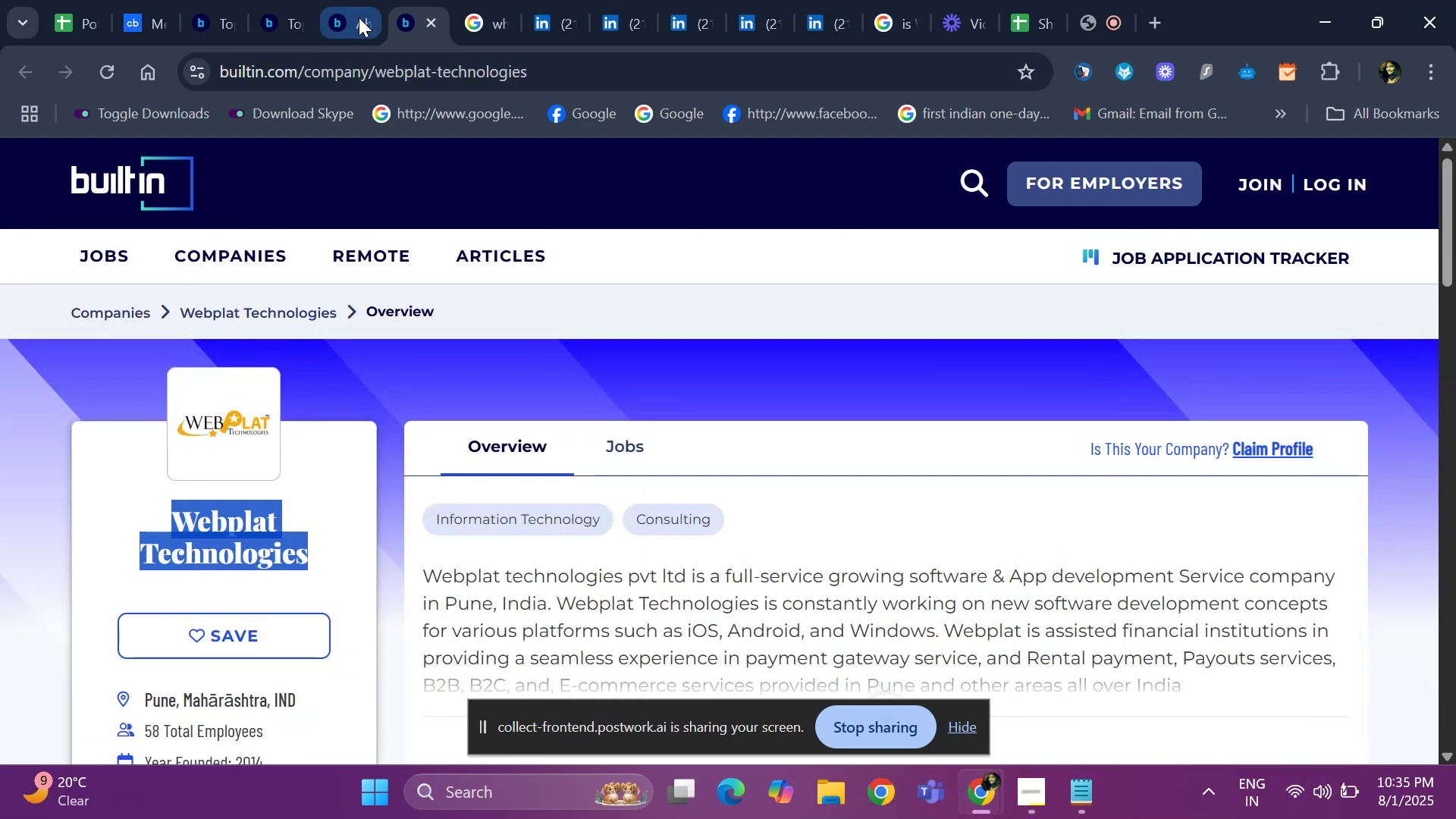 
left_click([359, 17])
 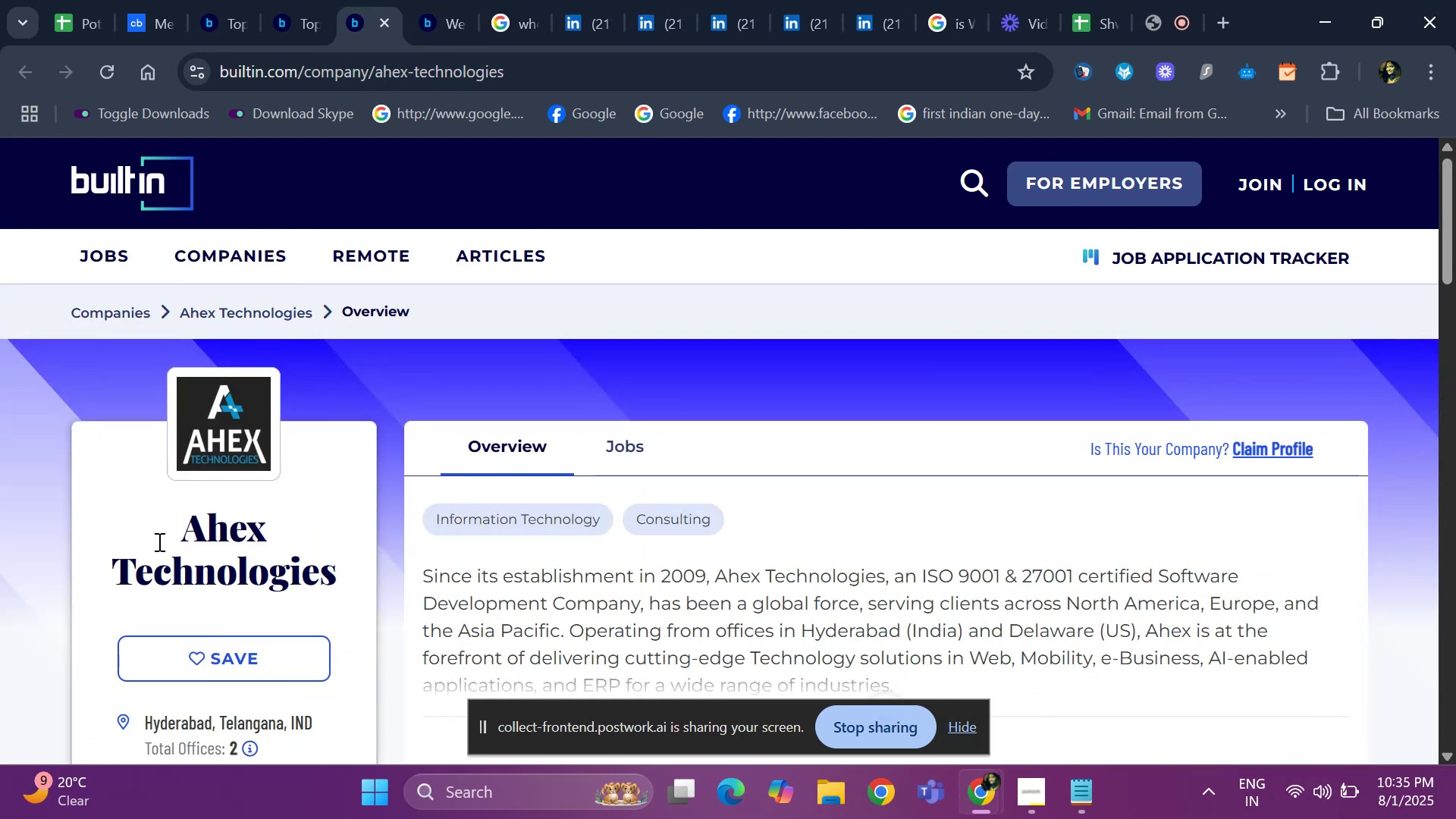 
left_click_drag(start_coordinate=[162, 532], to_coordinate=[354, 583])
 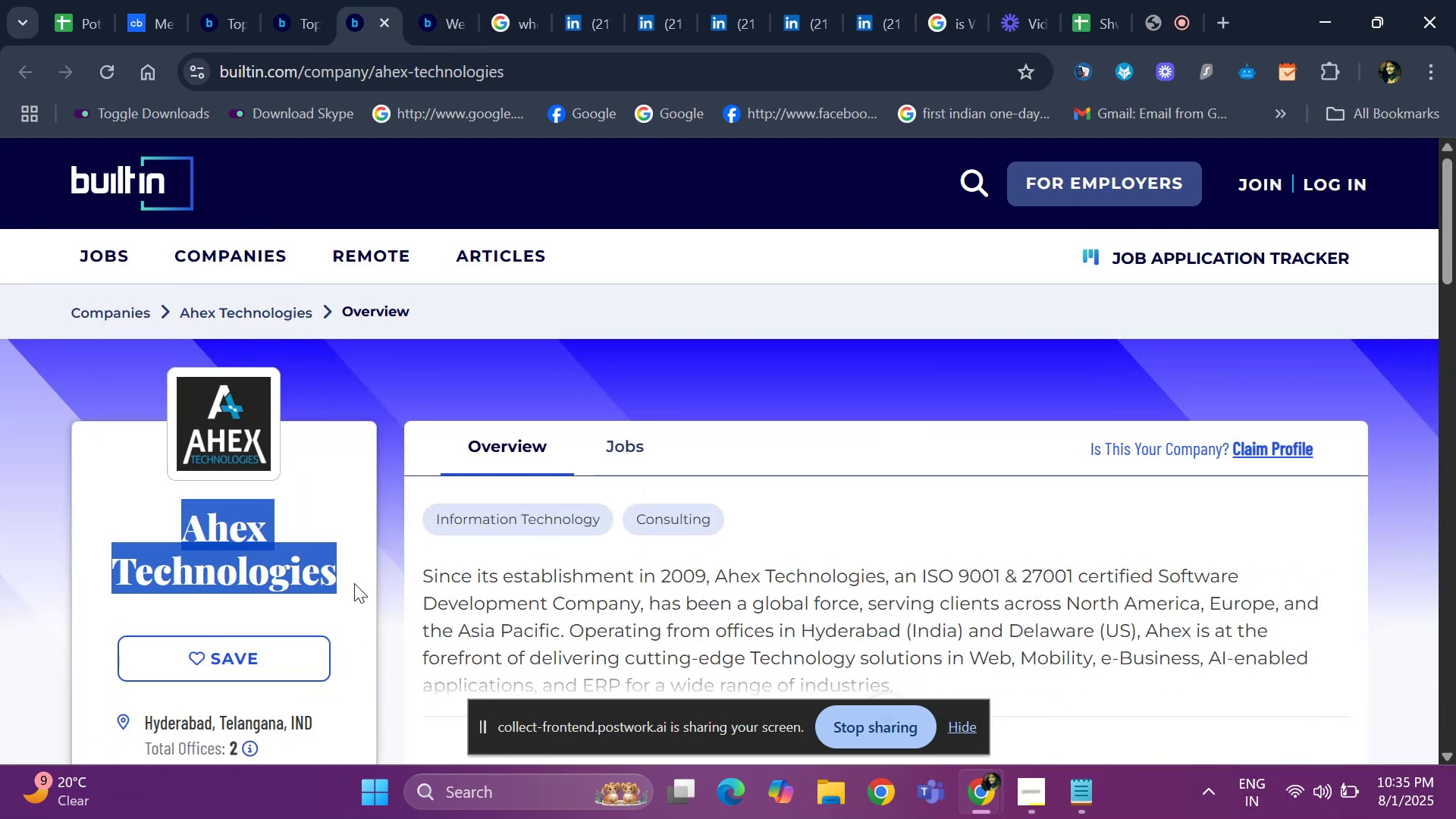 
key(Control+ControlLeft)
 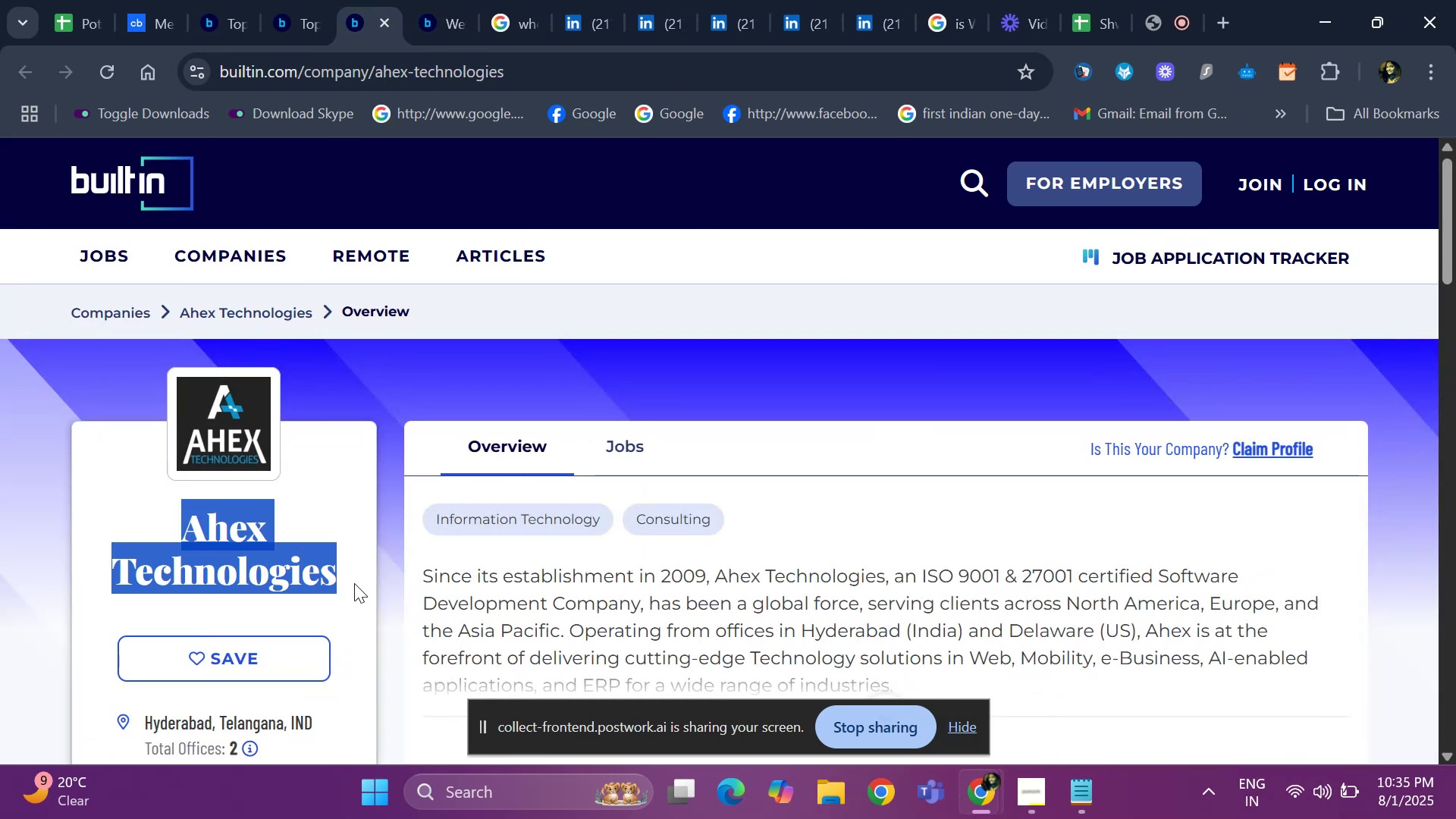 
key(Control+C)
 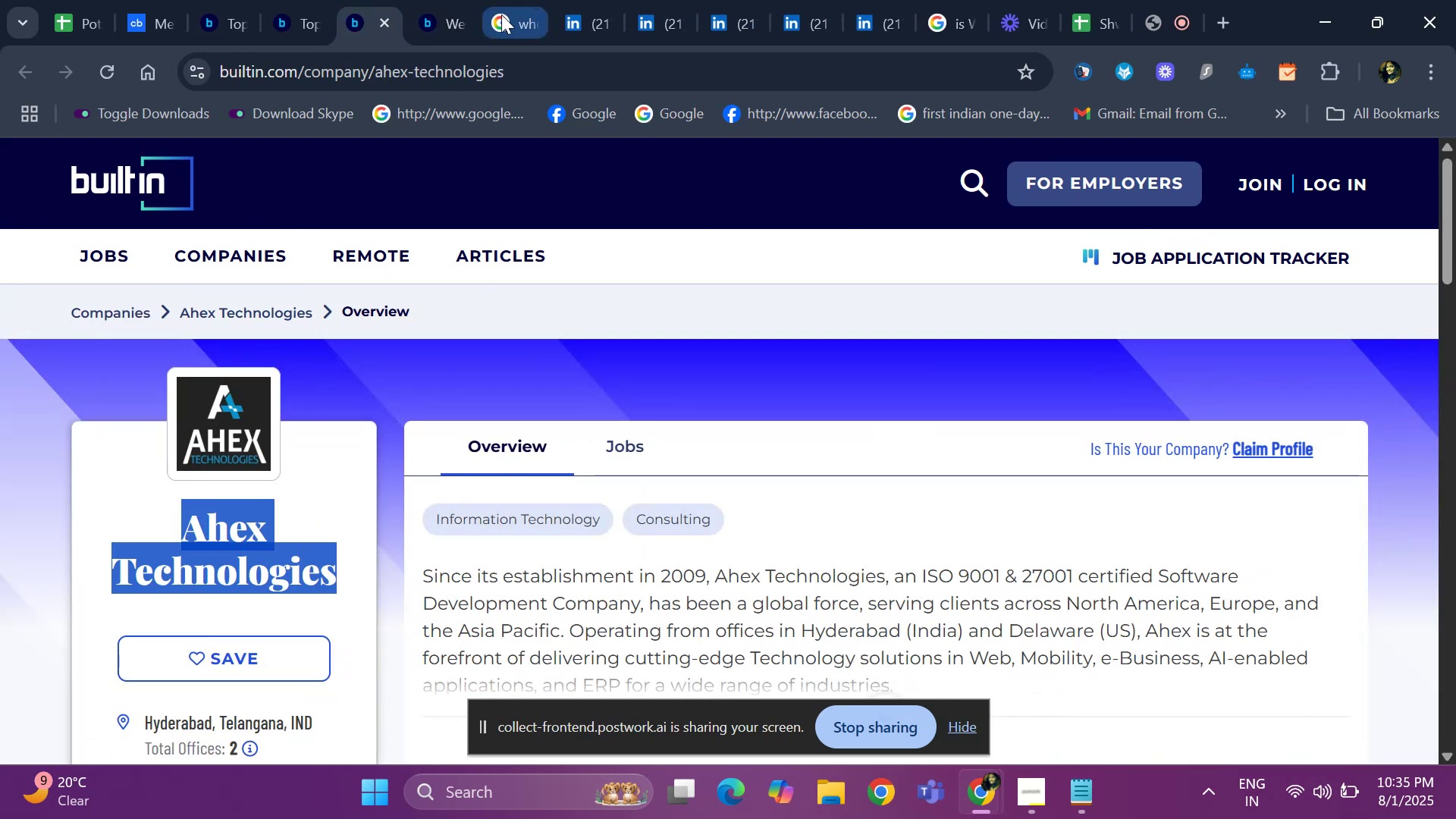 
left_click([501, 14])
 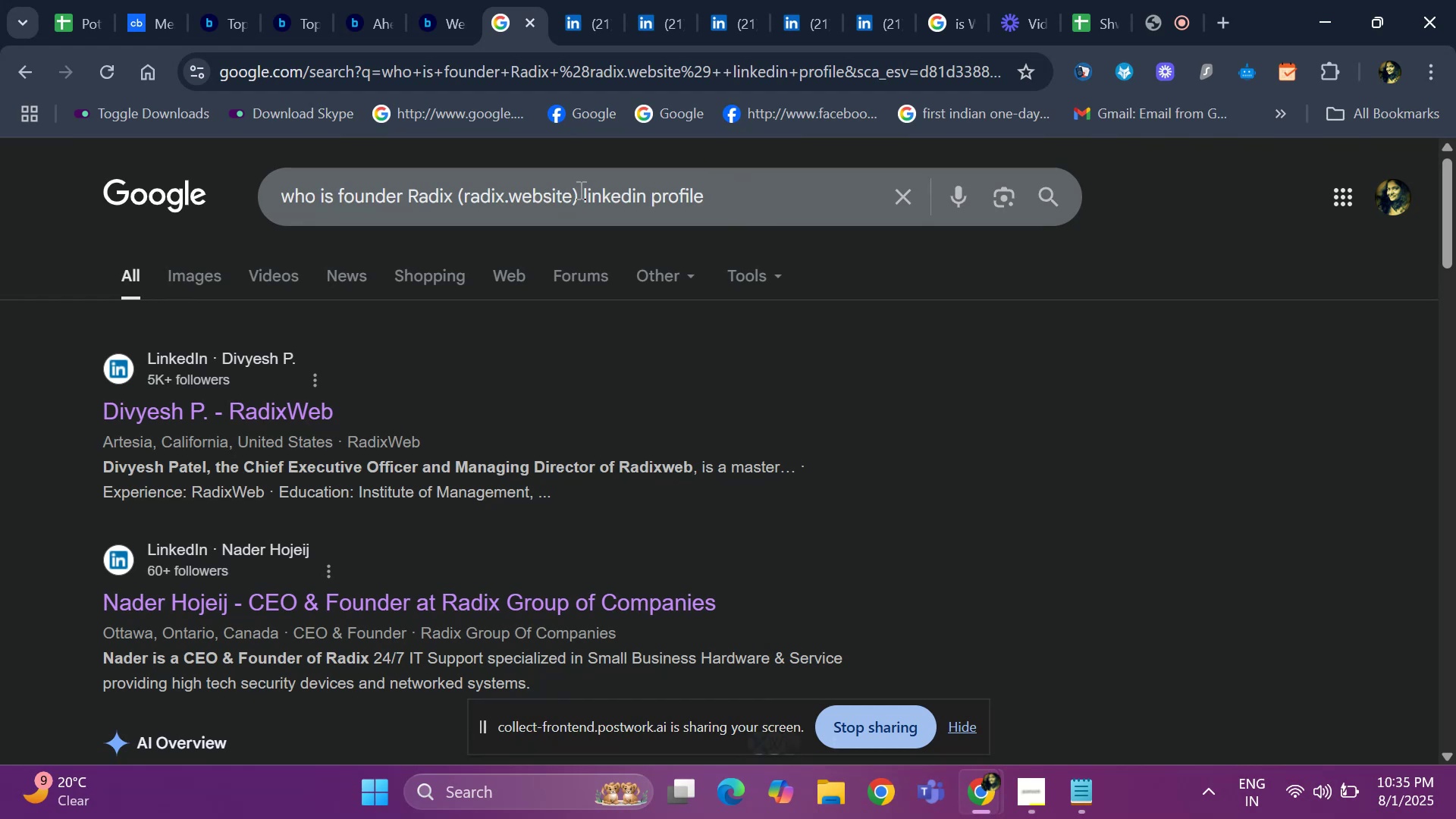 
left_click_drag(start_coordinate=[572, 191], to_coordinate=[406, 195])
 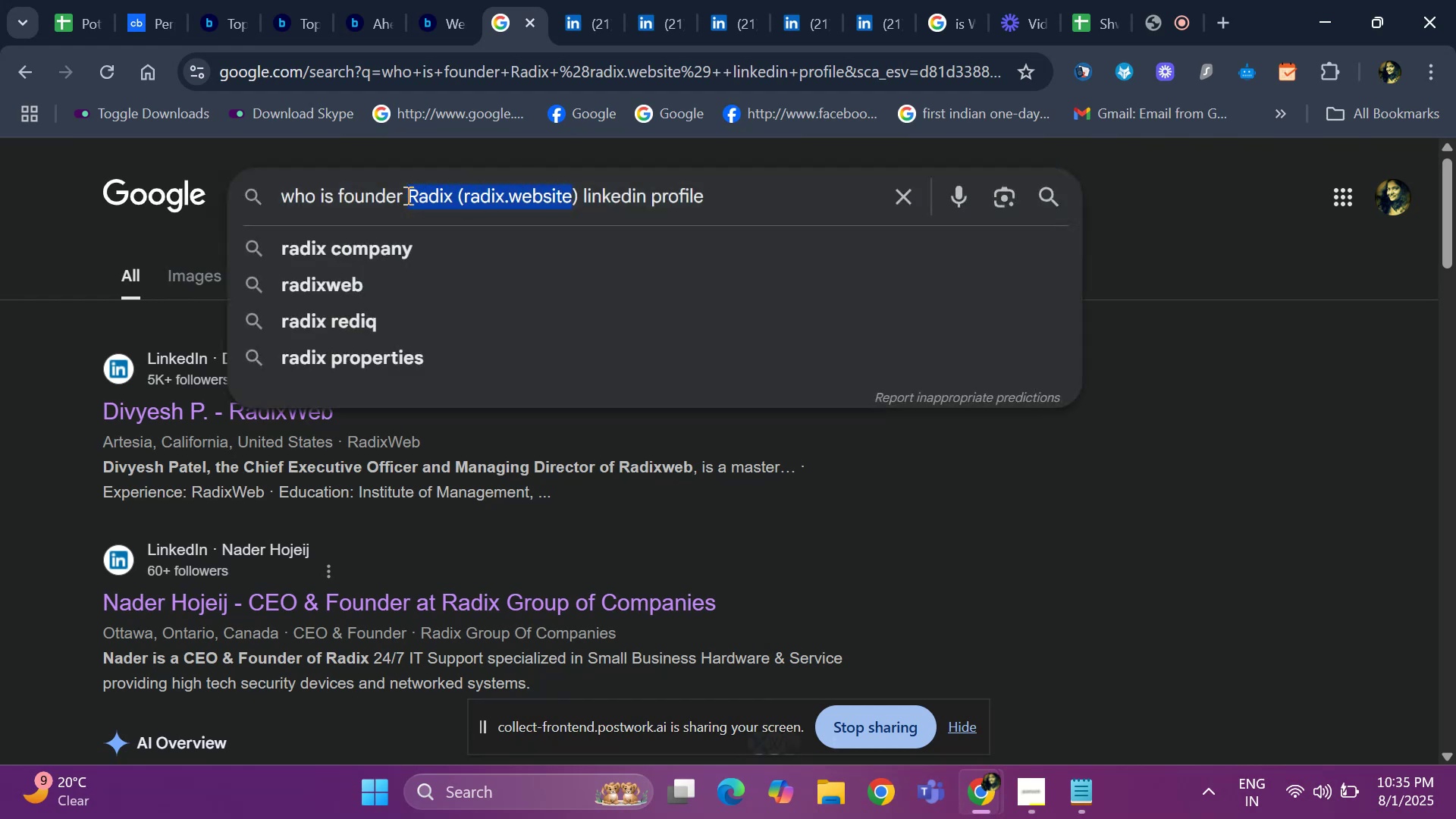 
key(Backspace)
 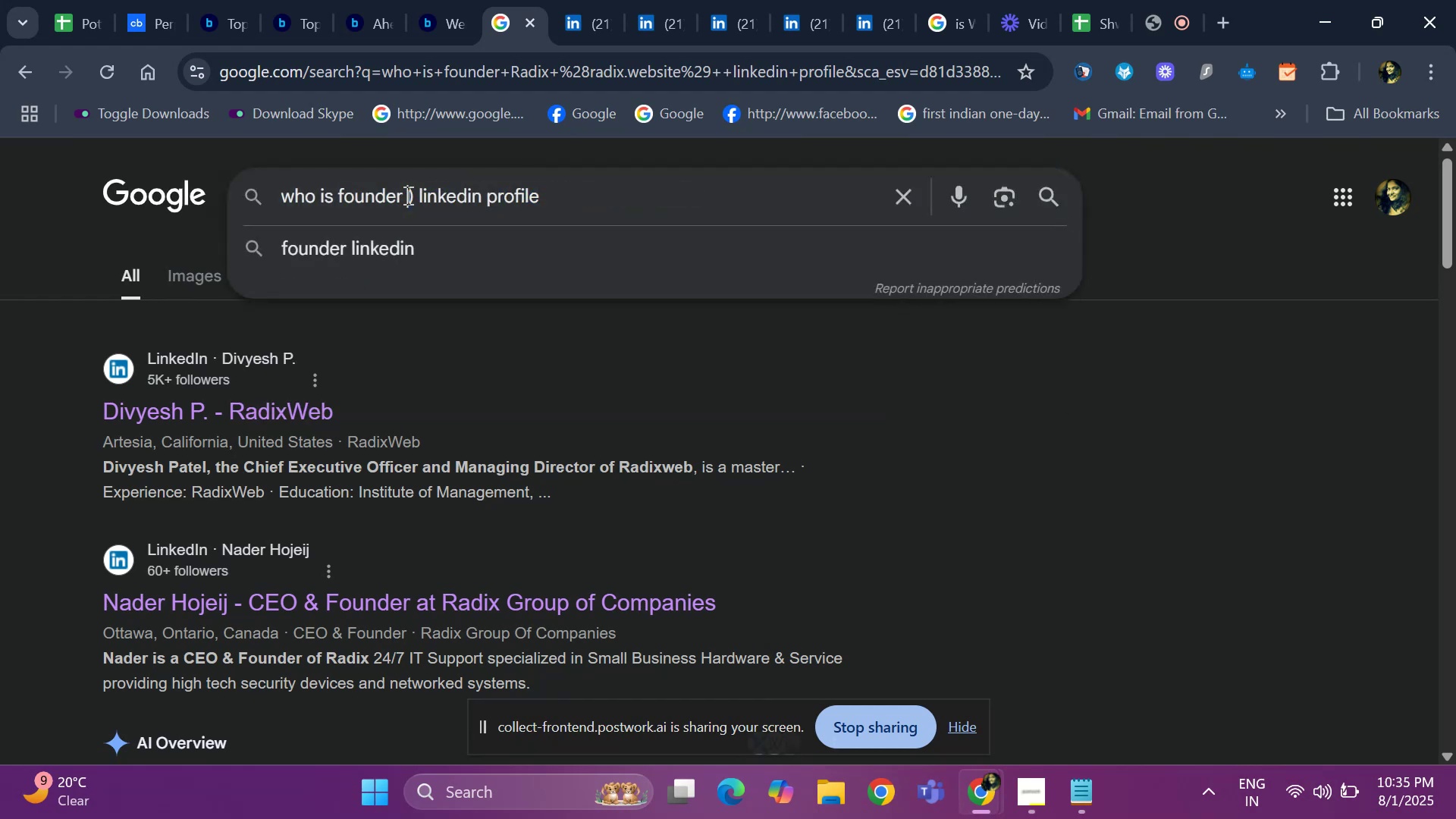 
key(ArrowRight)
 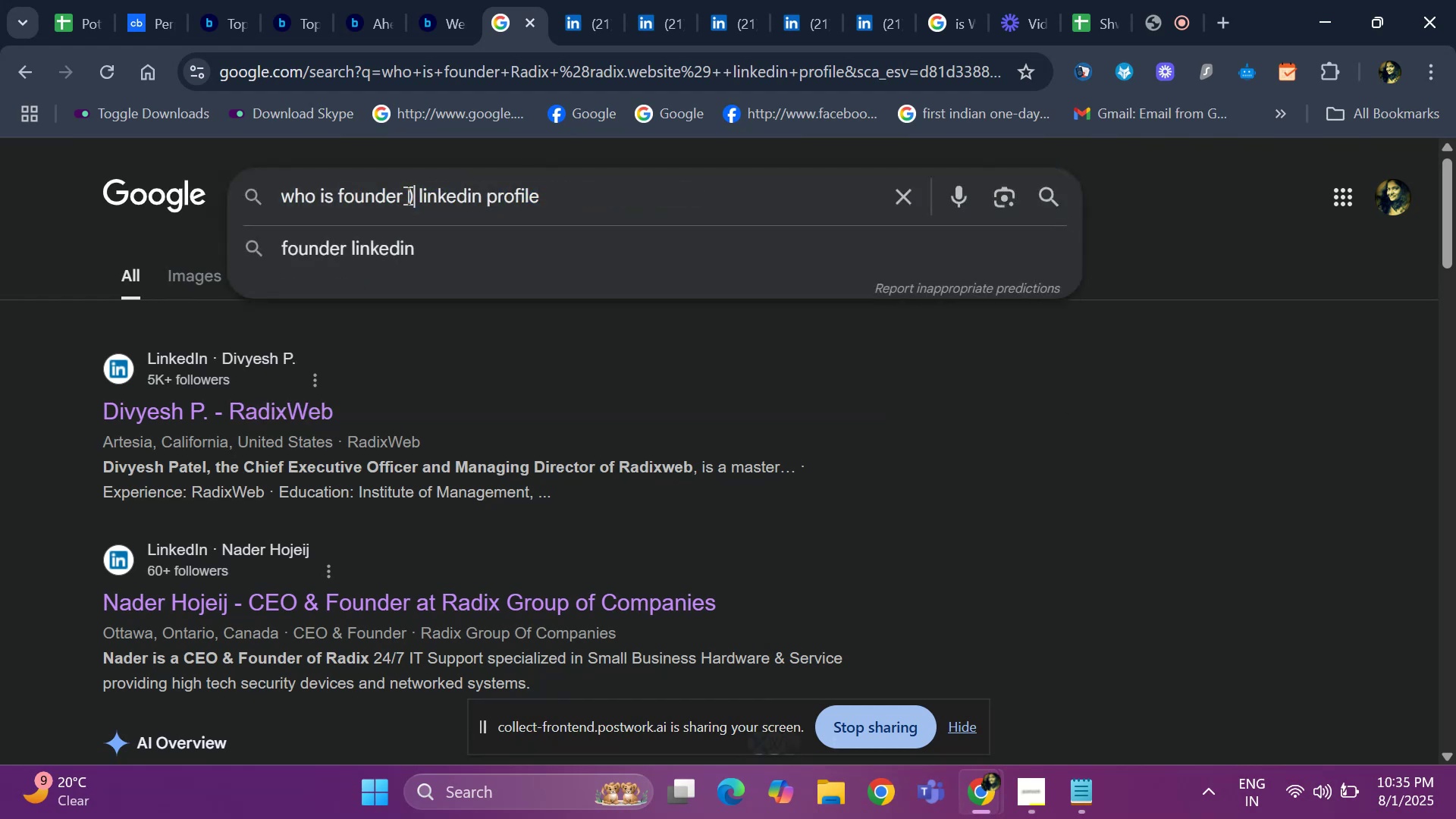 
key(Backspace)
 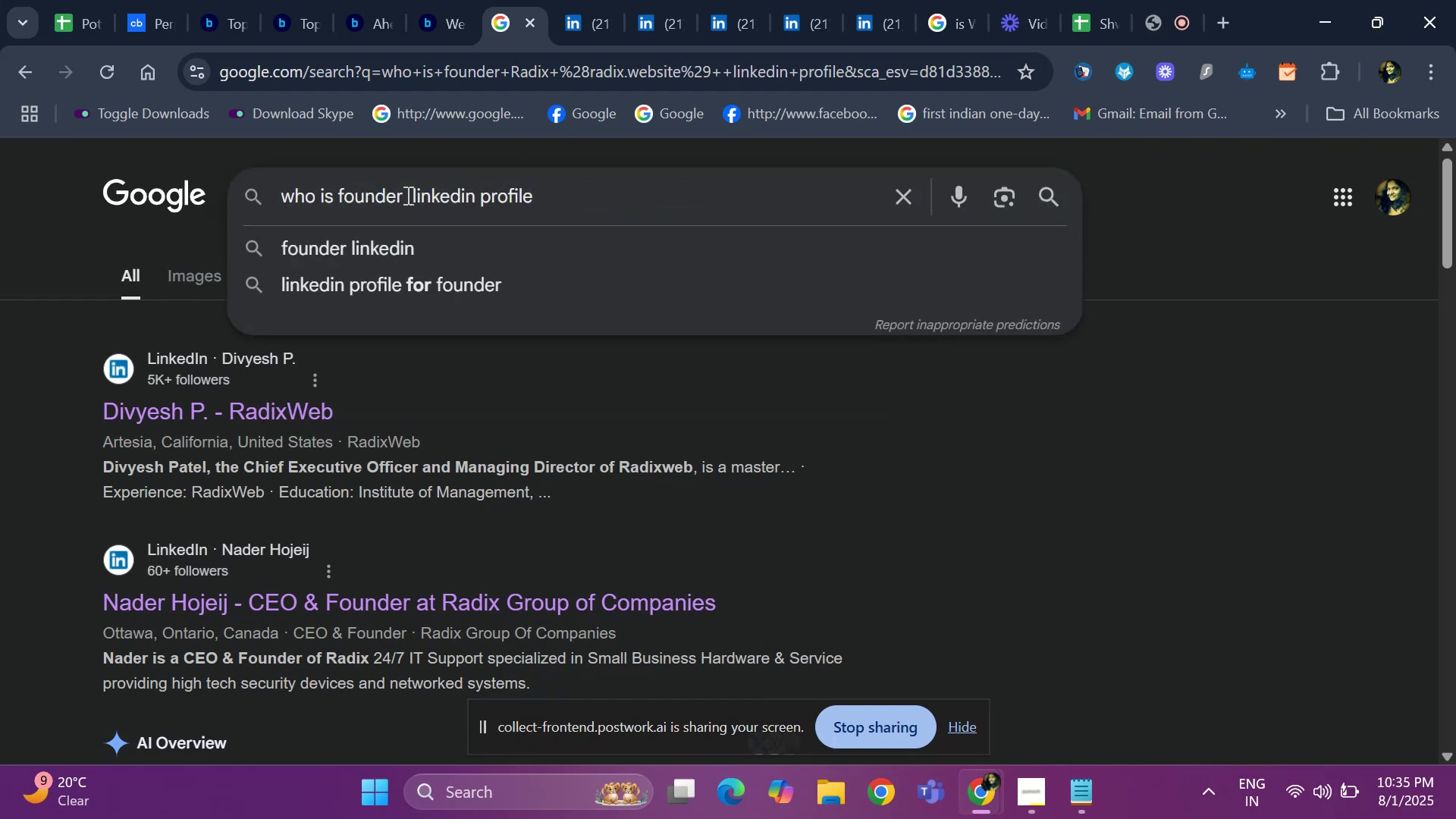 
key(Control+V)
 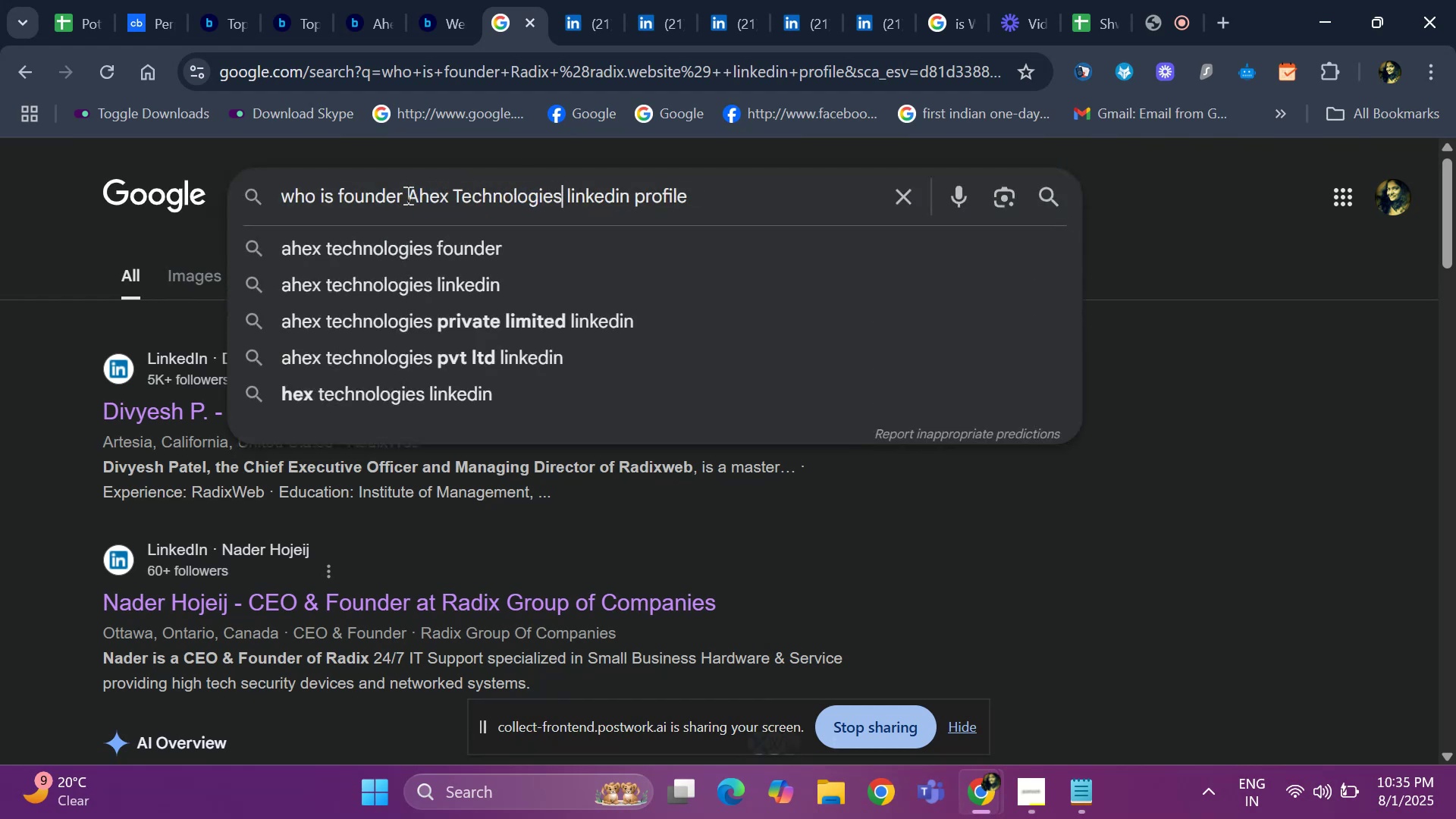 
key(Space)
 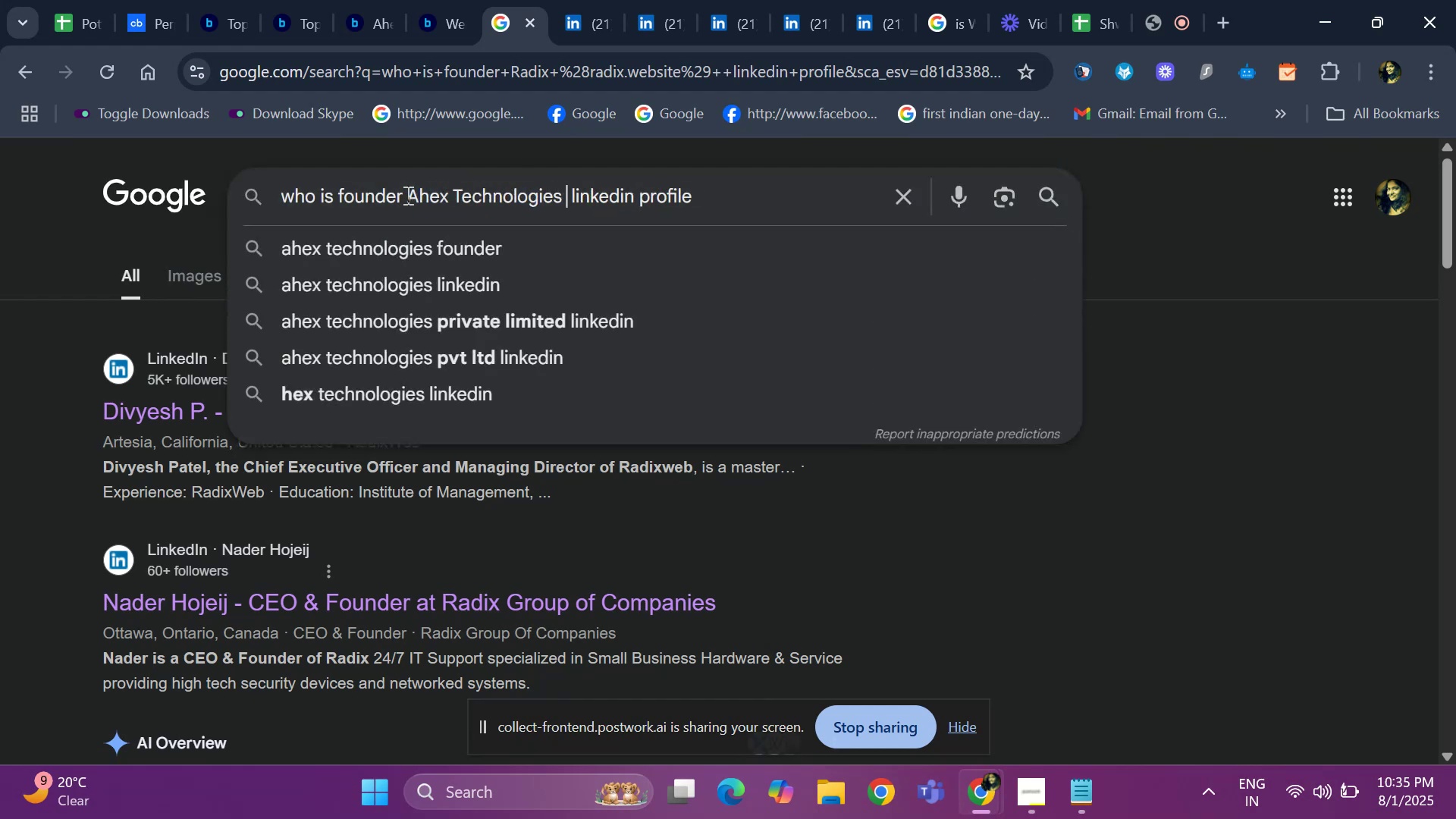 
key(Enter)
 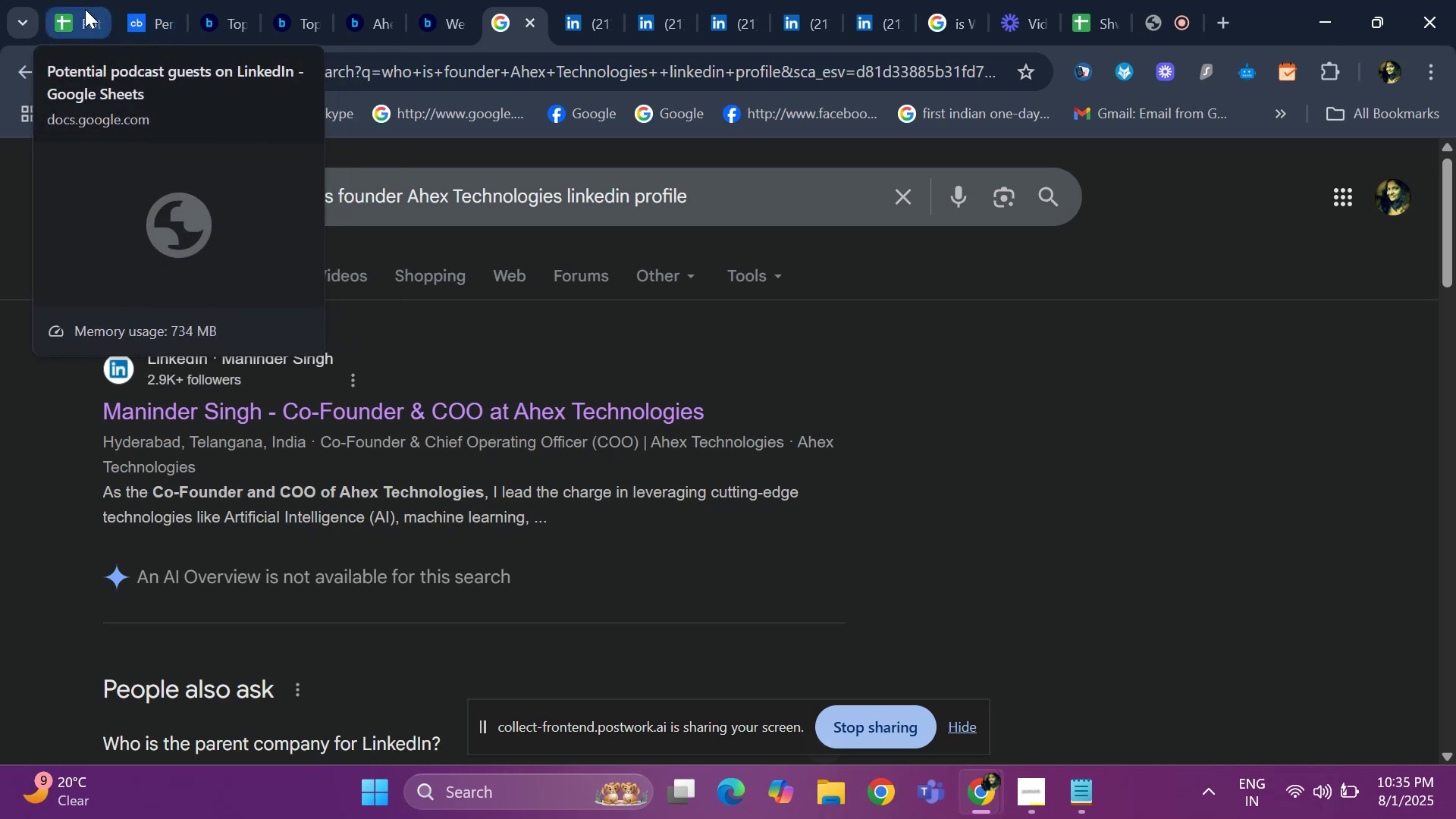 
wait(5.07)
 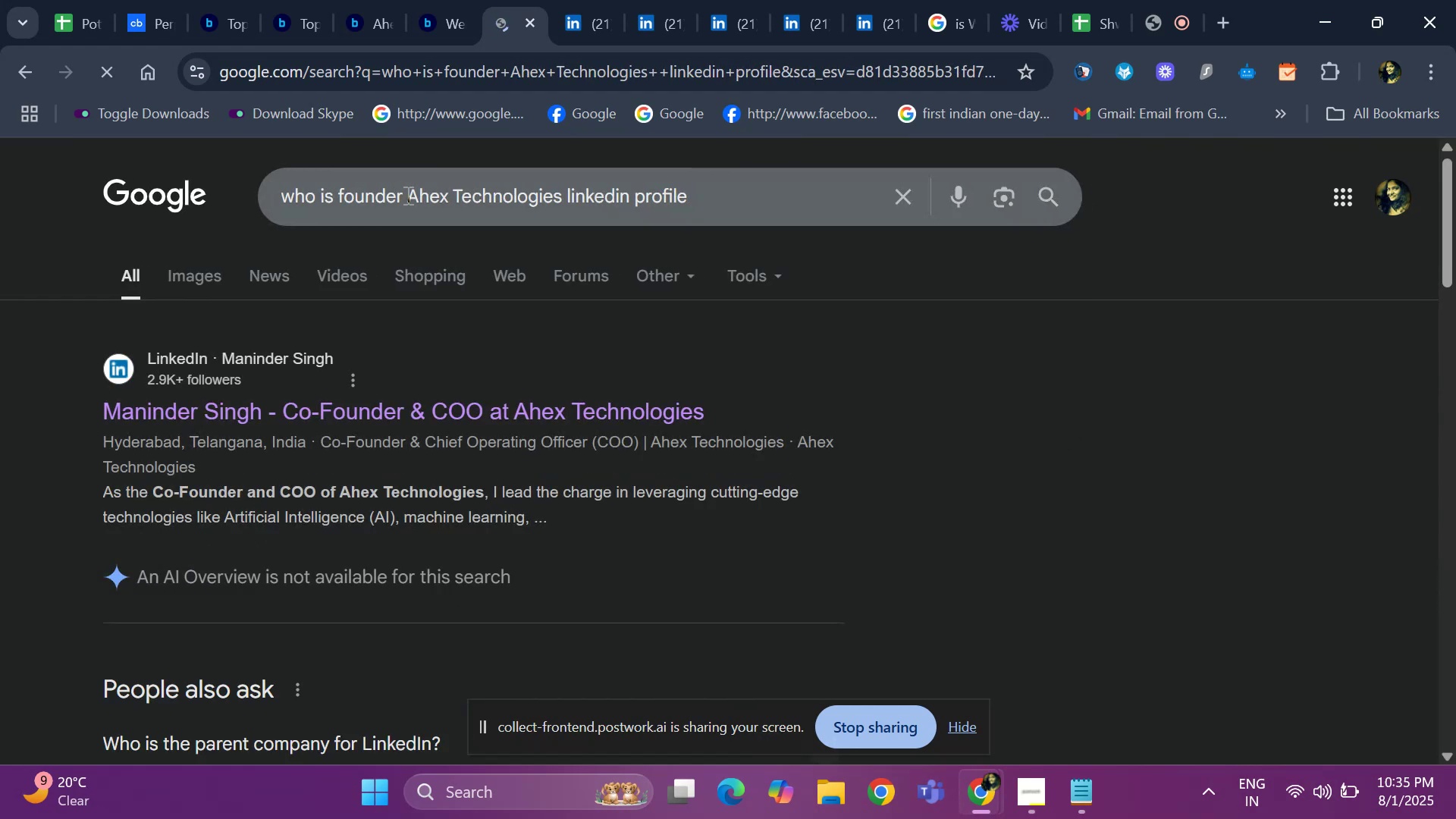 
left_click([313, 16])
 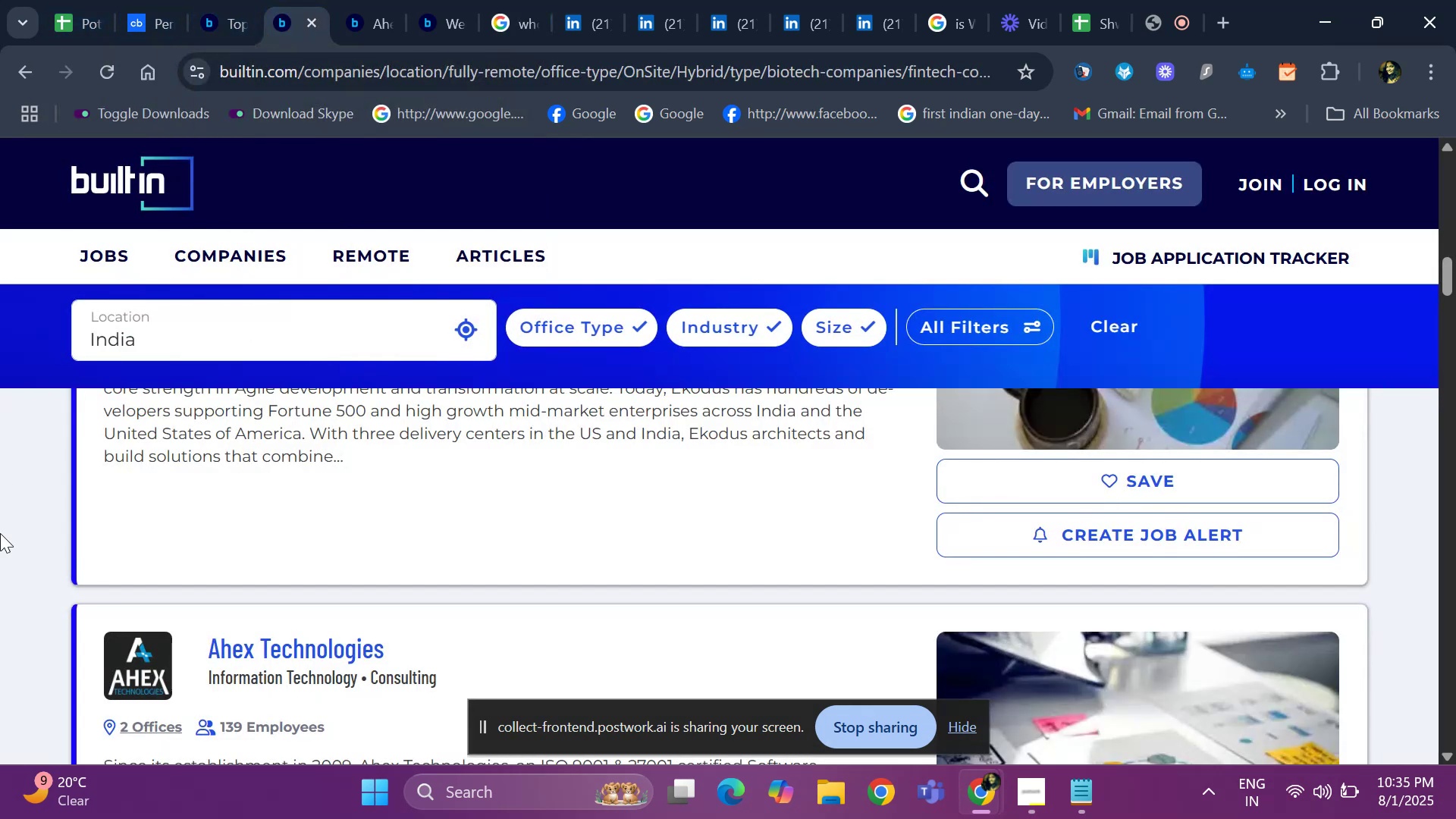 
hold_key(key=ArrowDown, duration=0.81)
 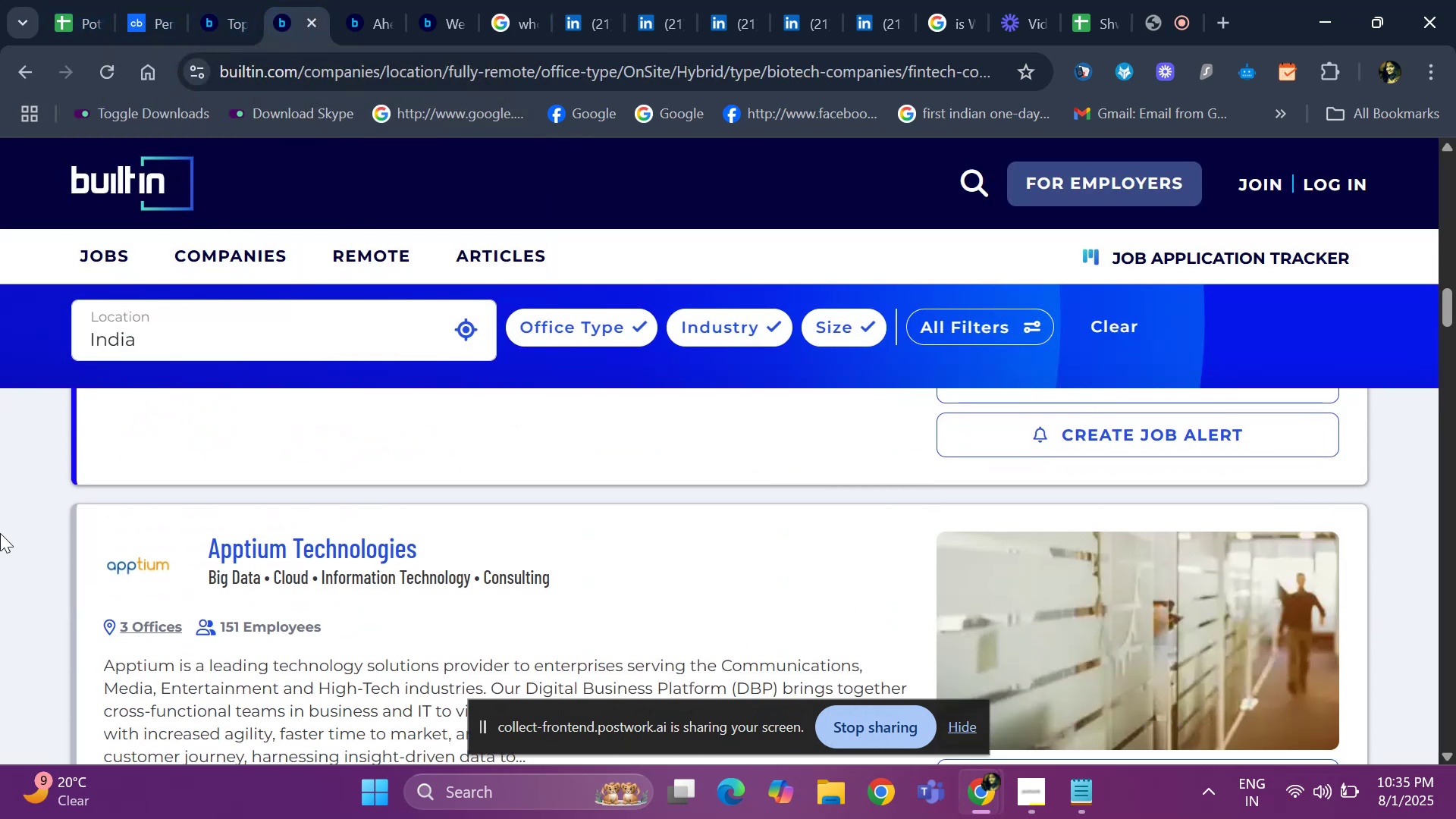 
left_click([0, 533])
 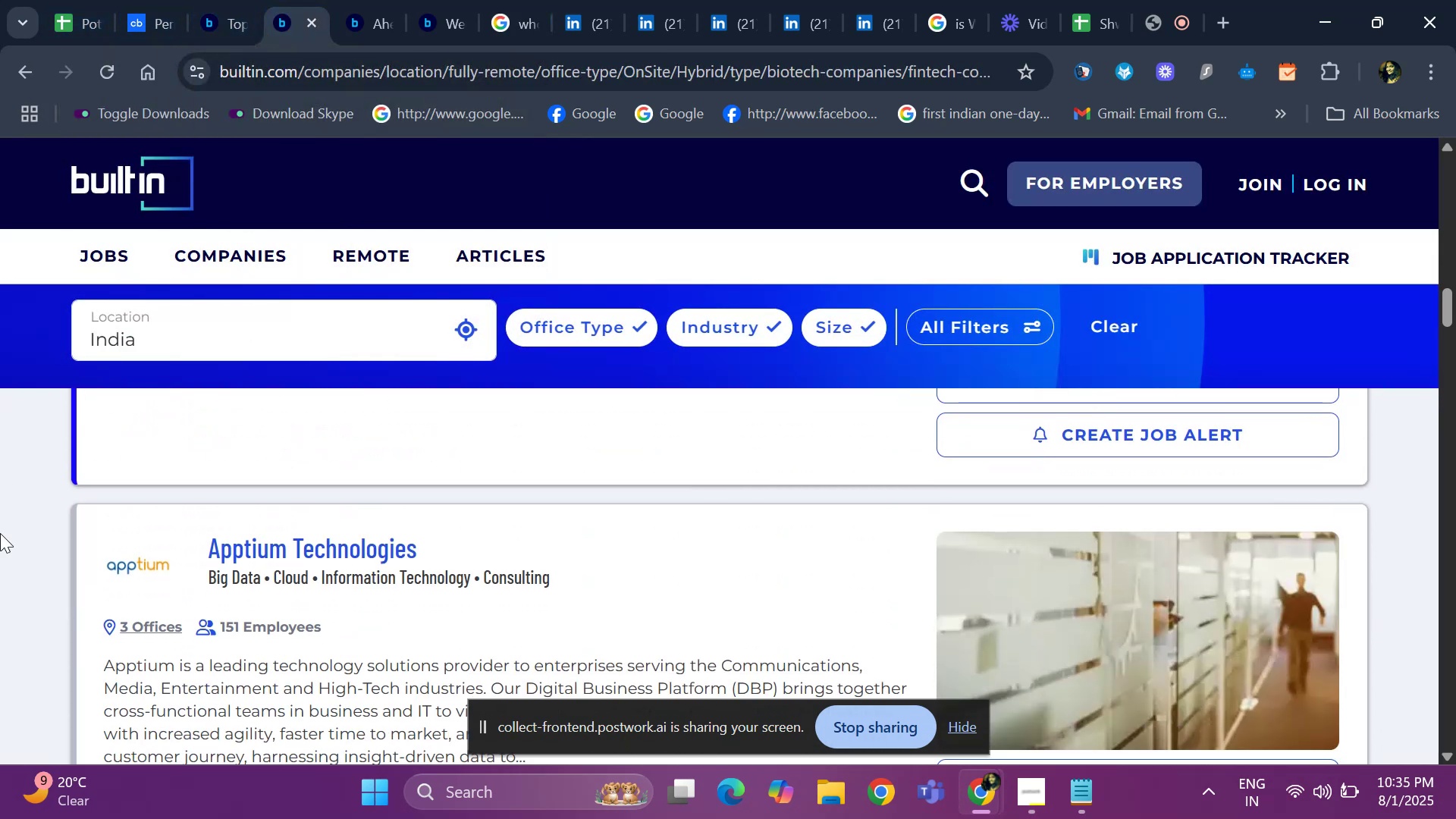 
key(ArrowDown)
 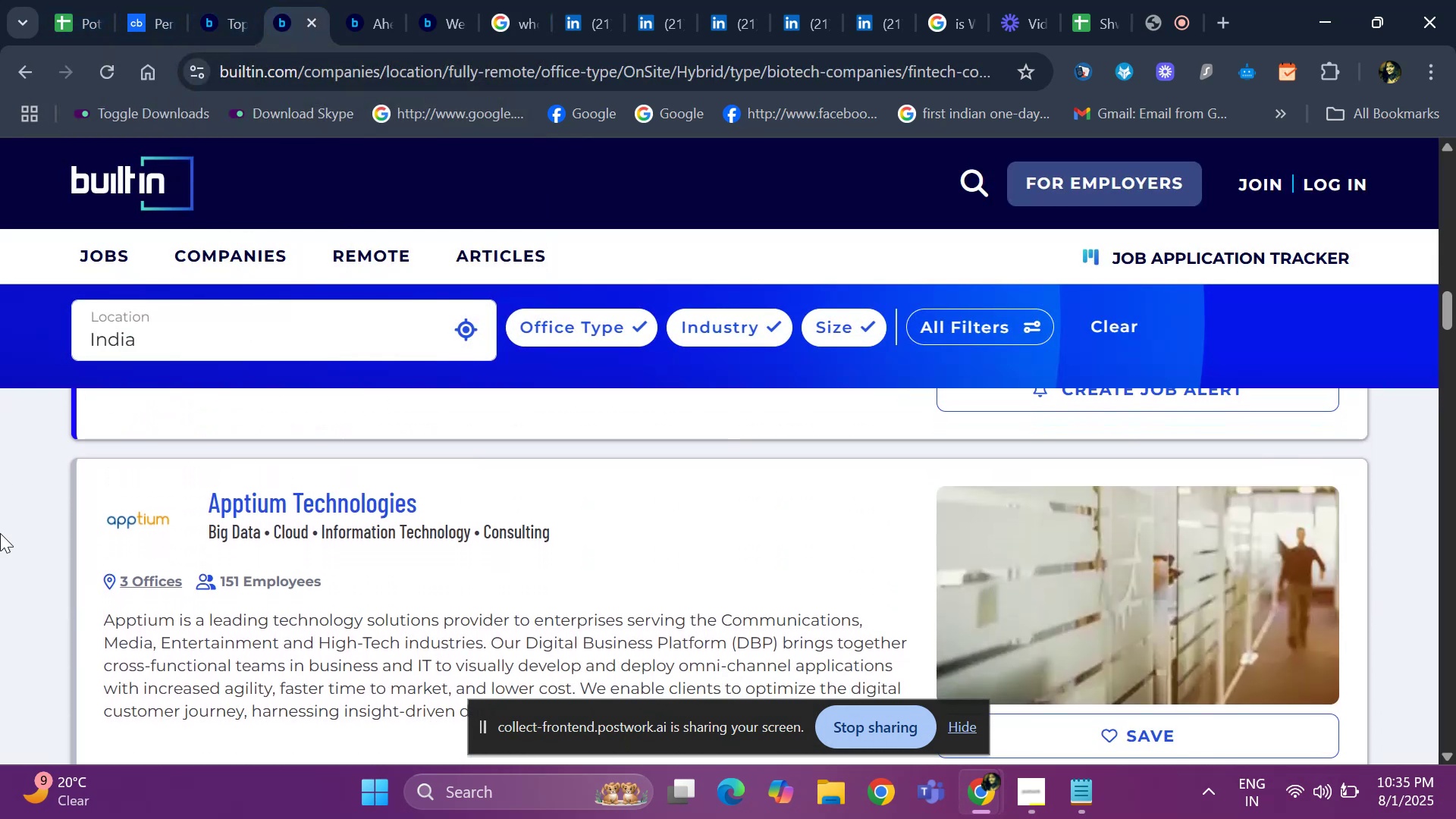 
key(ArrowDown)
 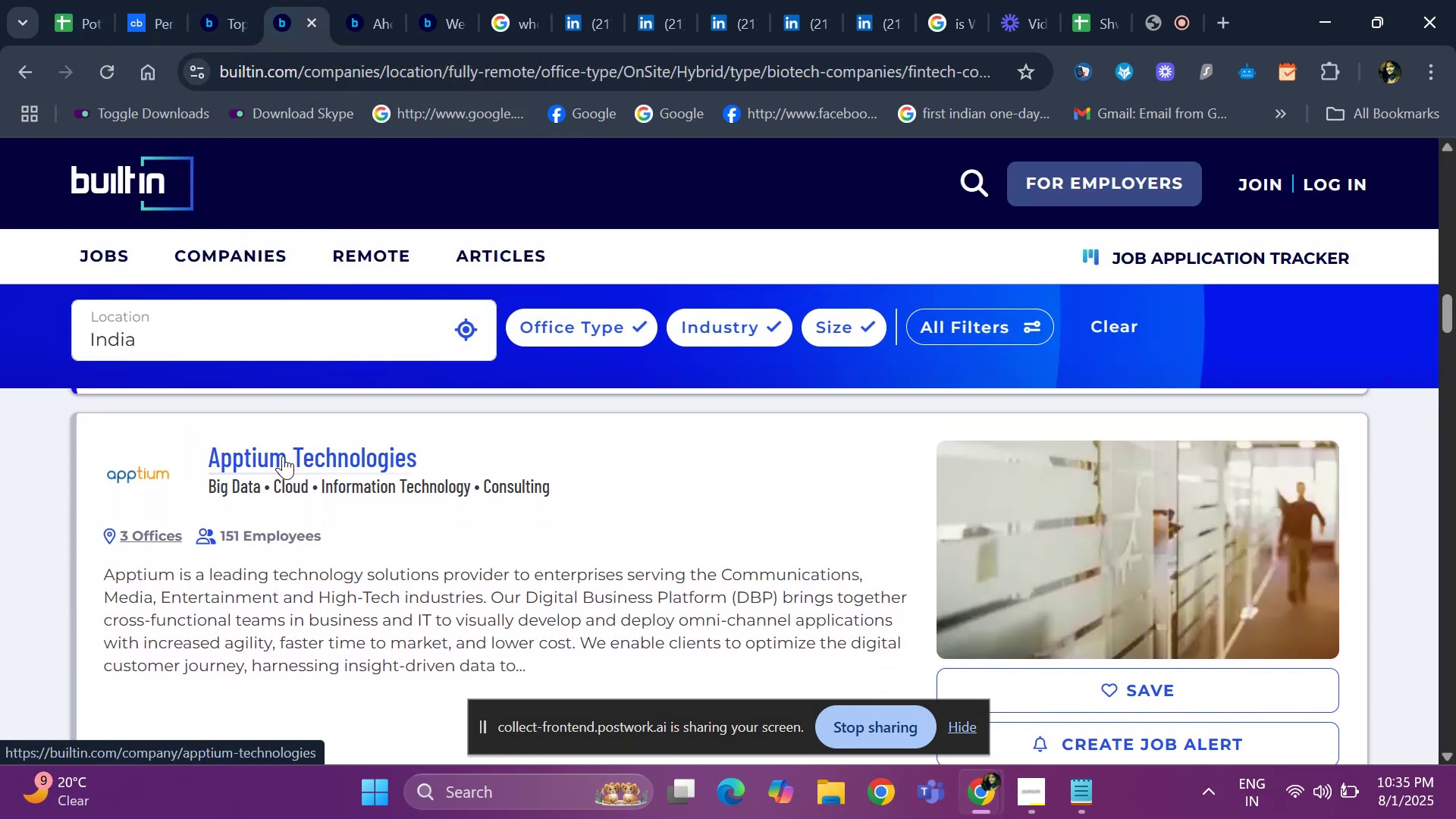 
right_click([283, 456])
 